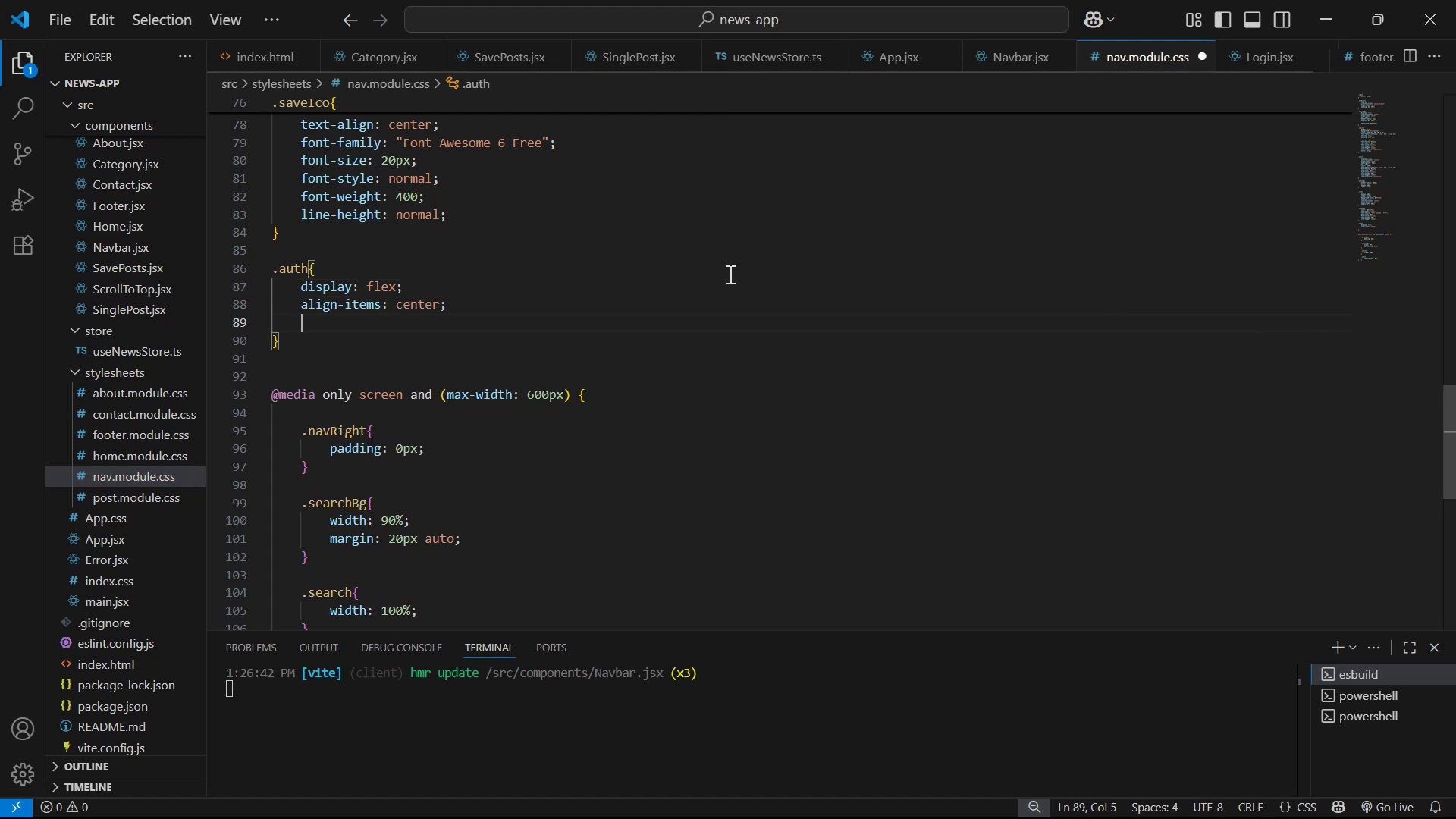 
type(gap)
 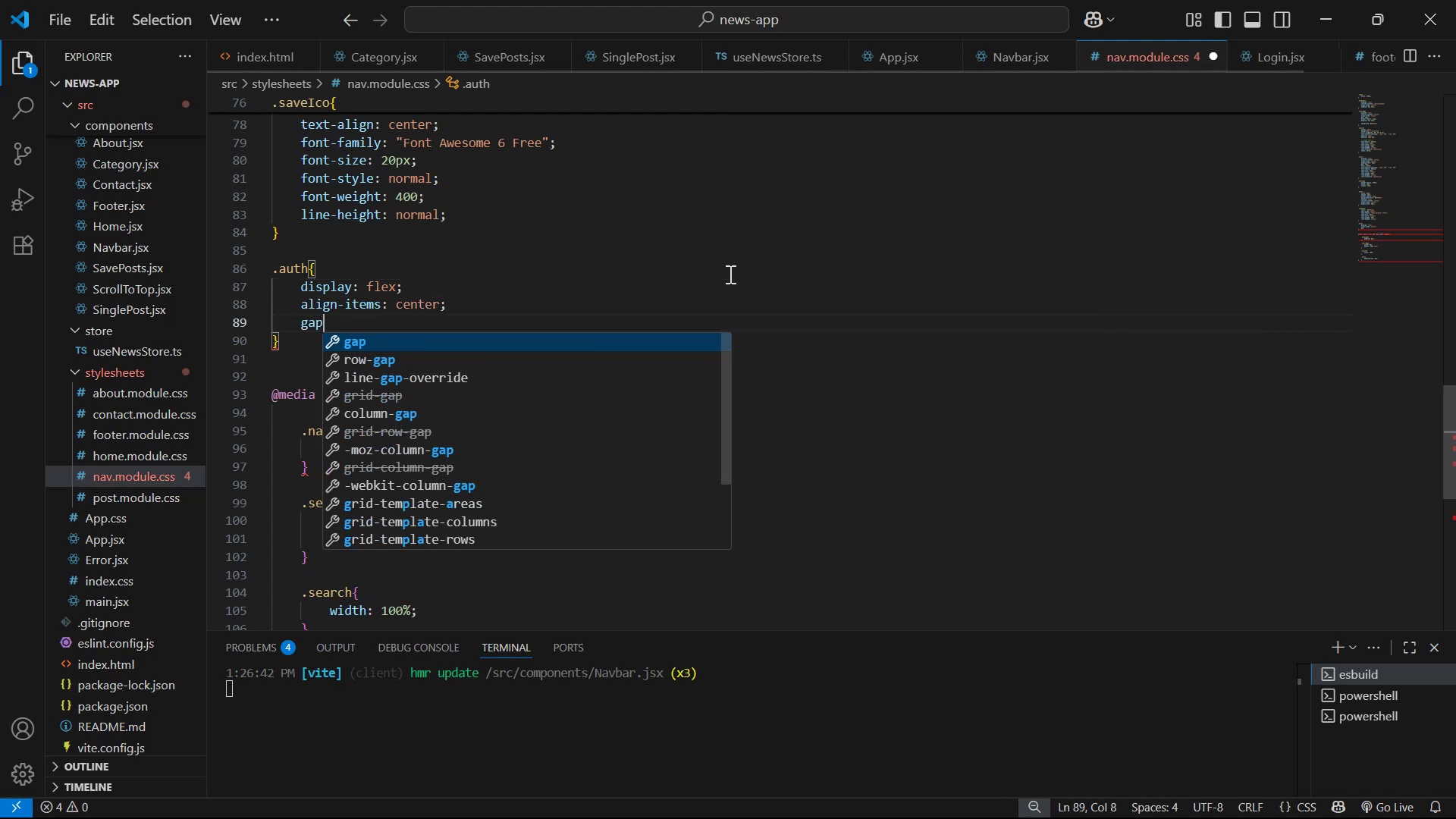 
key(Enter)
 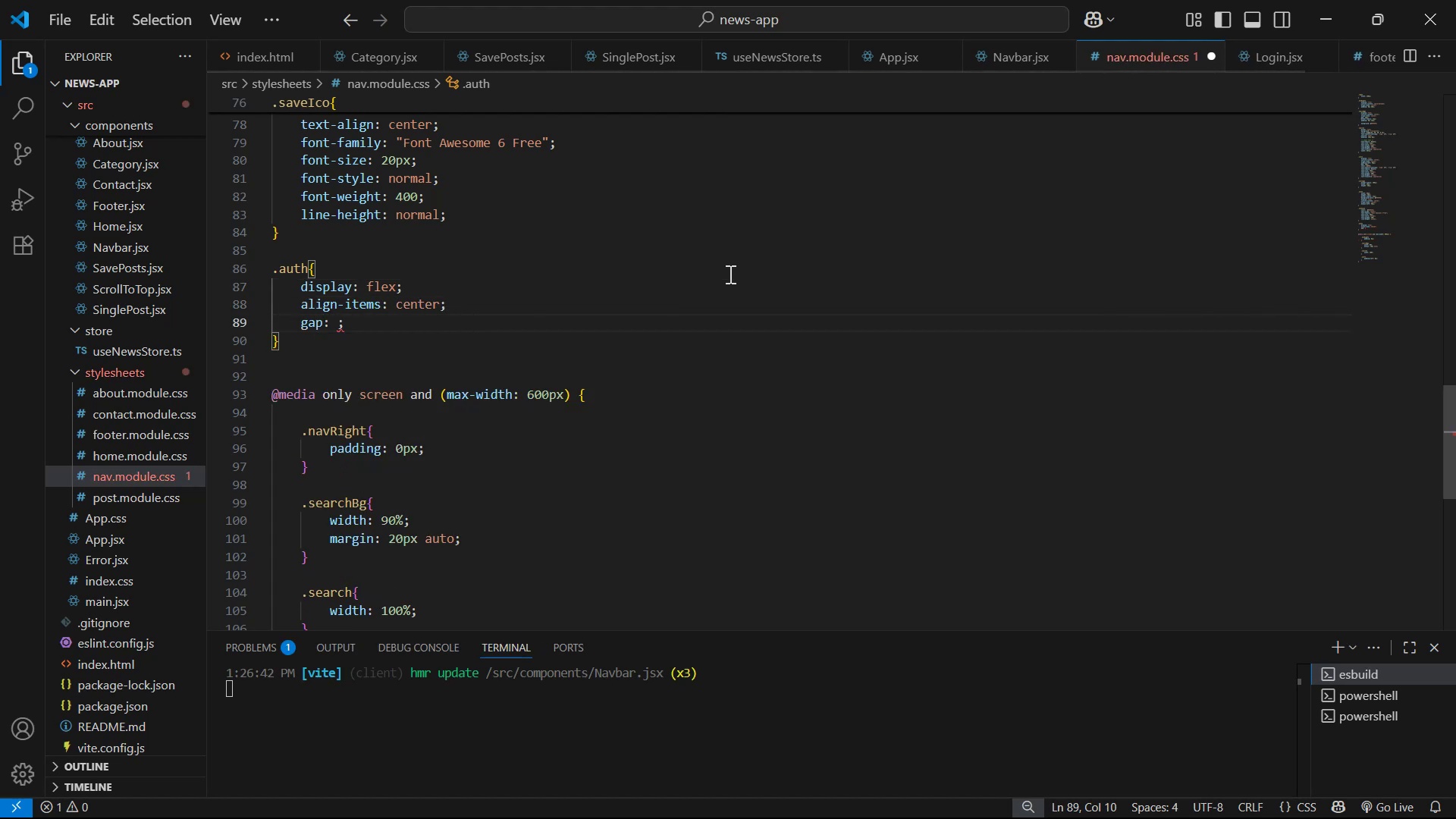 
type(10px)
 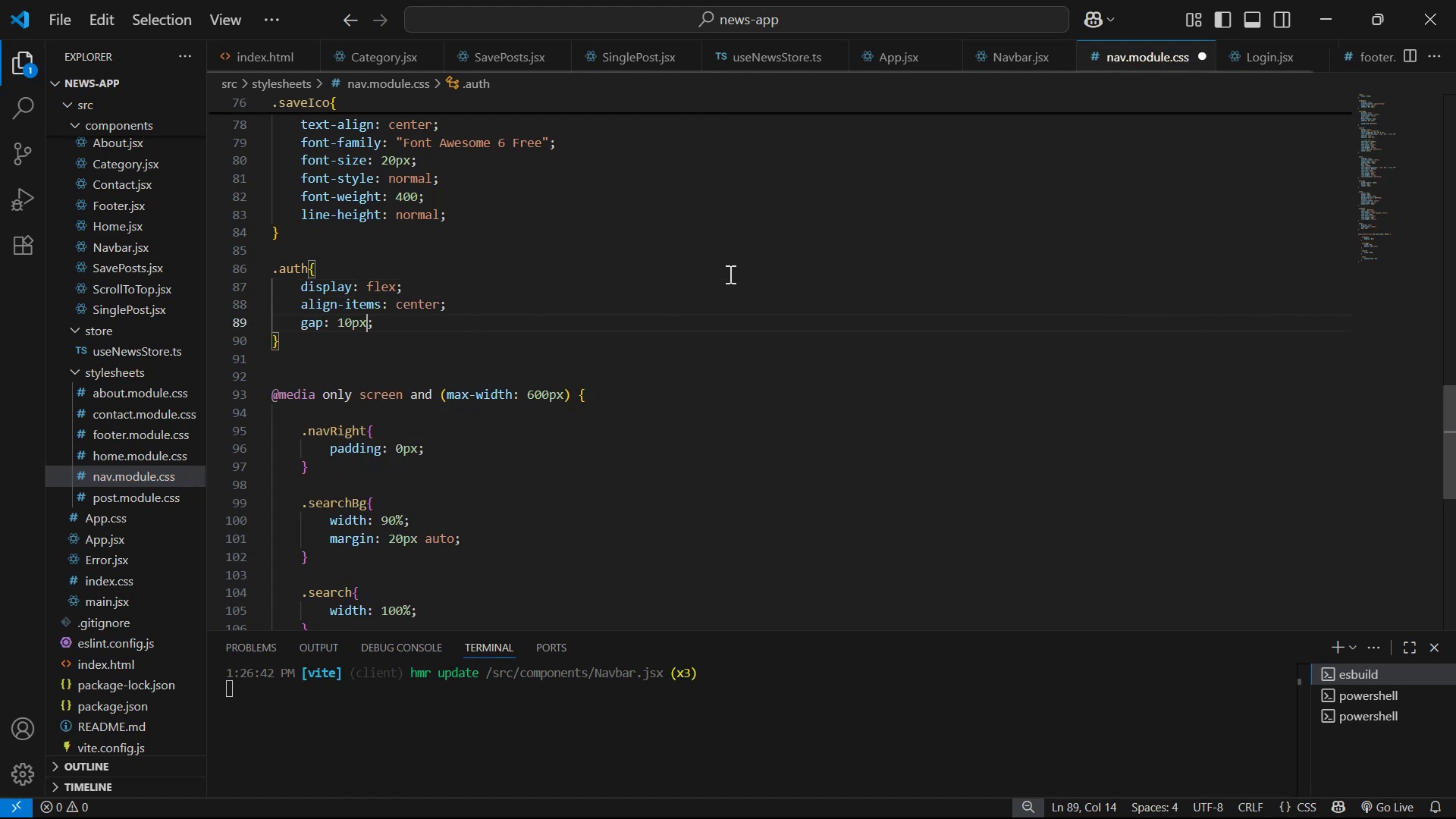 
key(Control+S)
 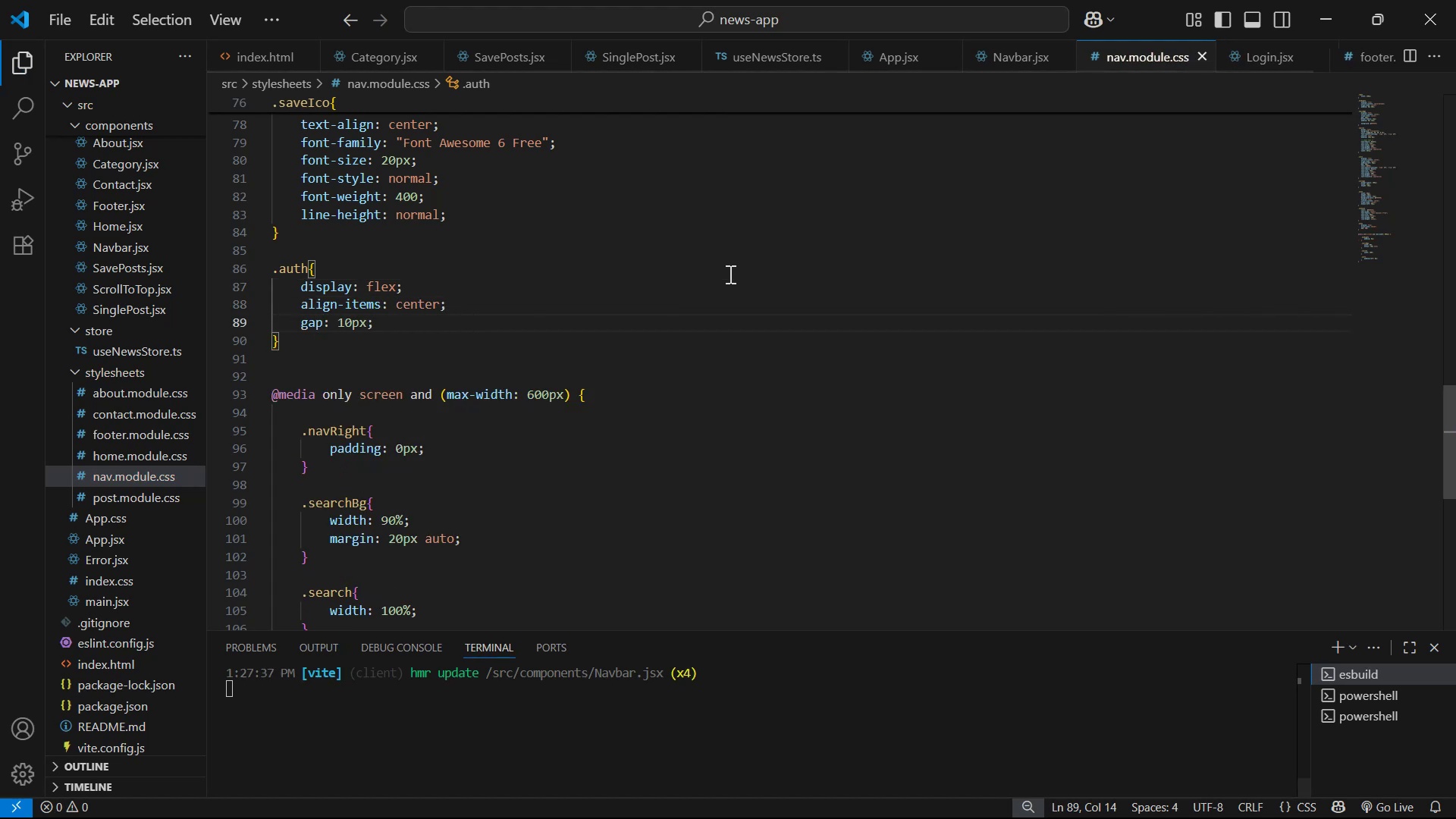 
key(Alt+Tab)
 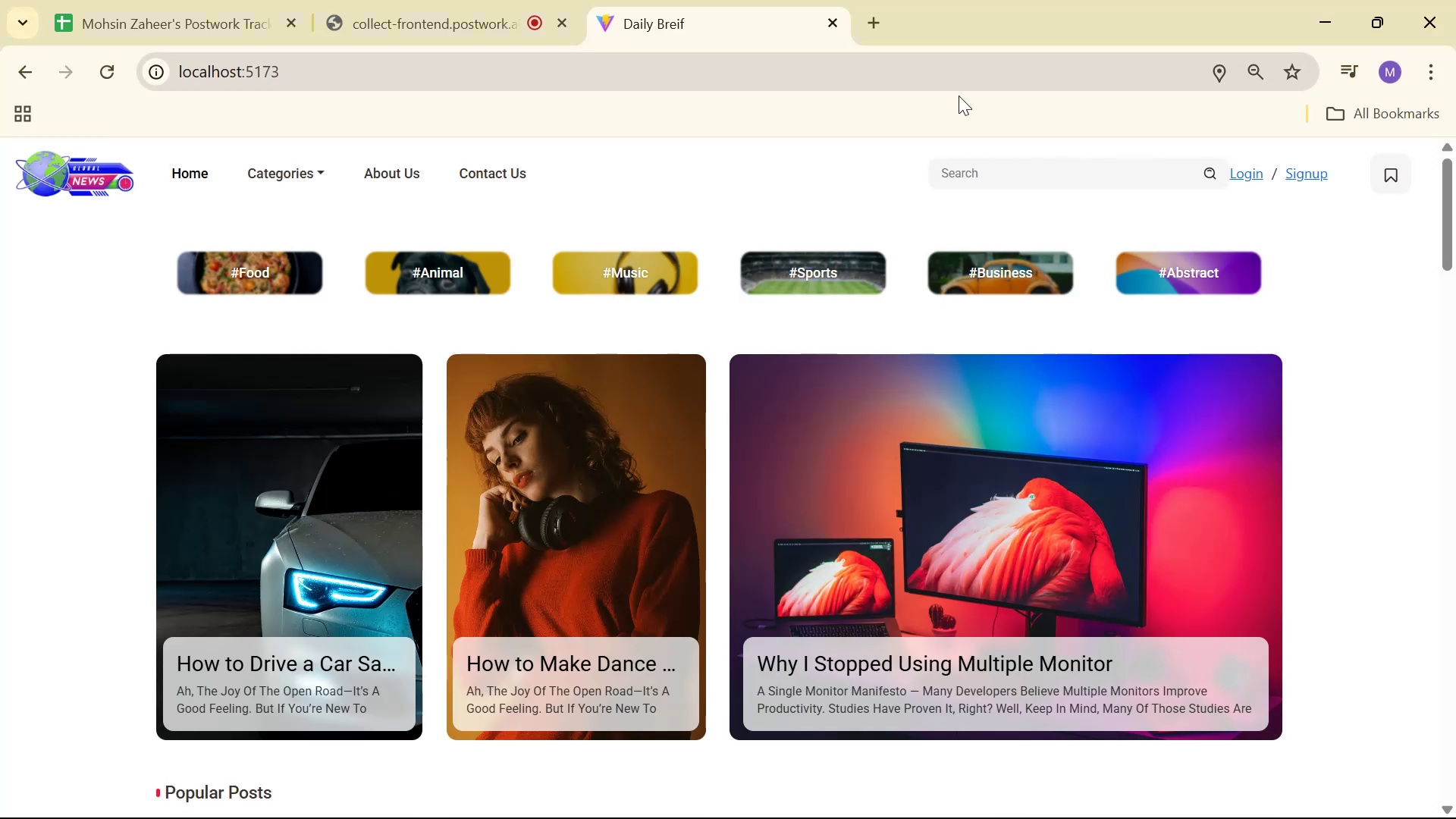 
key(Alt+AltLeft)
 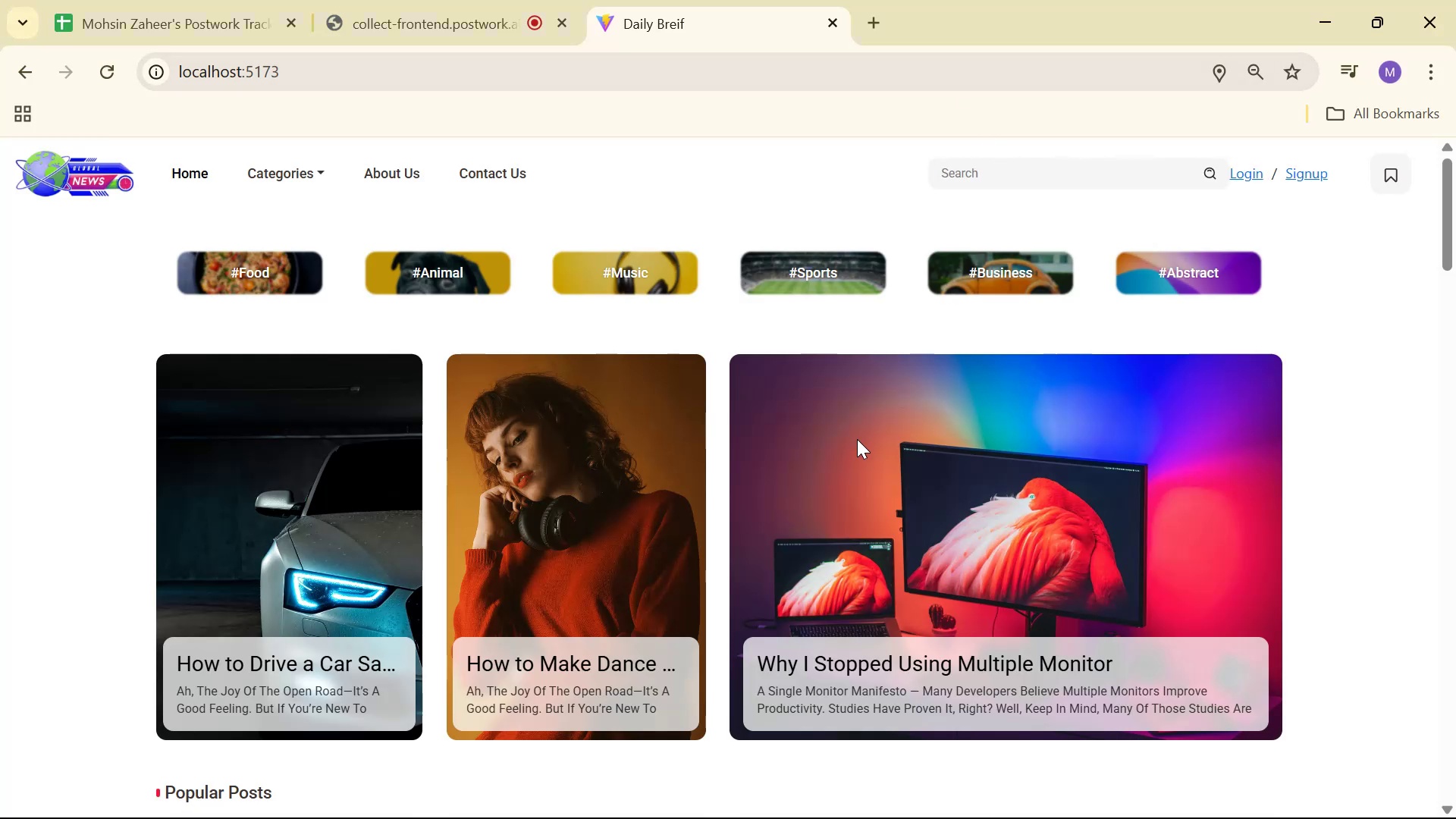 
key(Alt+Tab)
 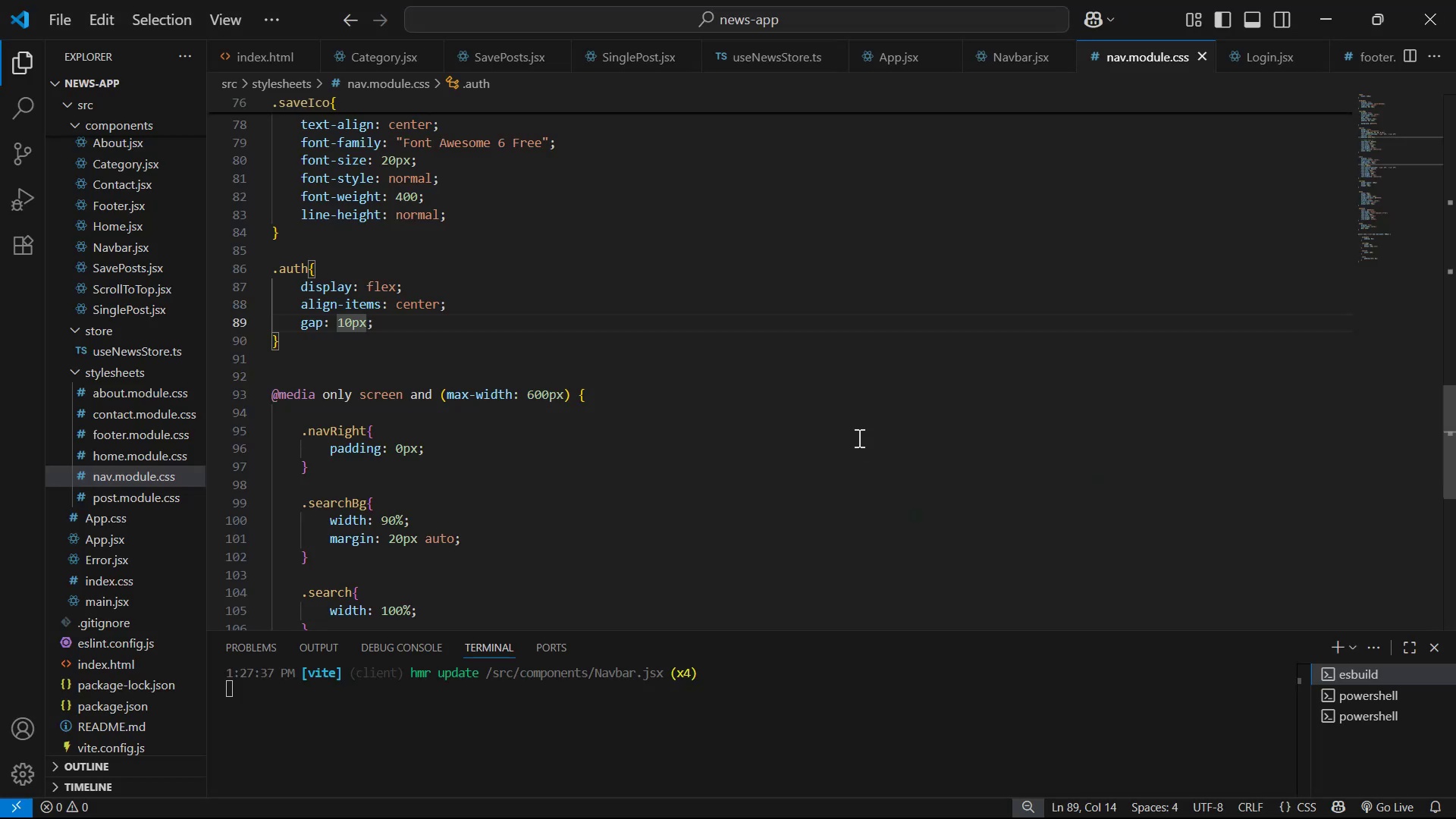 
key(ArrowRight)
 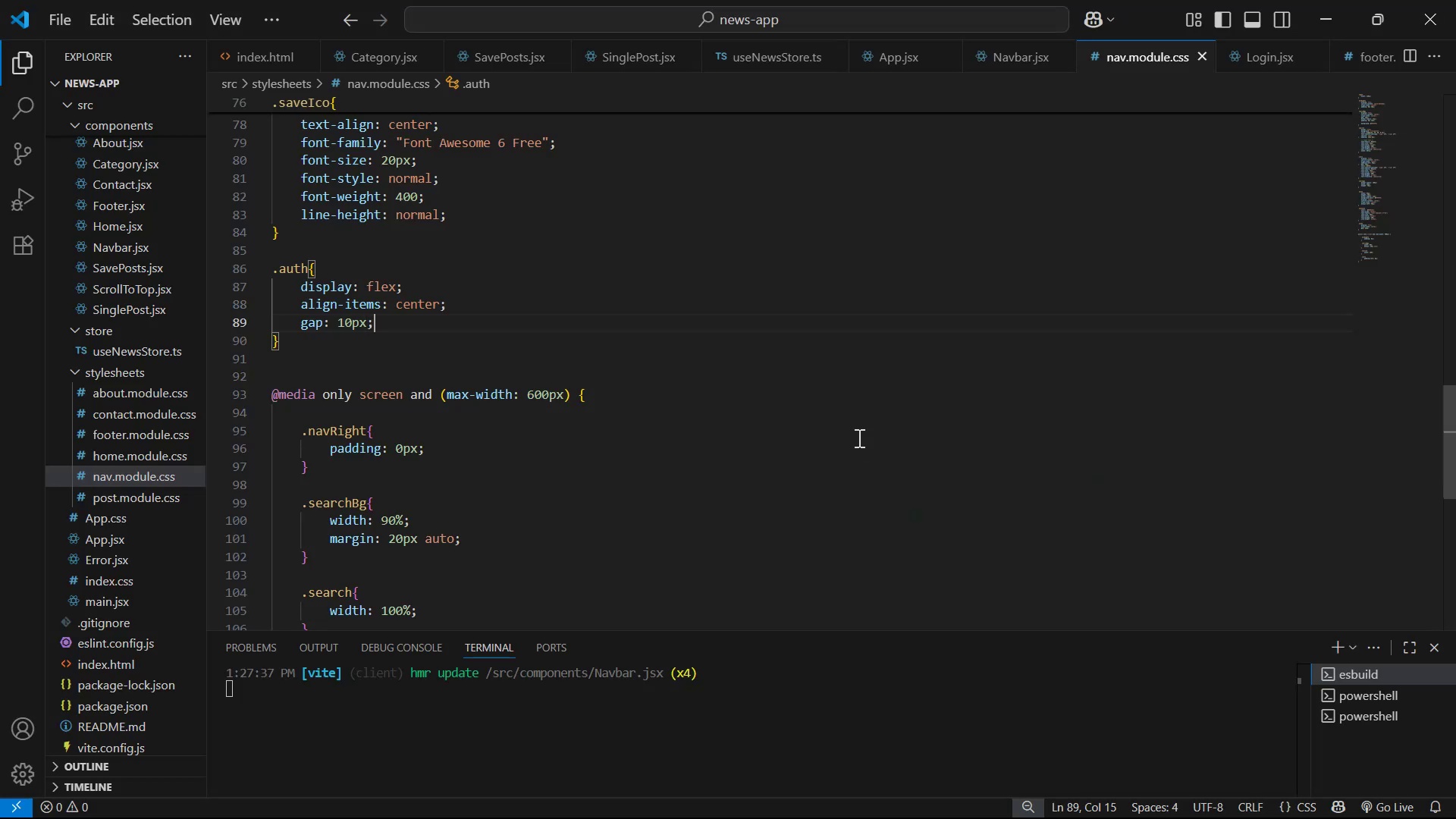 
key(Enter)
 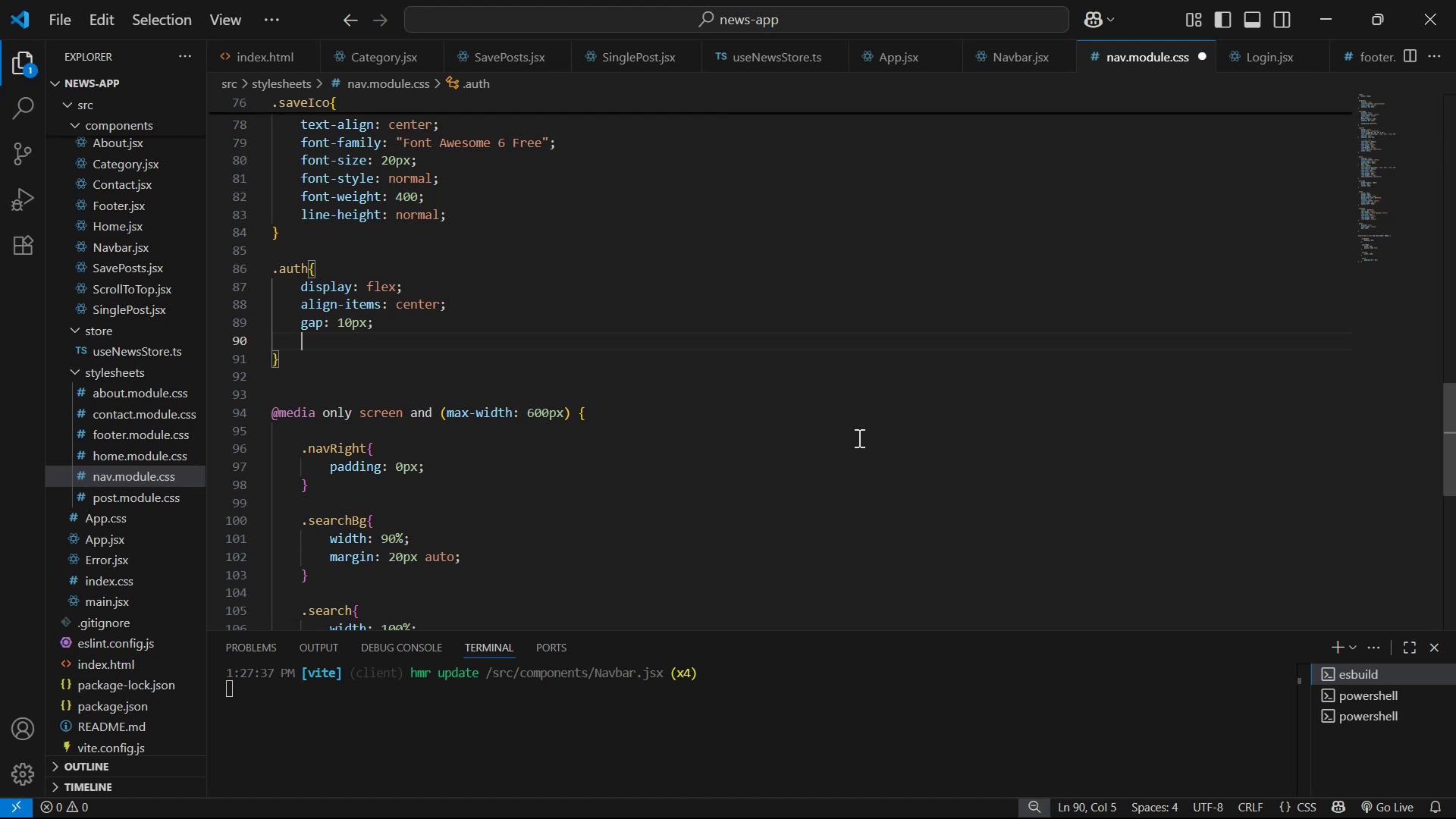 
type(ma)
 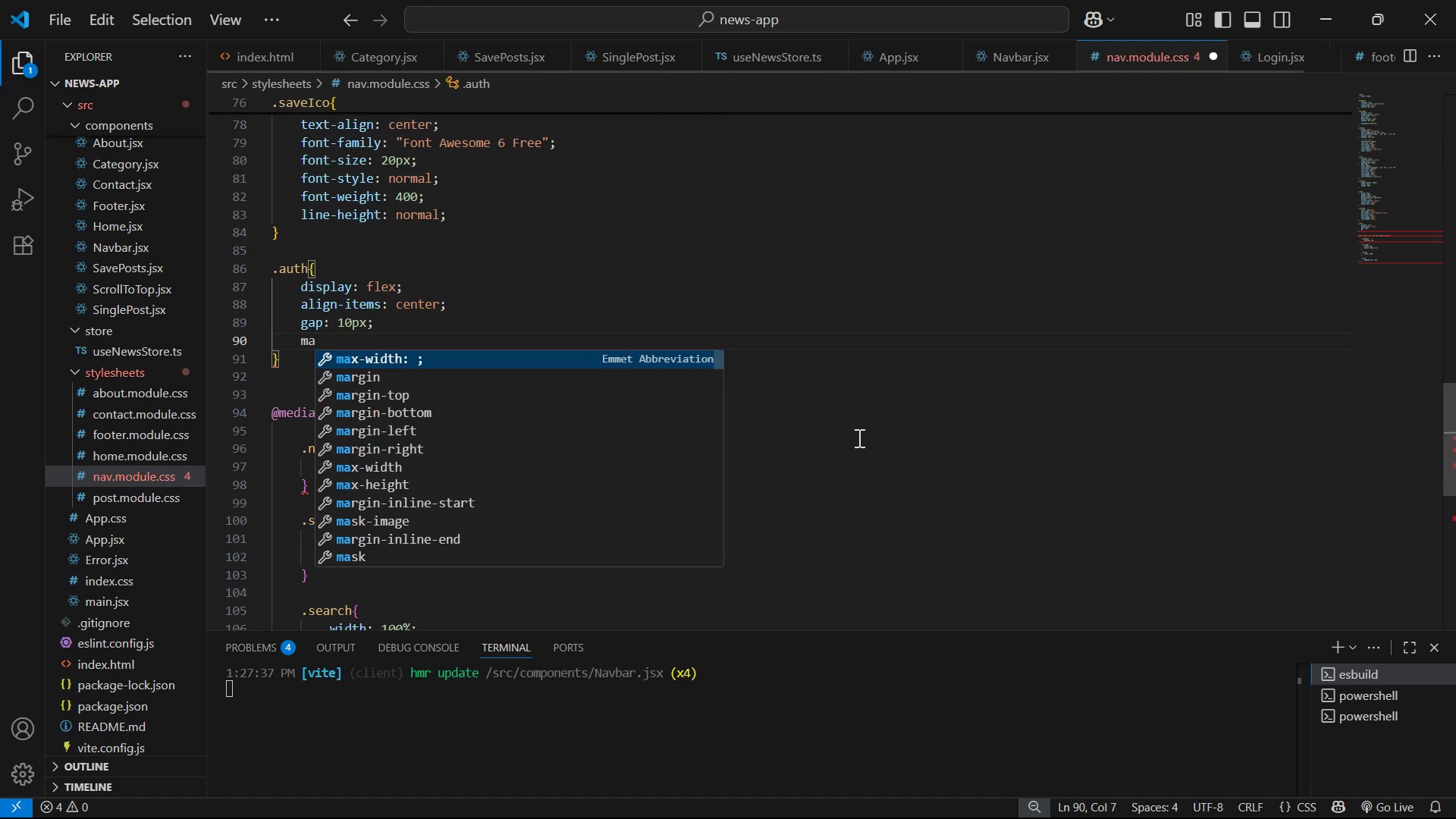 
key(ArrowDown)
 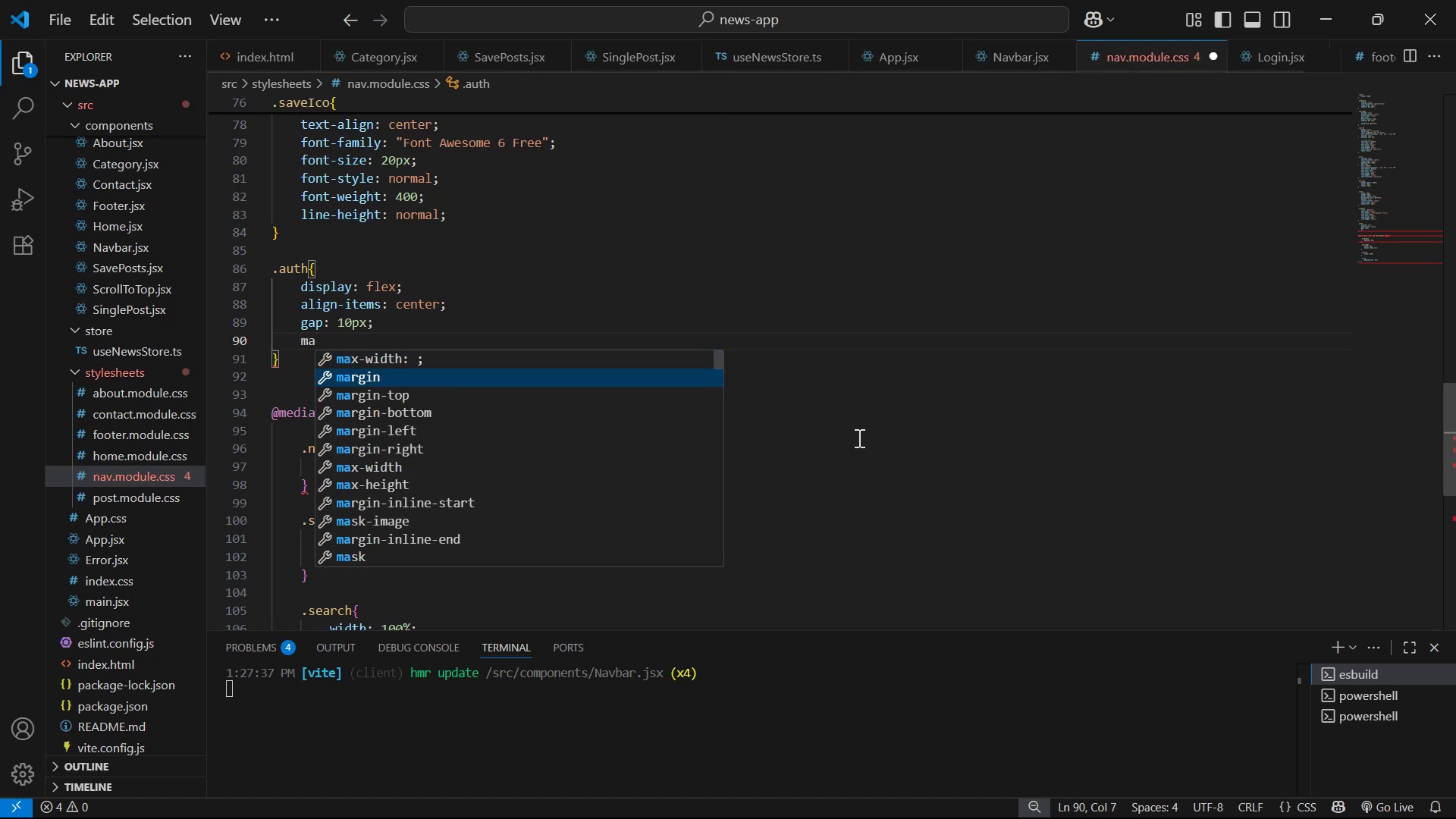 
key(ArrowDown)
 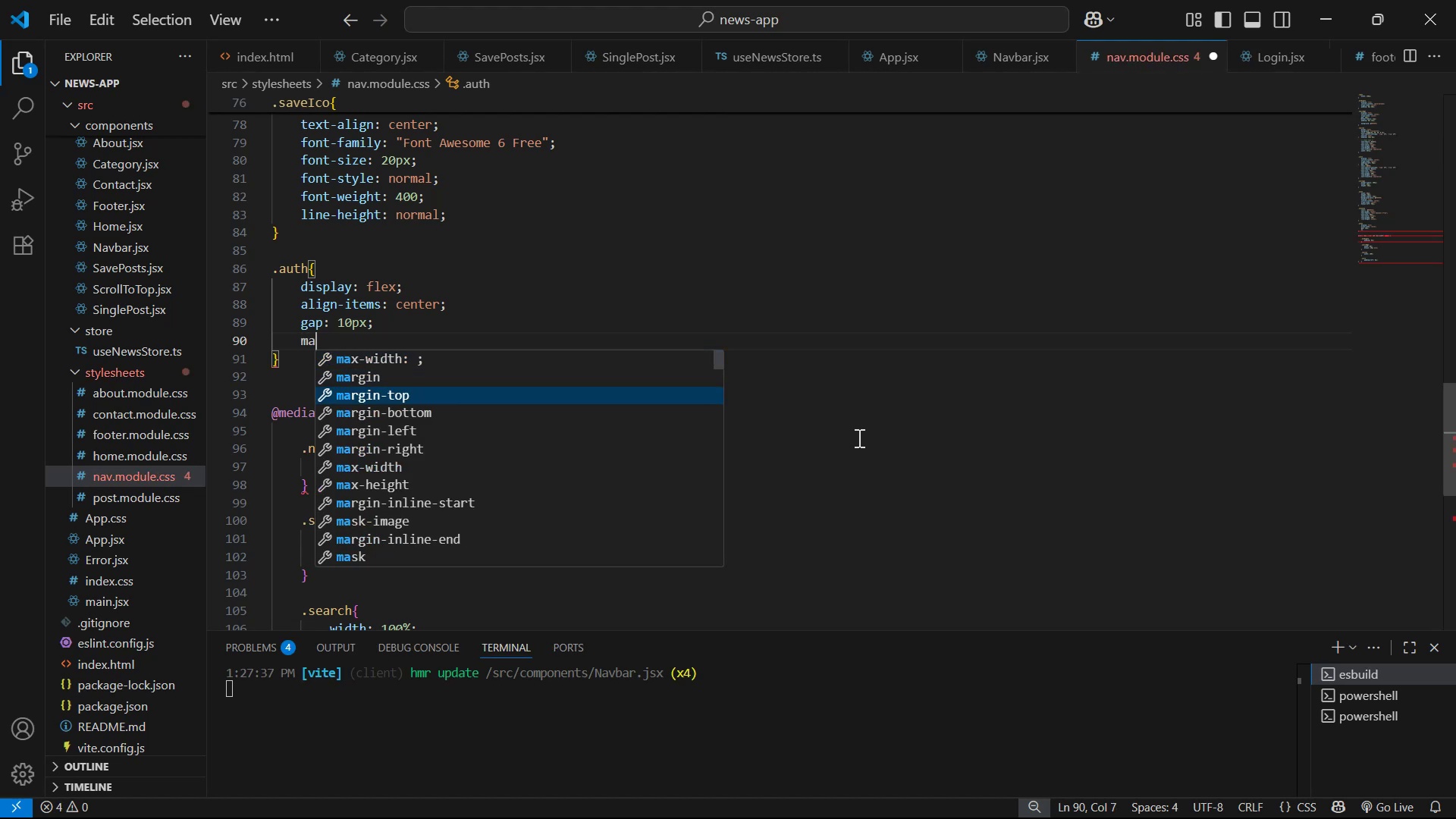 
key(ArrowDown)
 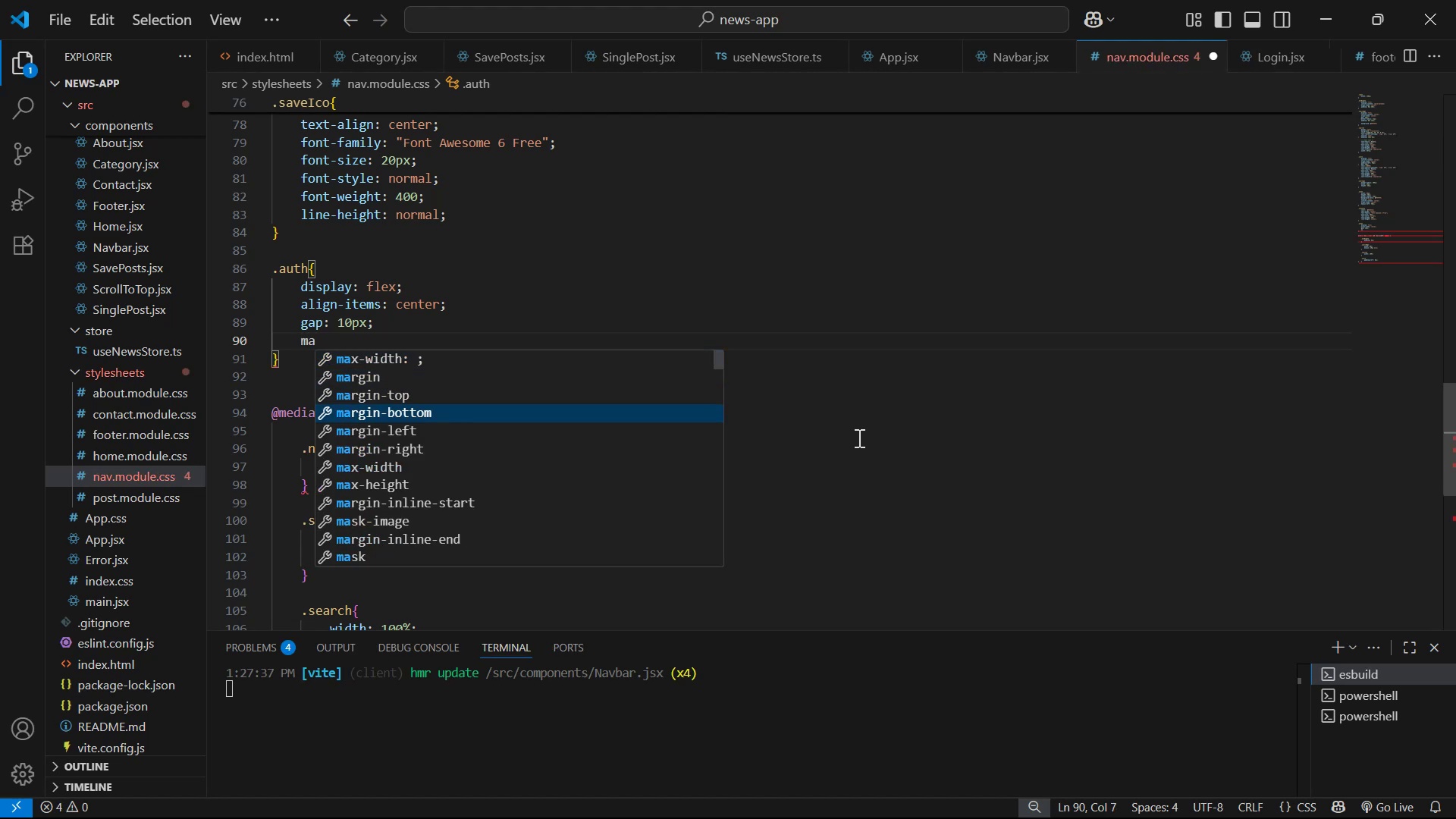 
key(ArrowDown)
 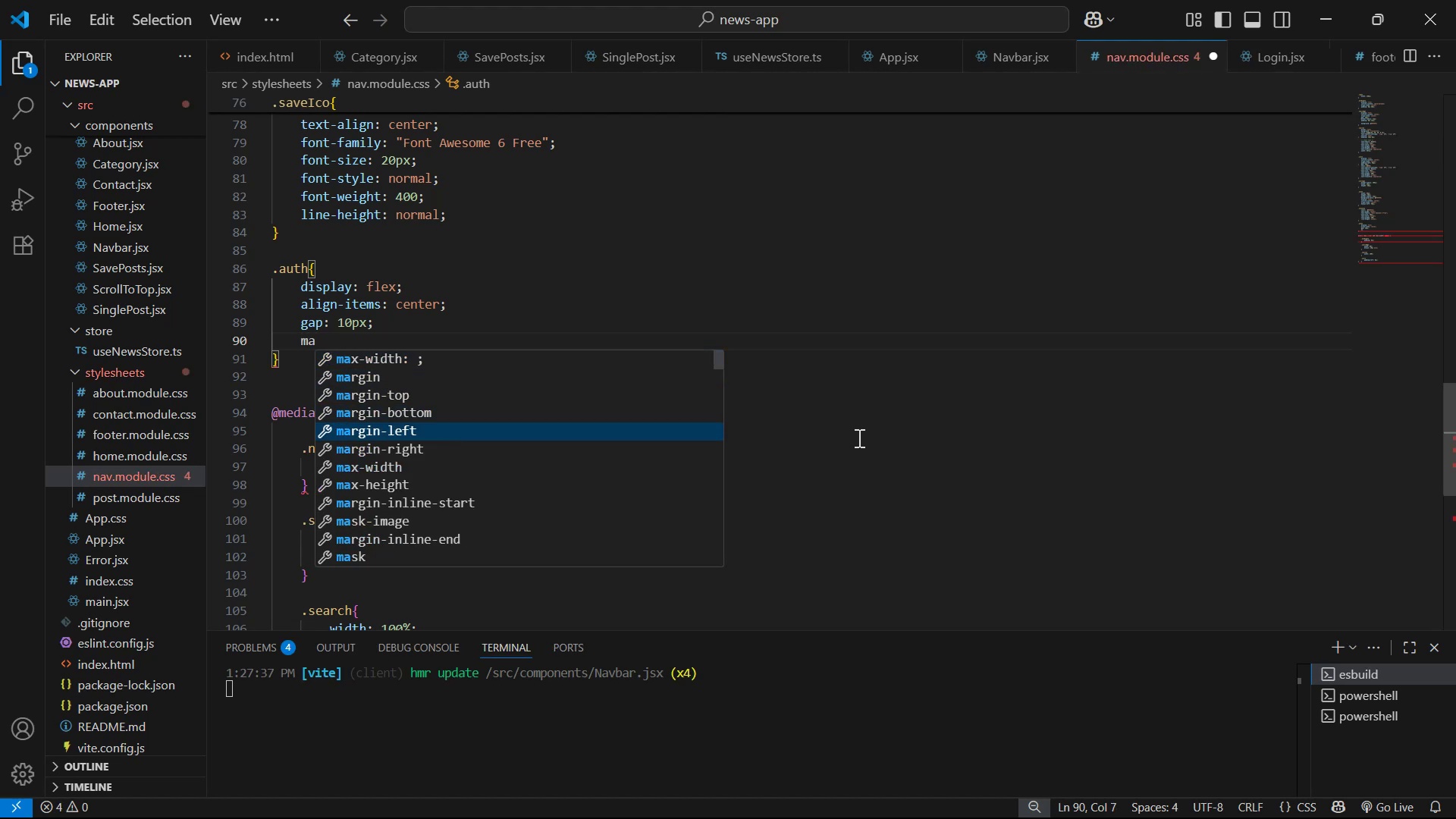 
key(Enter)
 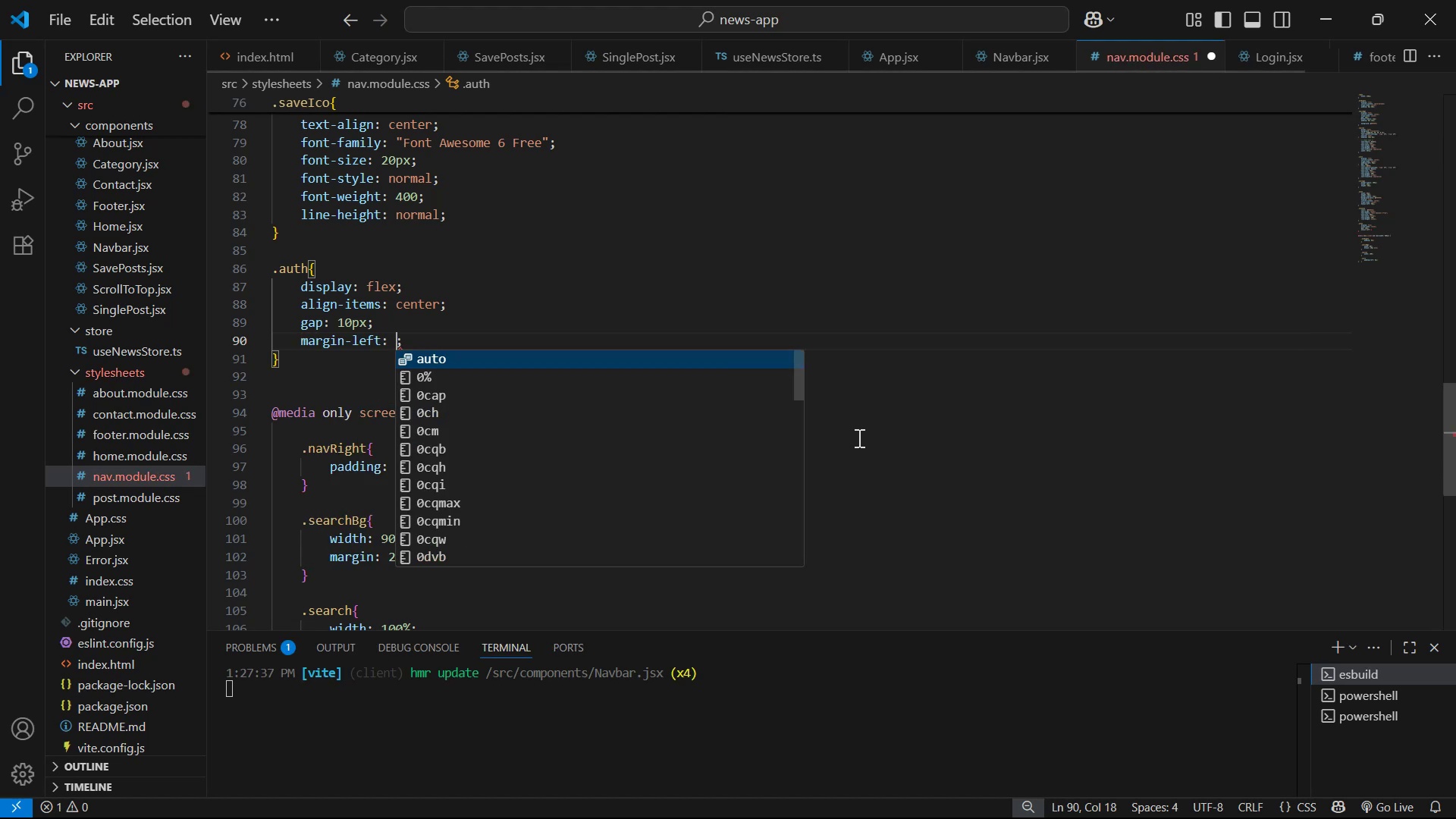 
type(1)
key(Backspace)
type(2)
key(Backspace)
type(30px)
 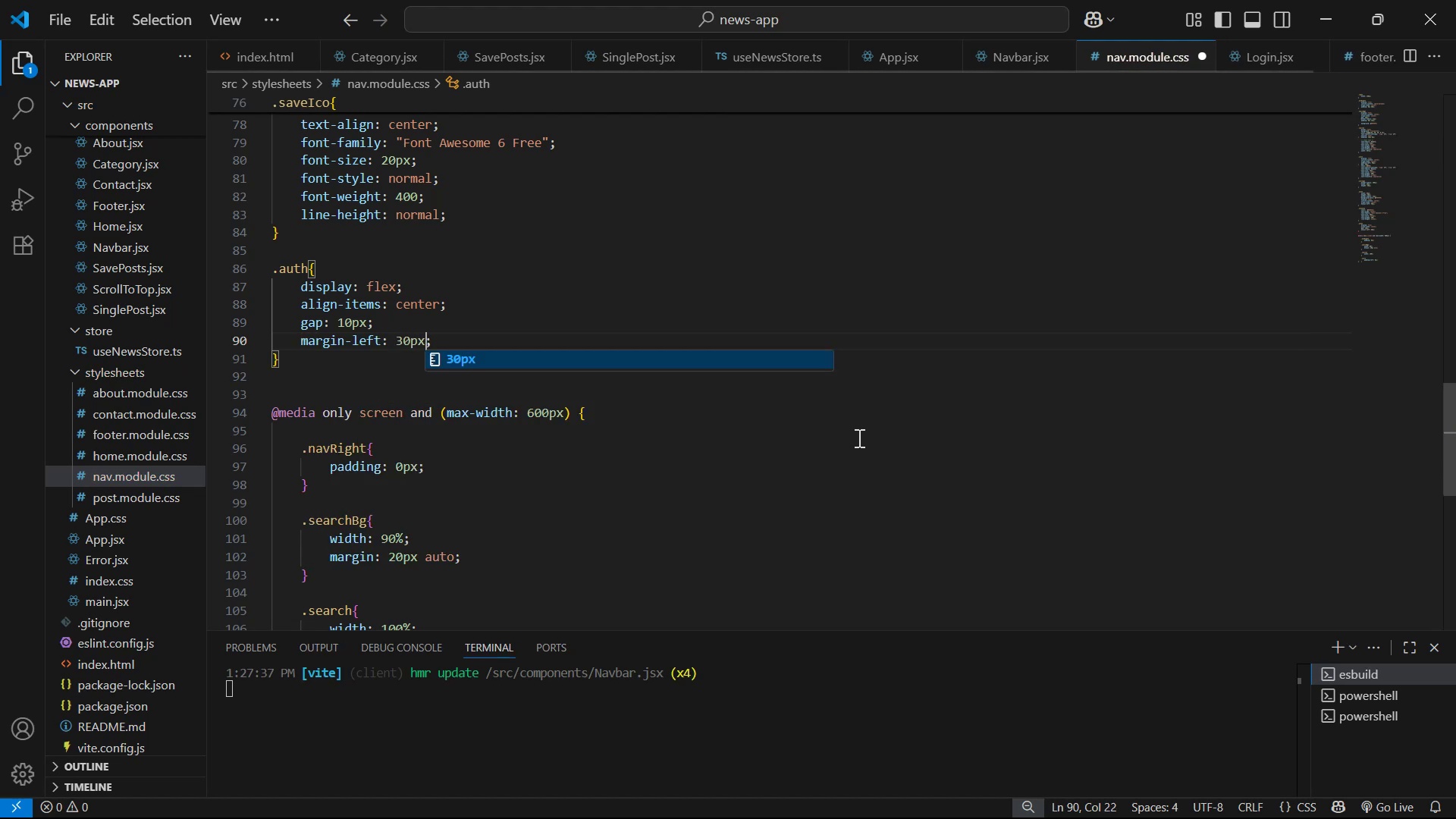 
key(Control+ControlLeft)
 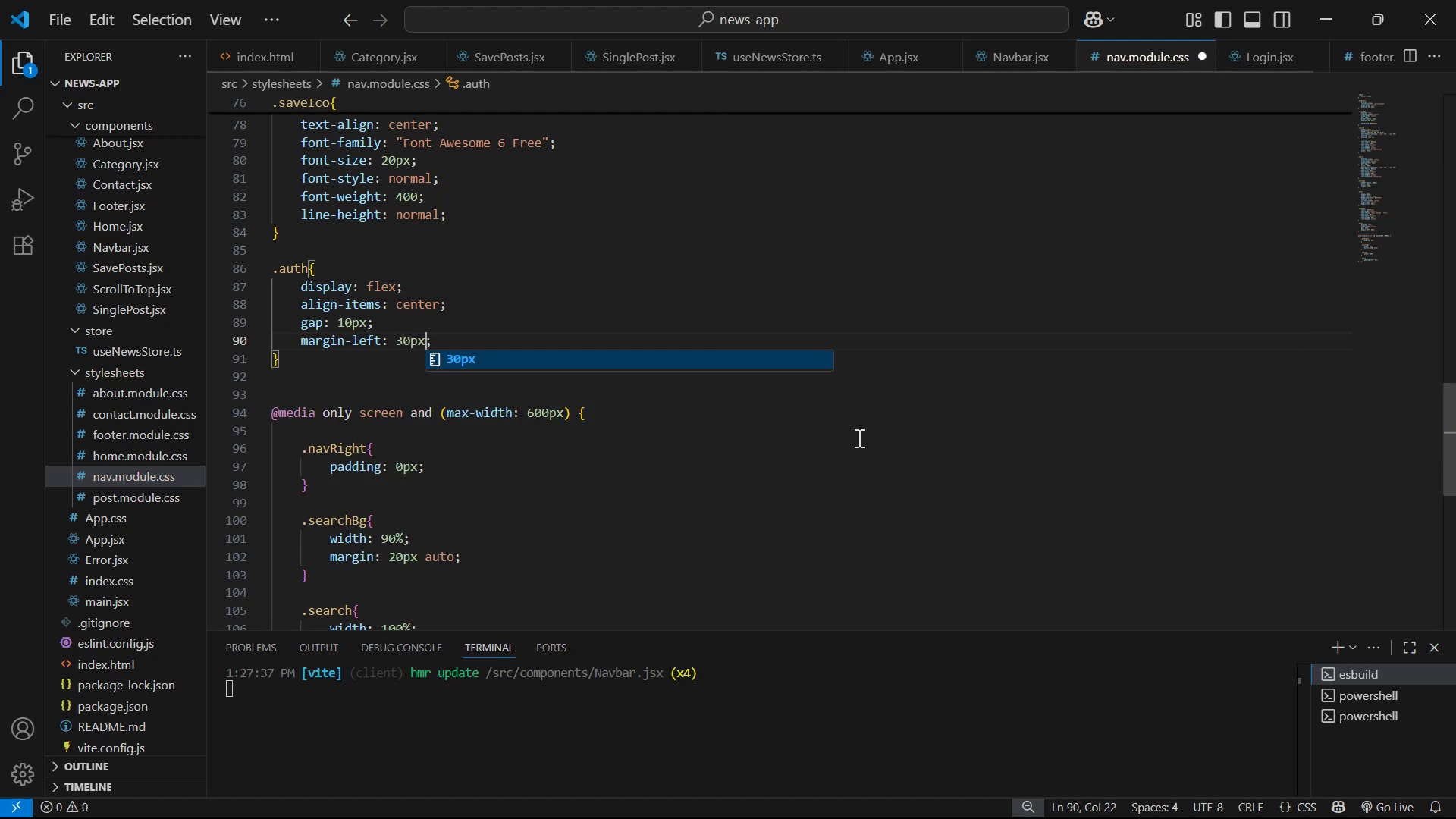 
key(Control+S)
 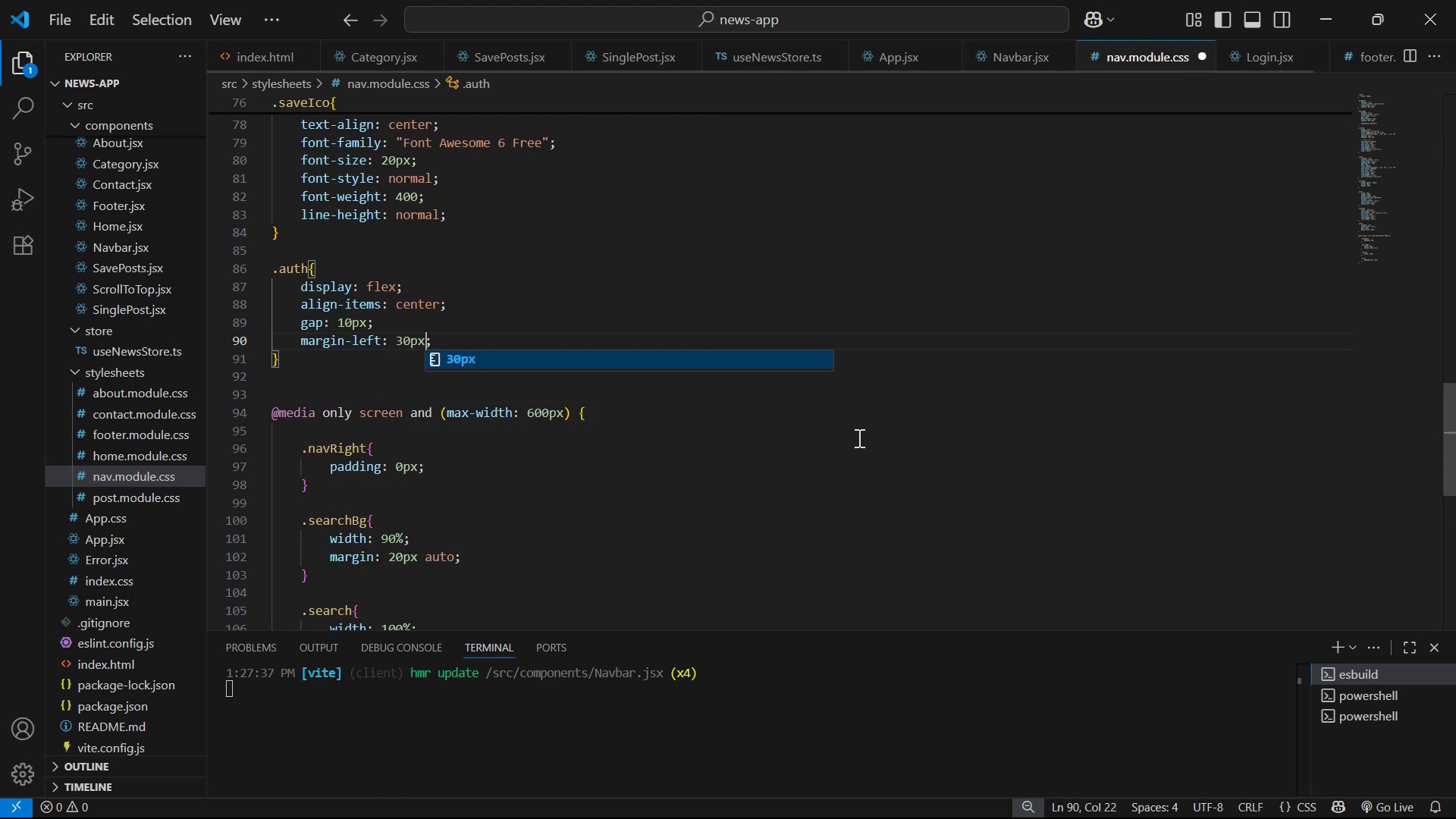 
key(Alt+AltLeft)
 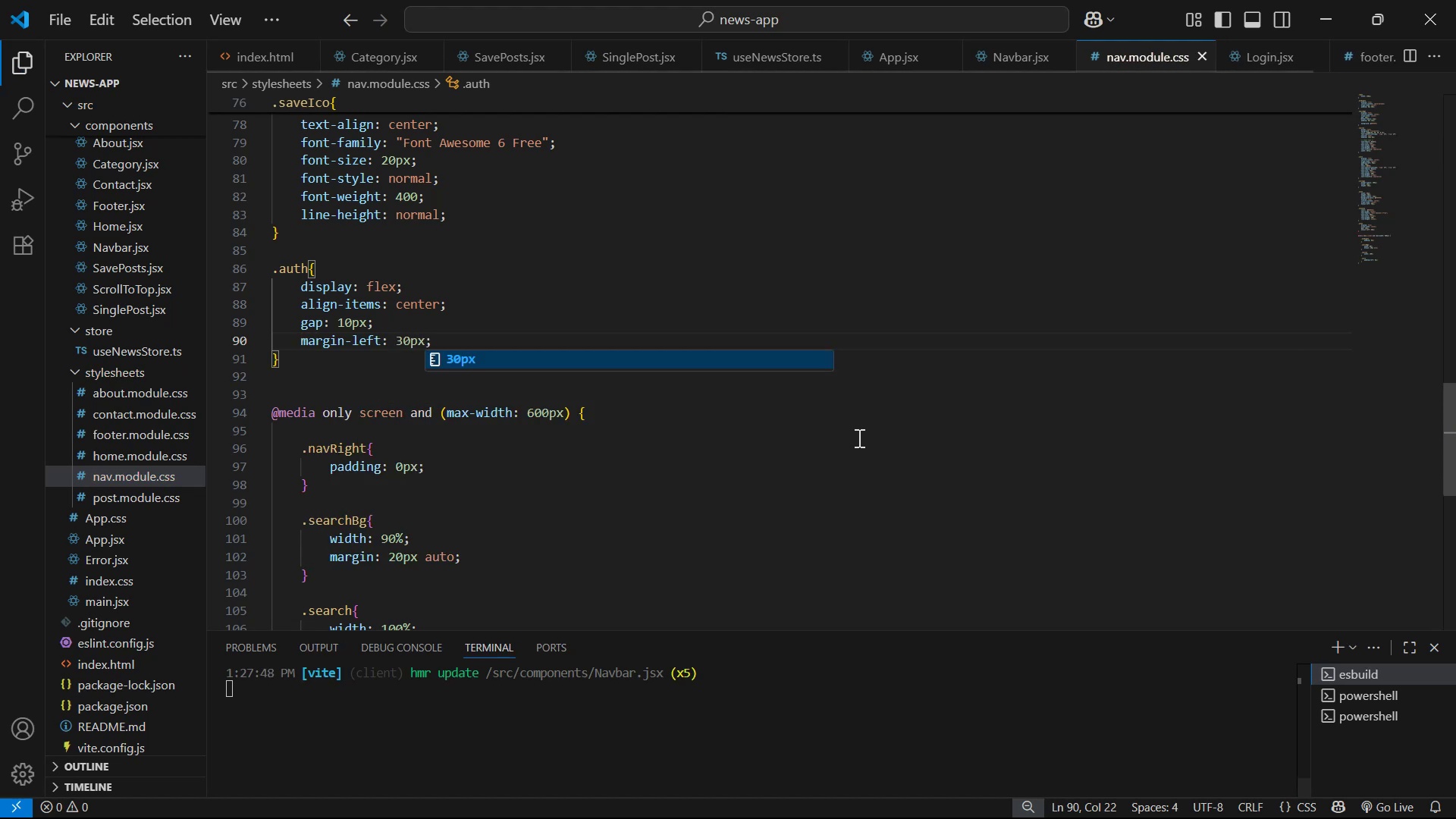 
key(Alt+Tab)
 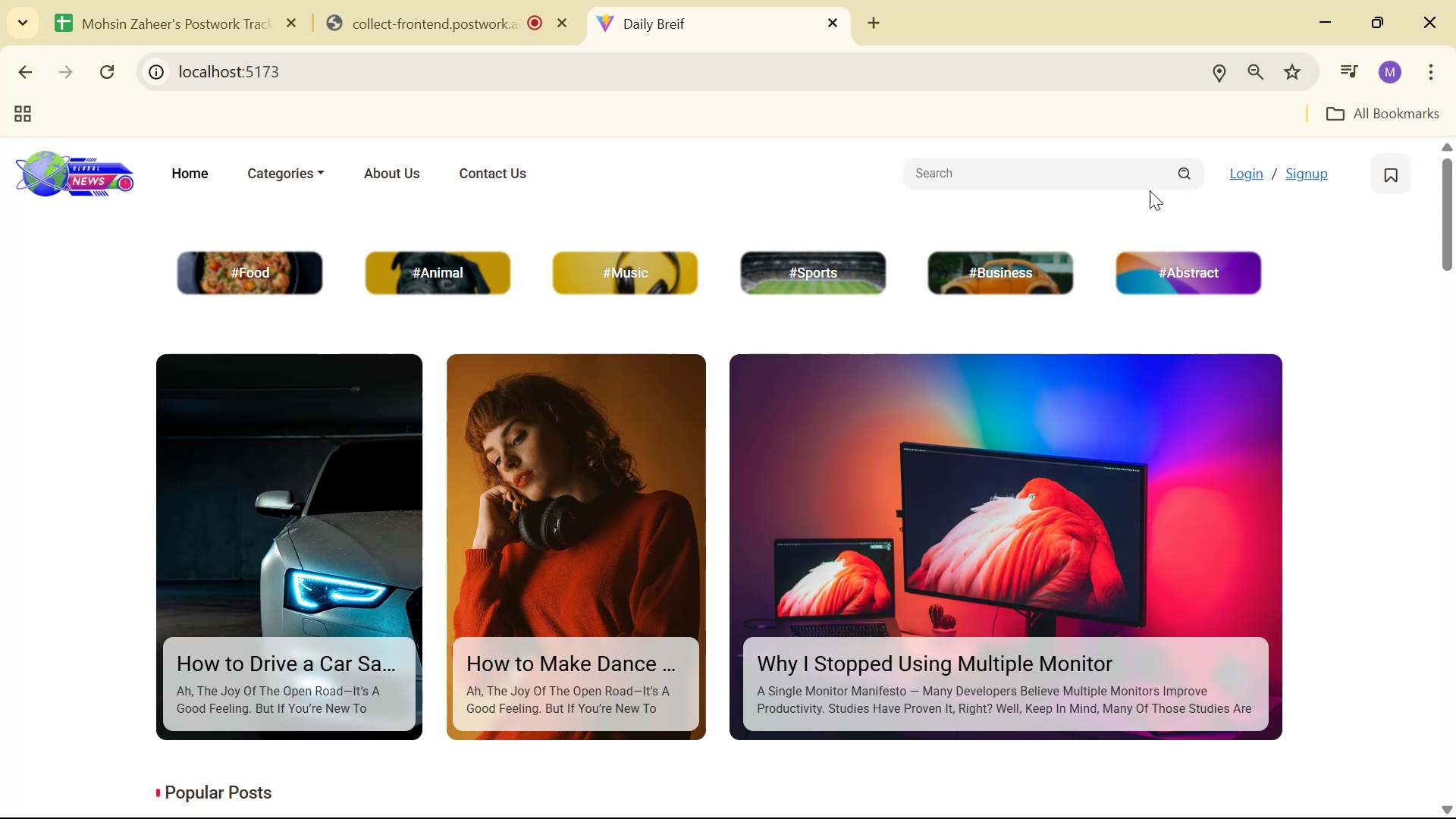 
key(Alt+AltLeft)
 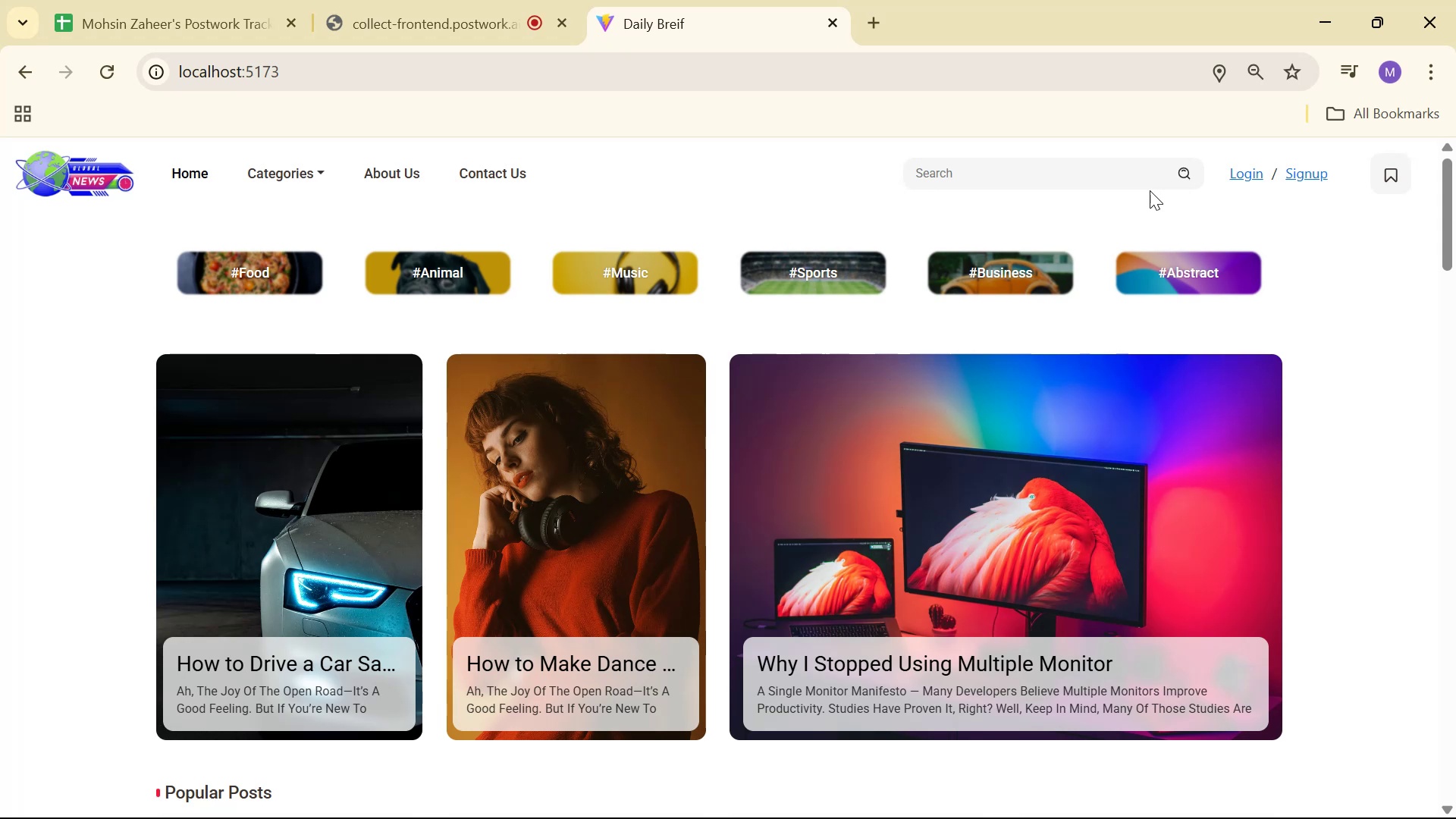 
key(Alt+Tab)
 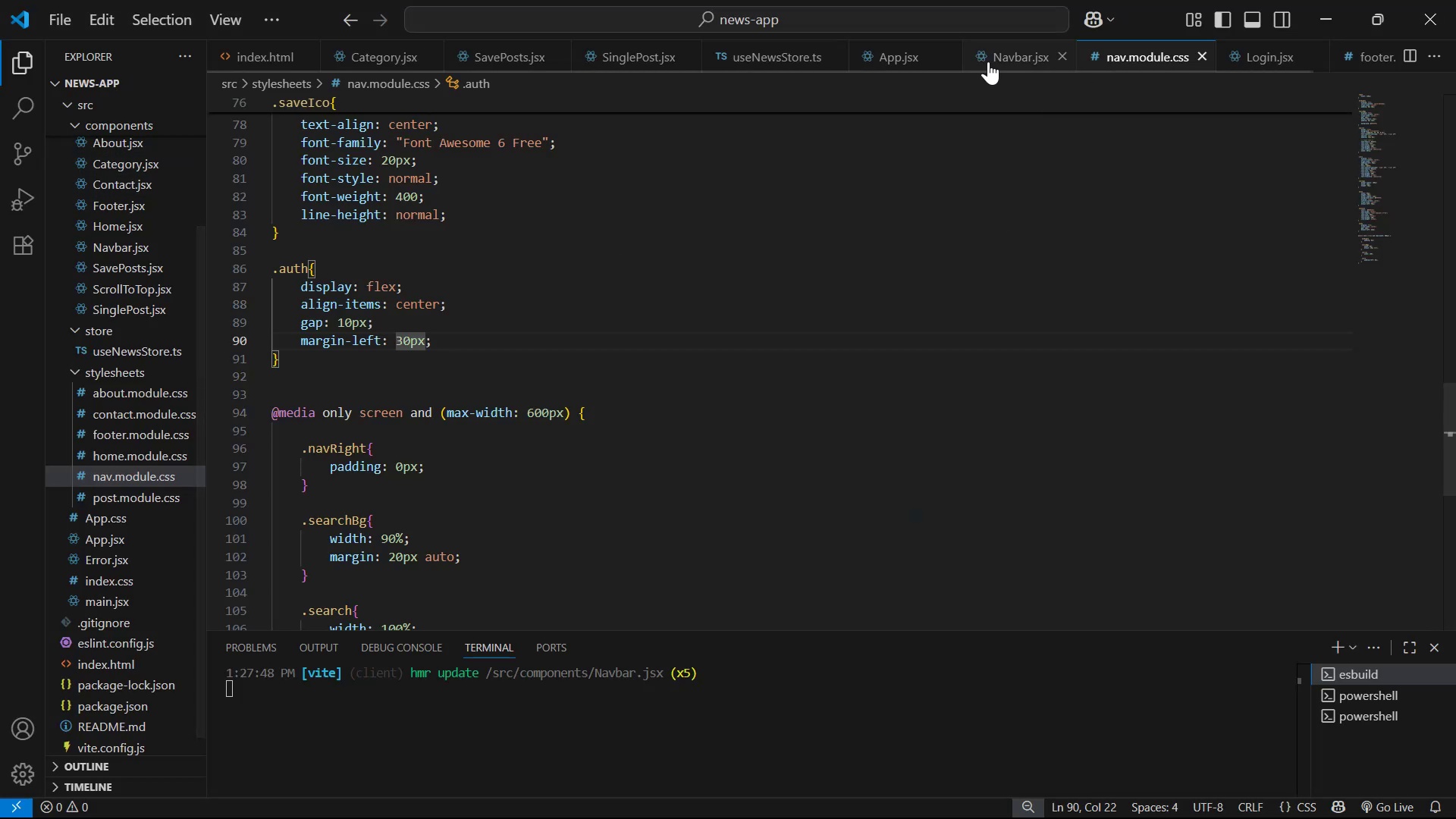 
left_click([988, 61])
 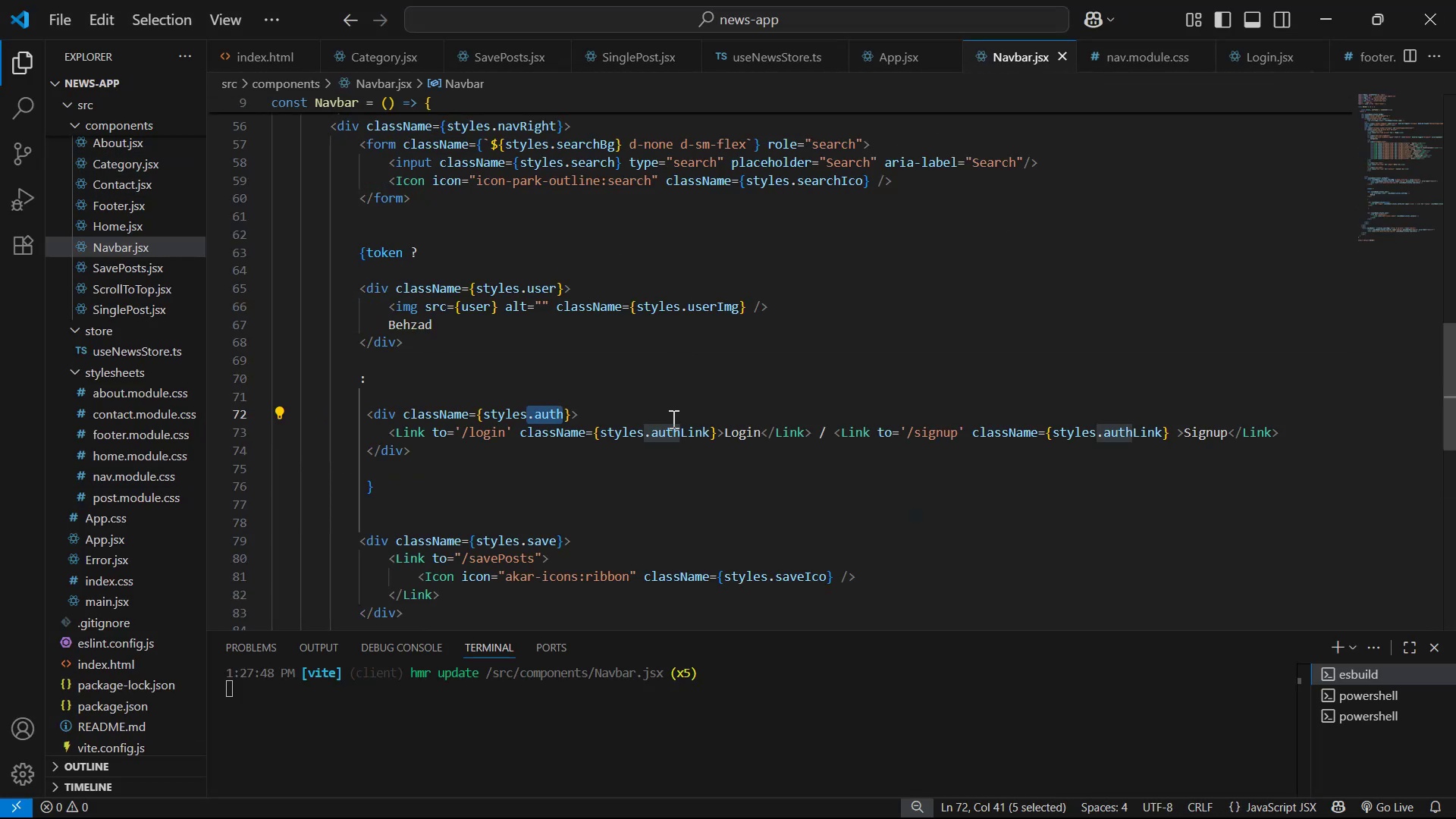 
left_click([642, 444])
 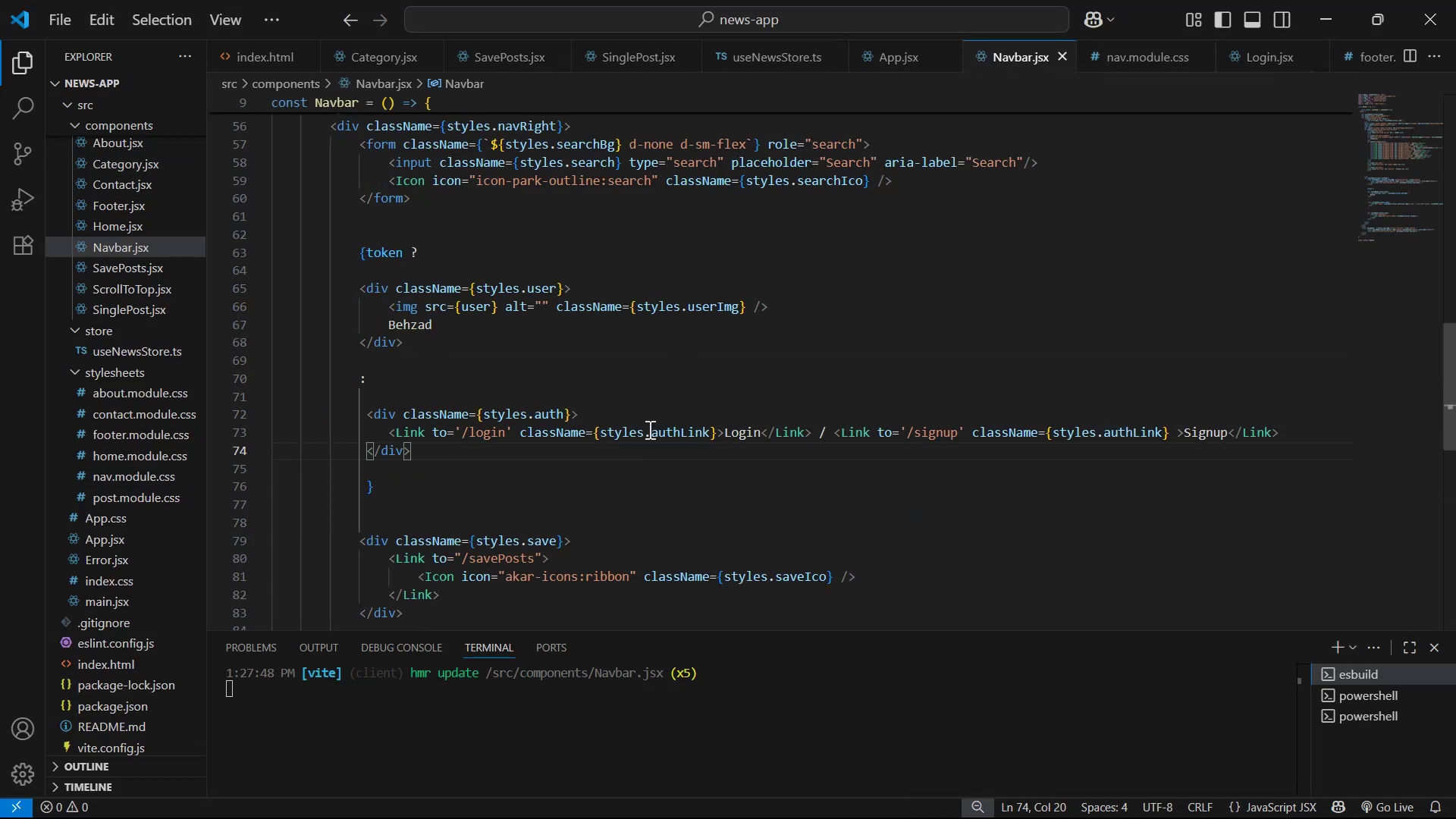 
left_click_drag(start_coordinate=[643, 433], to_coordinate=[712, 432])
 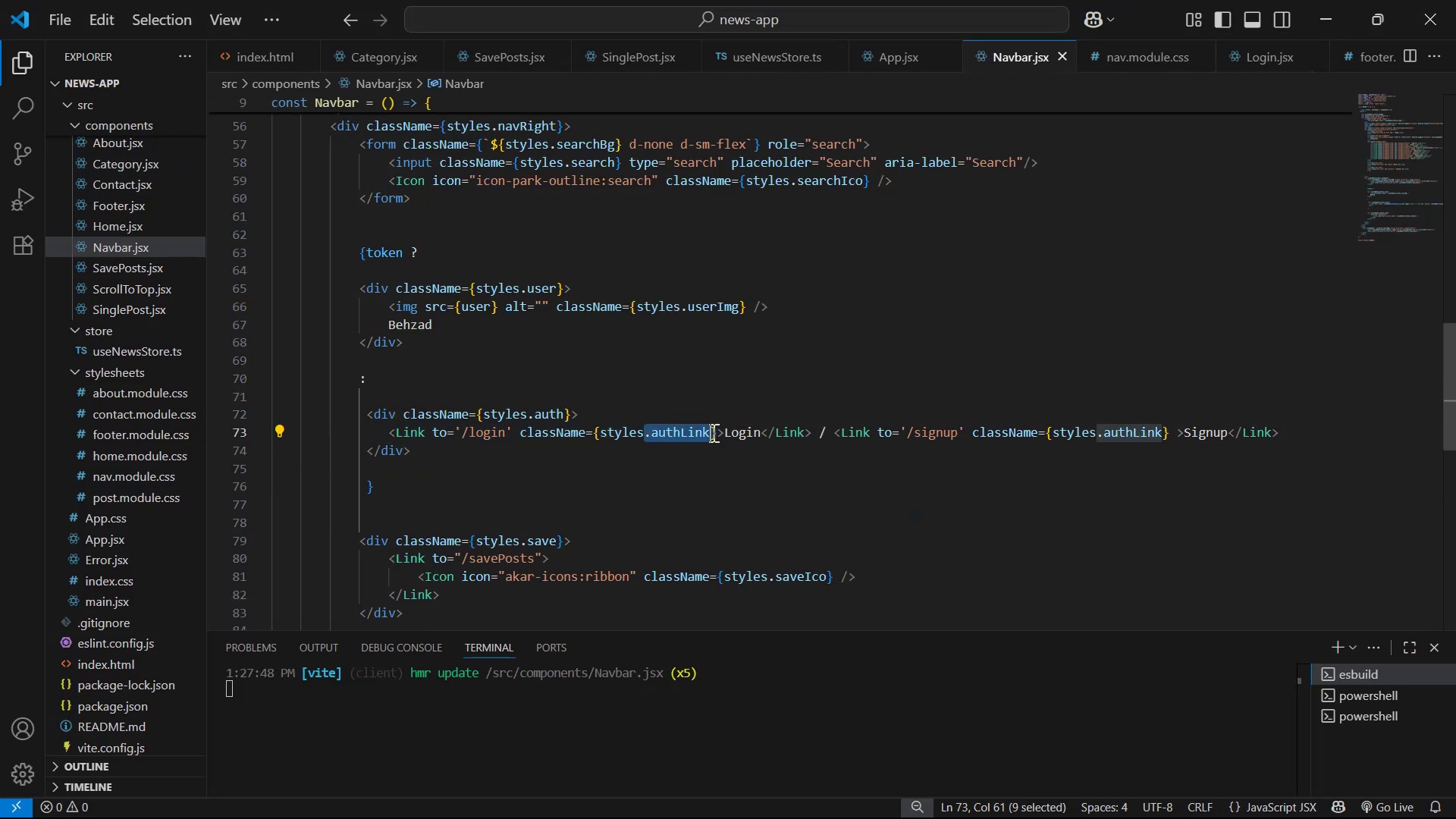 
left_click([712, 432])
 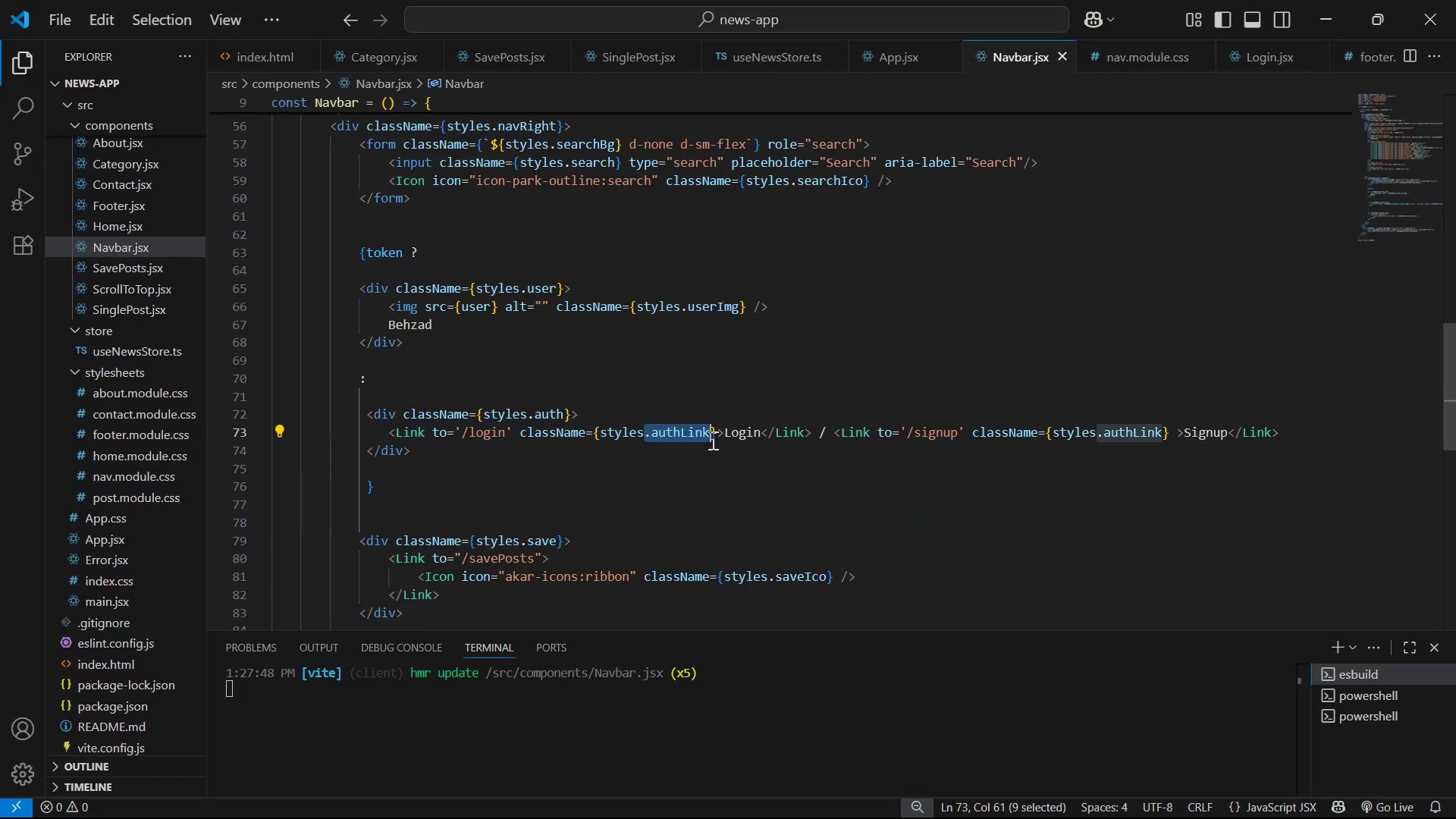 
key(Control+C)
 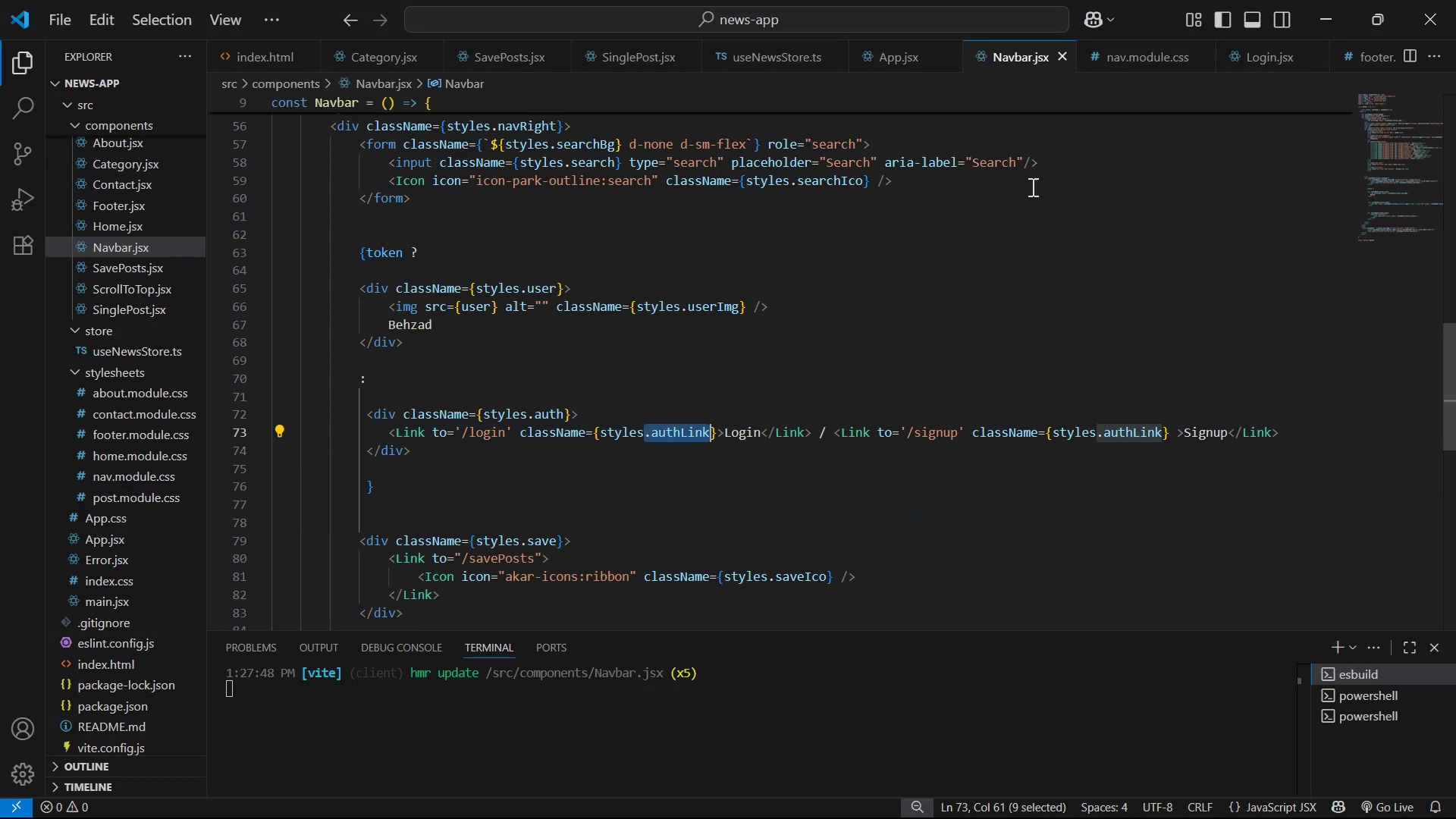 
key(Control+C)
 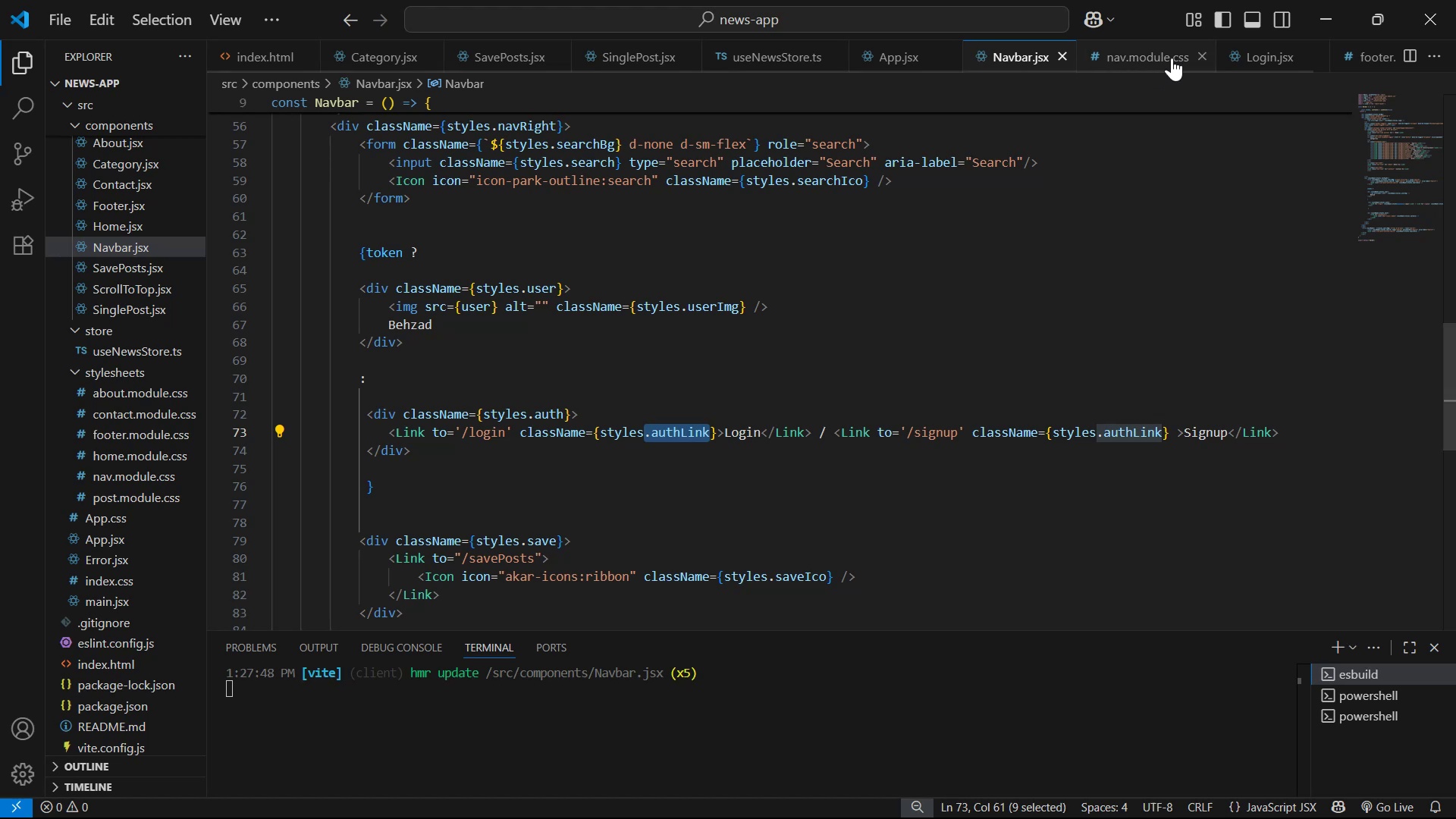 
left_click([1174, 57])
 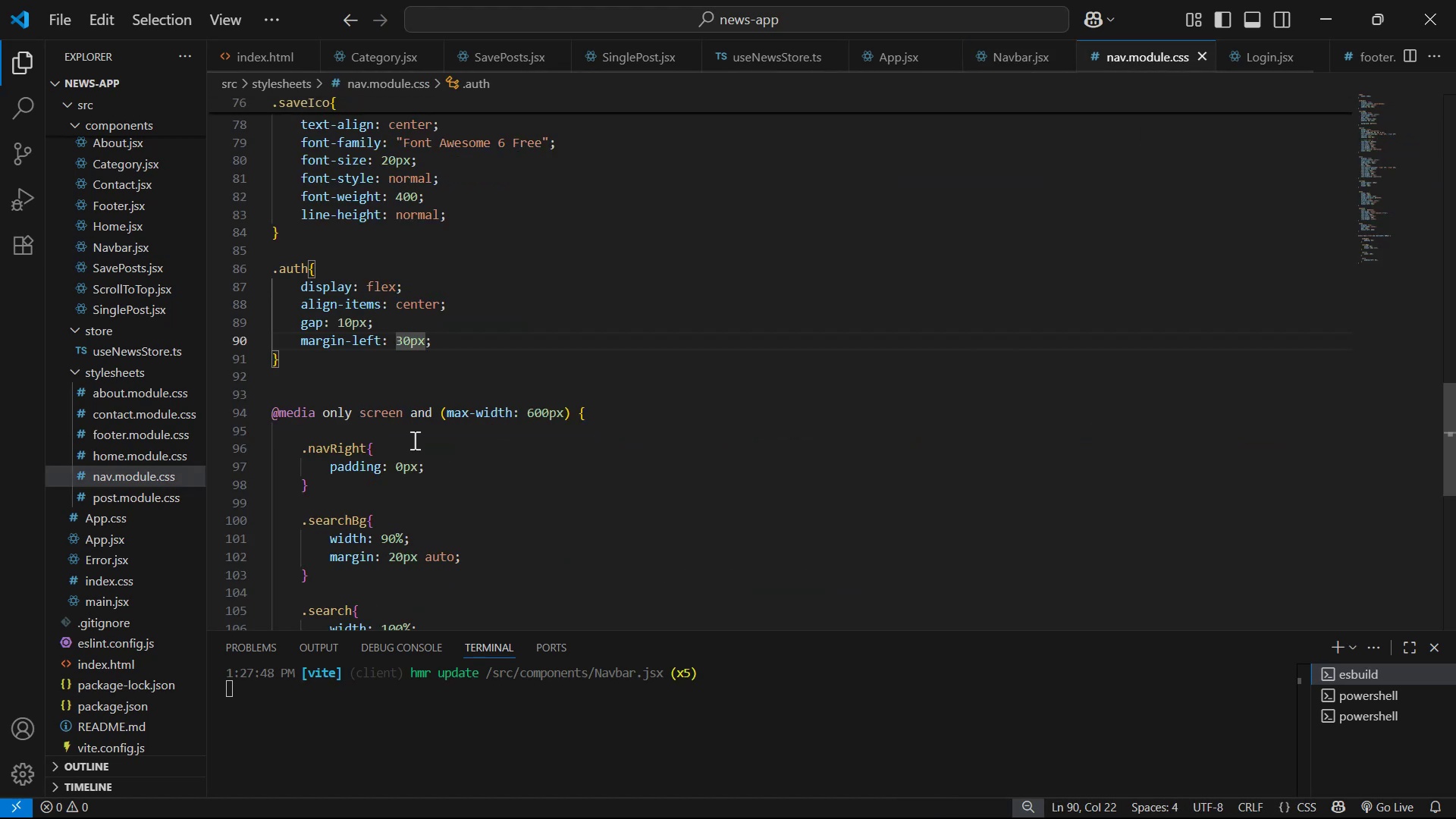 
left_click([499, 350])
 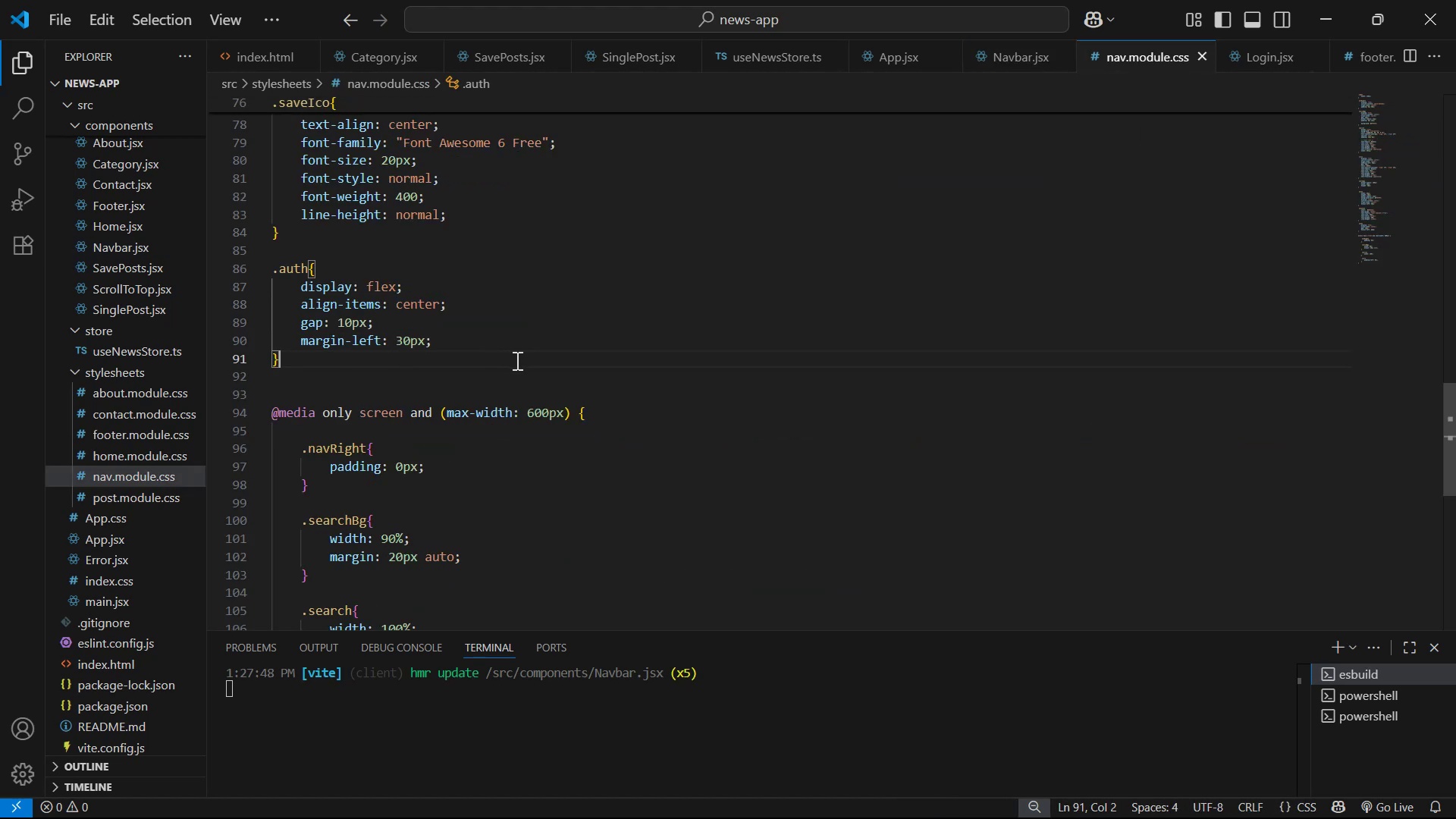 
key(Enter)
 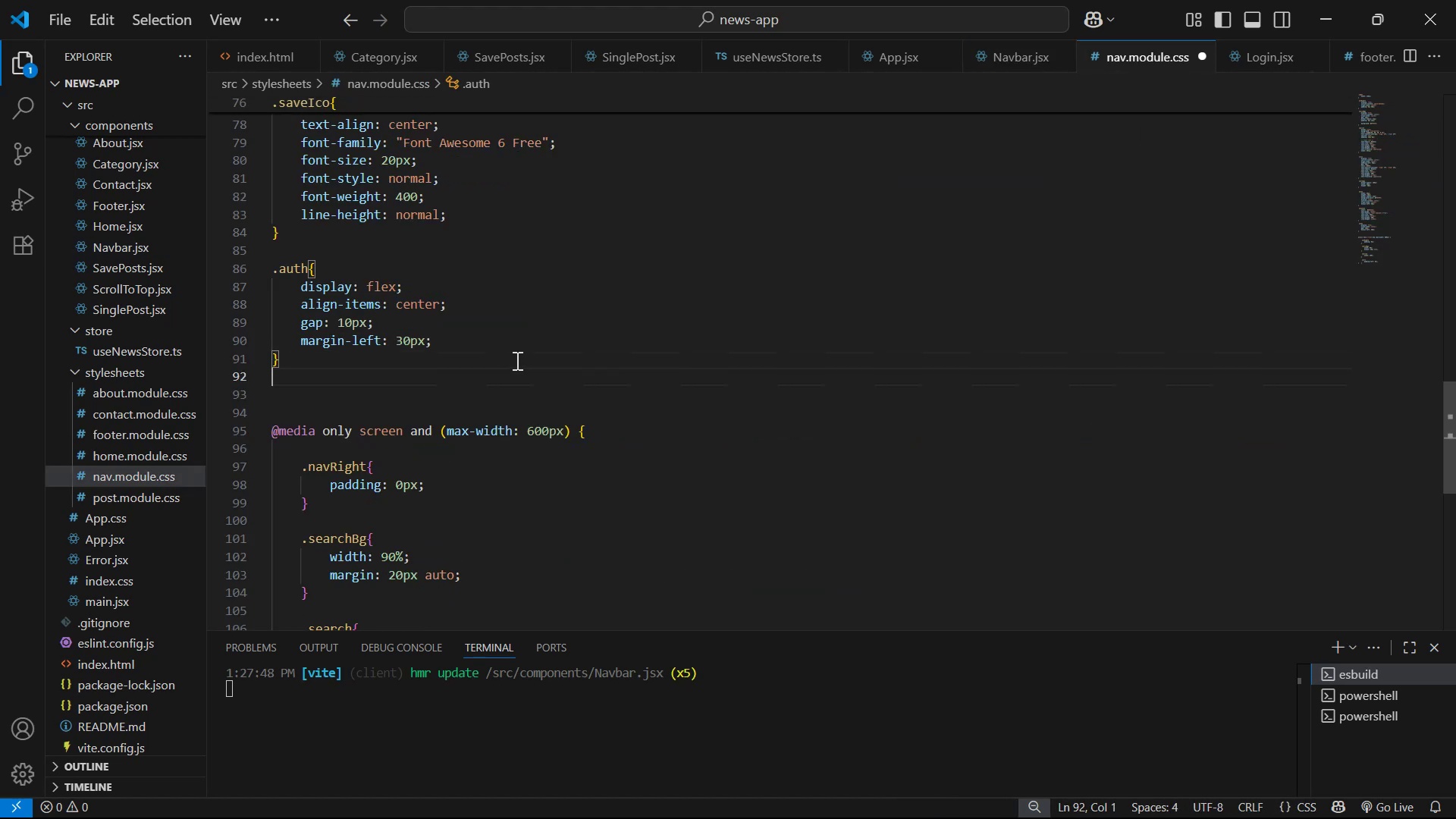 
key(Enter)
 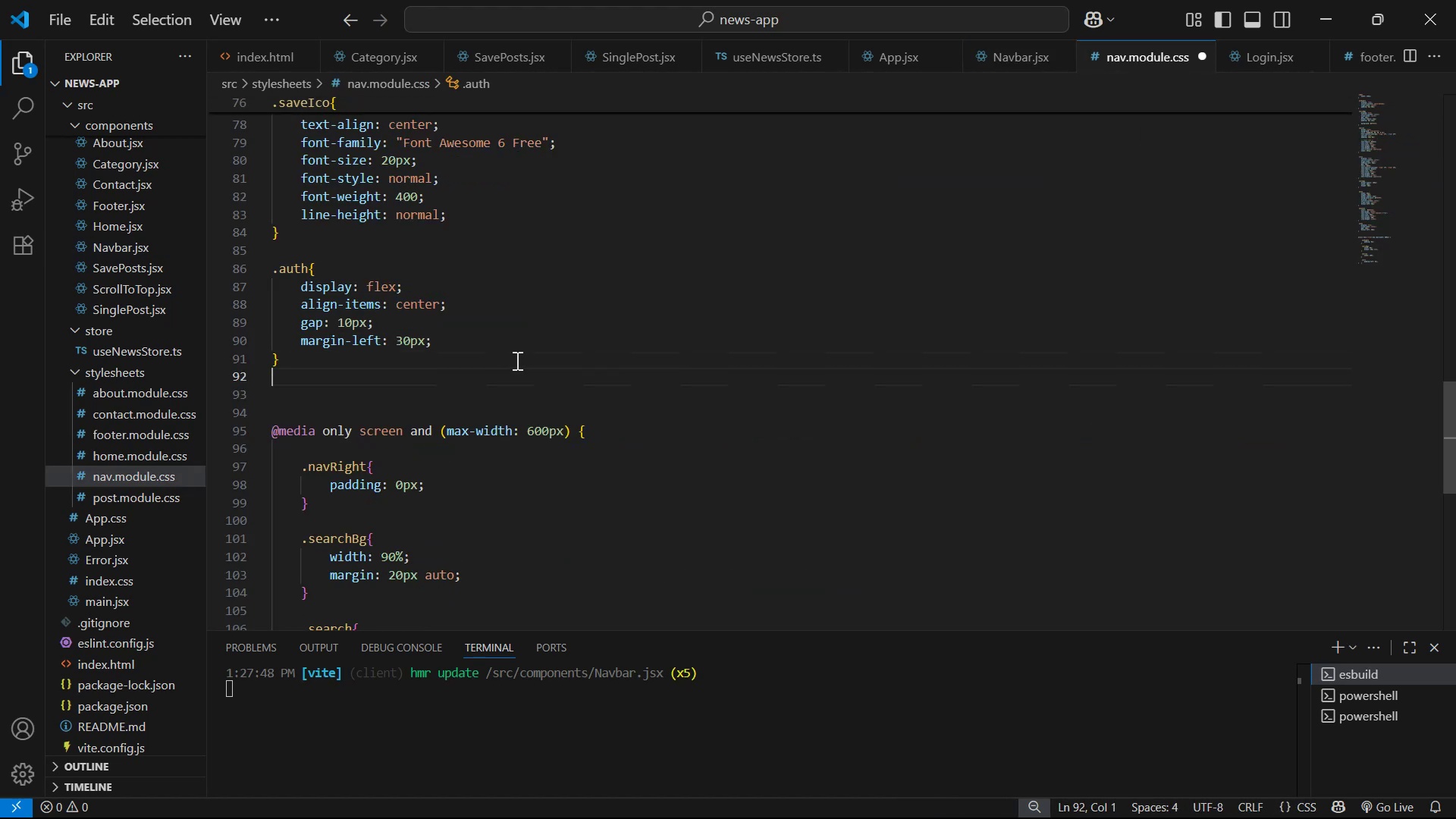 
key(Control+ControlLeft)
 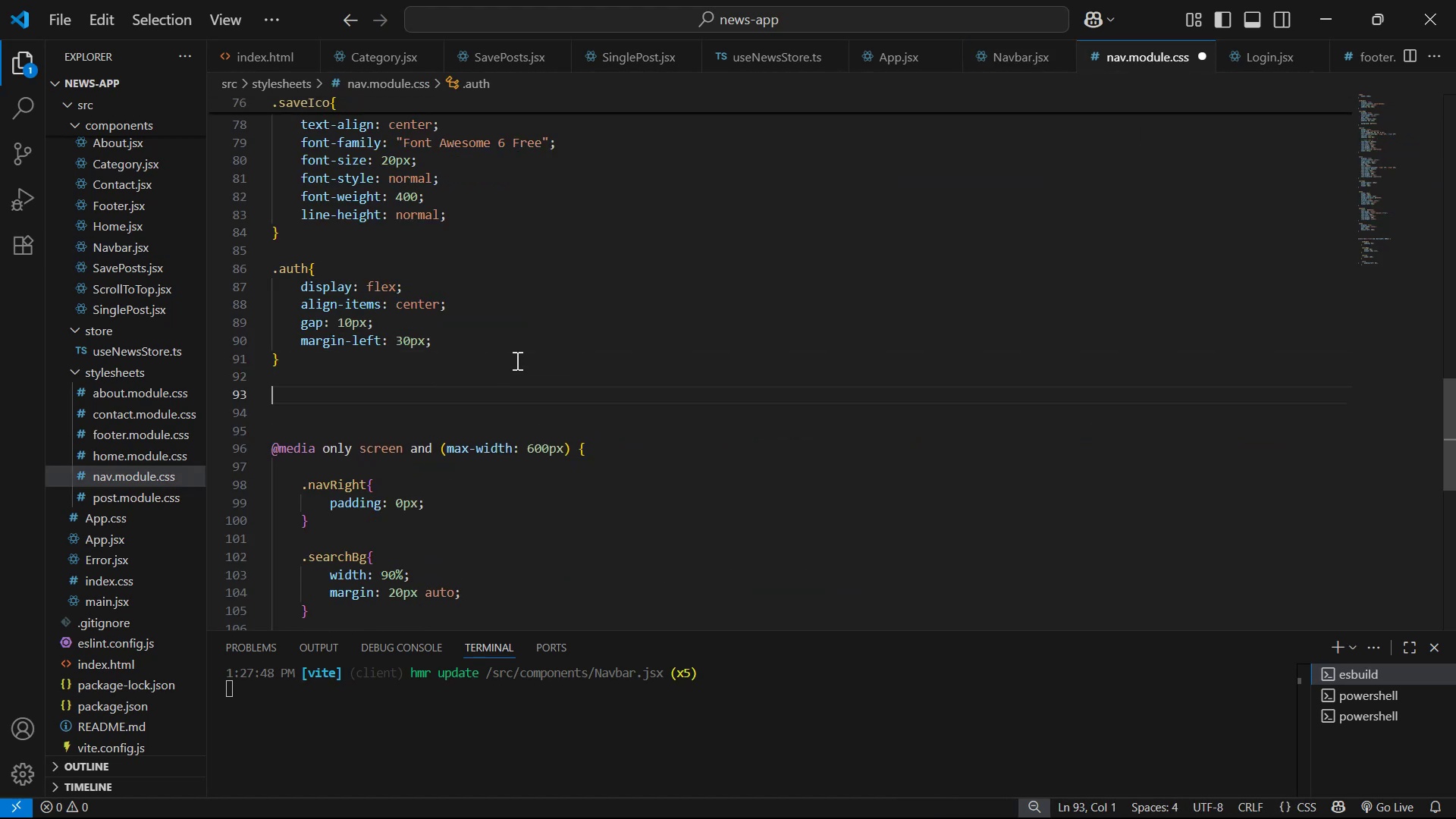 
key(Control+V)
 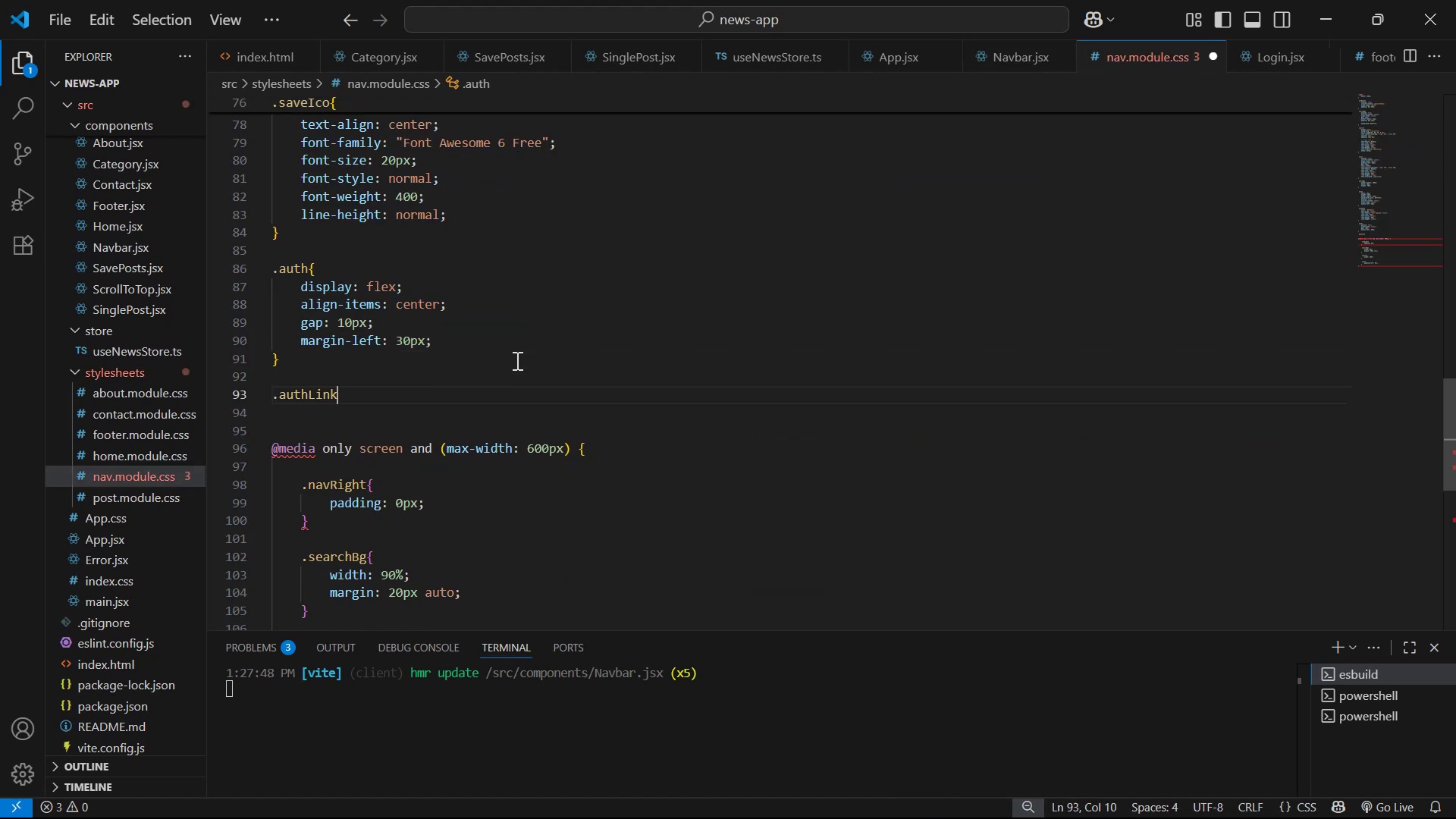 
key(Shift+BracketLeft)
 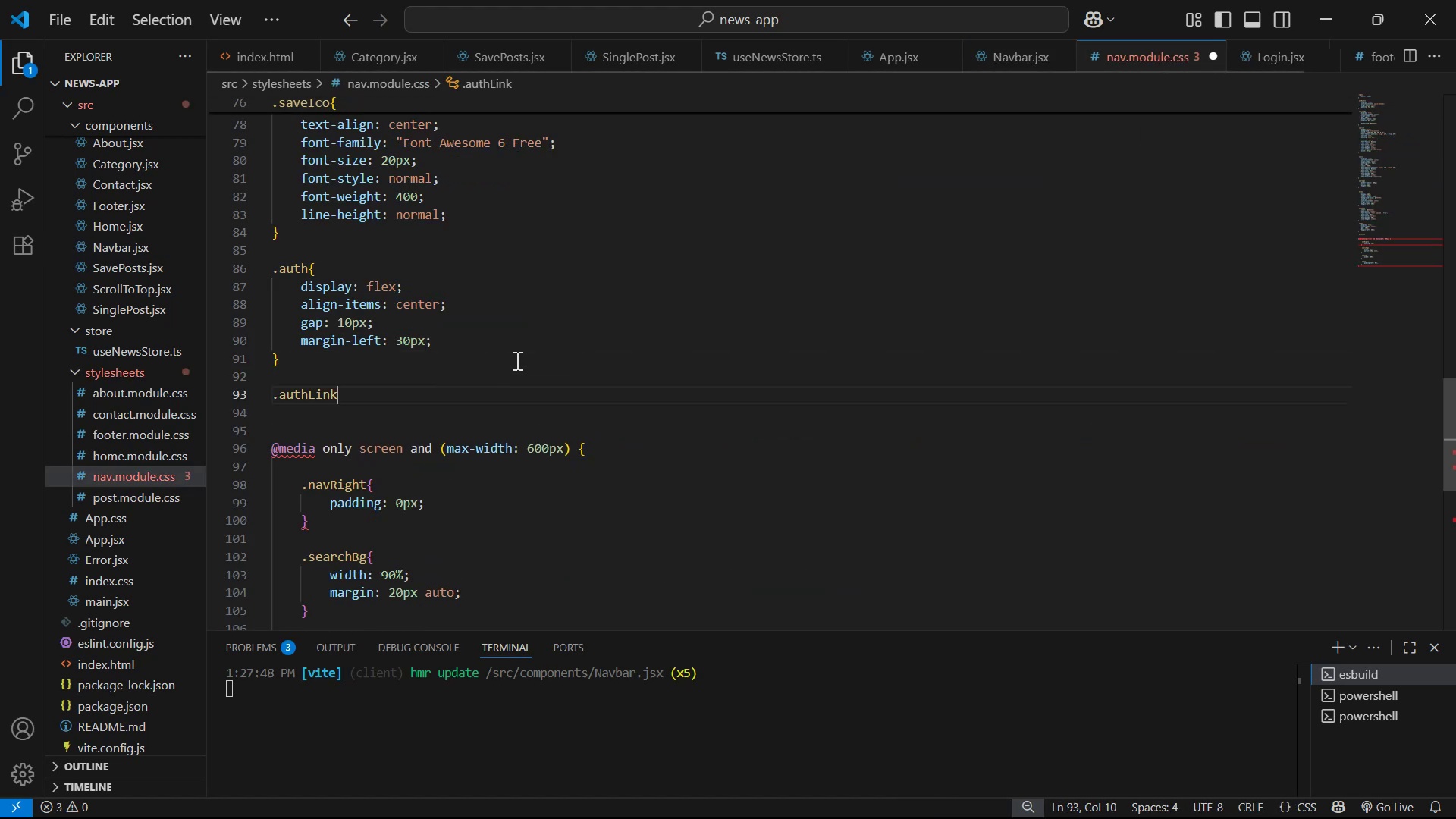 
key(Enter)
 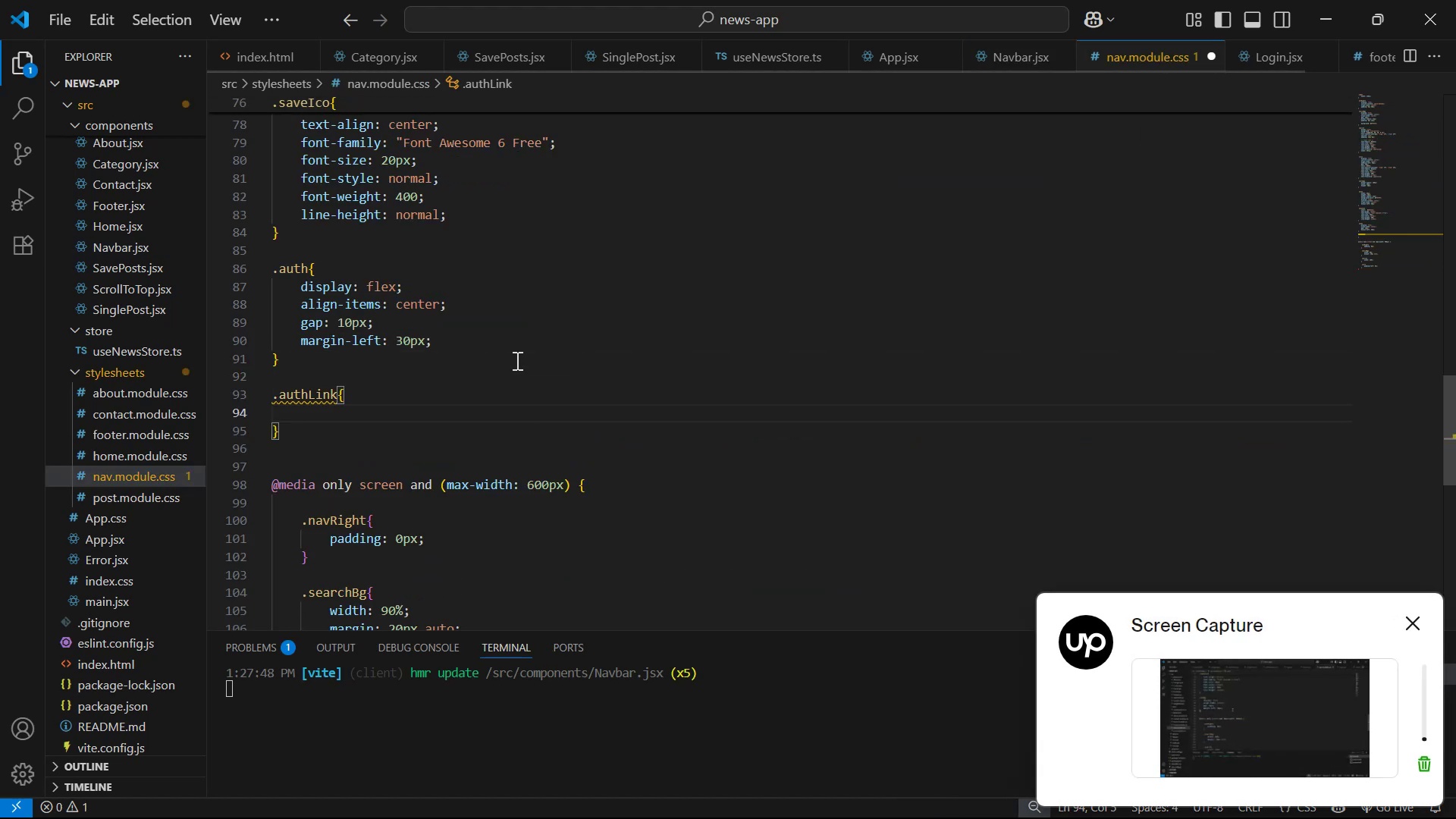 
type(tex)
 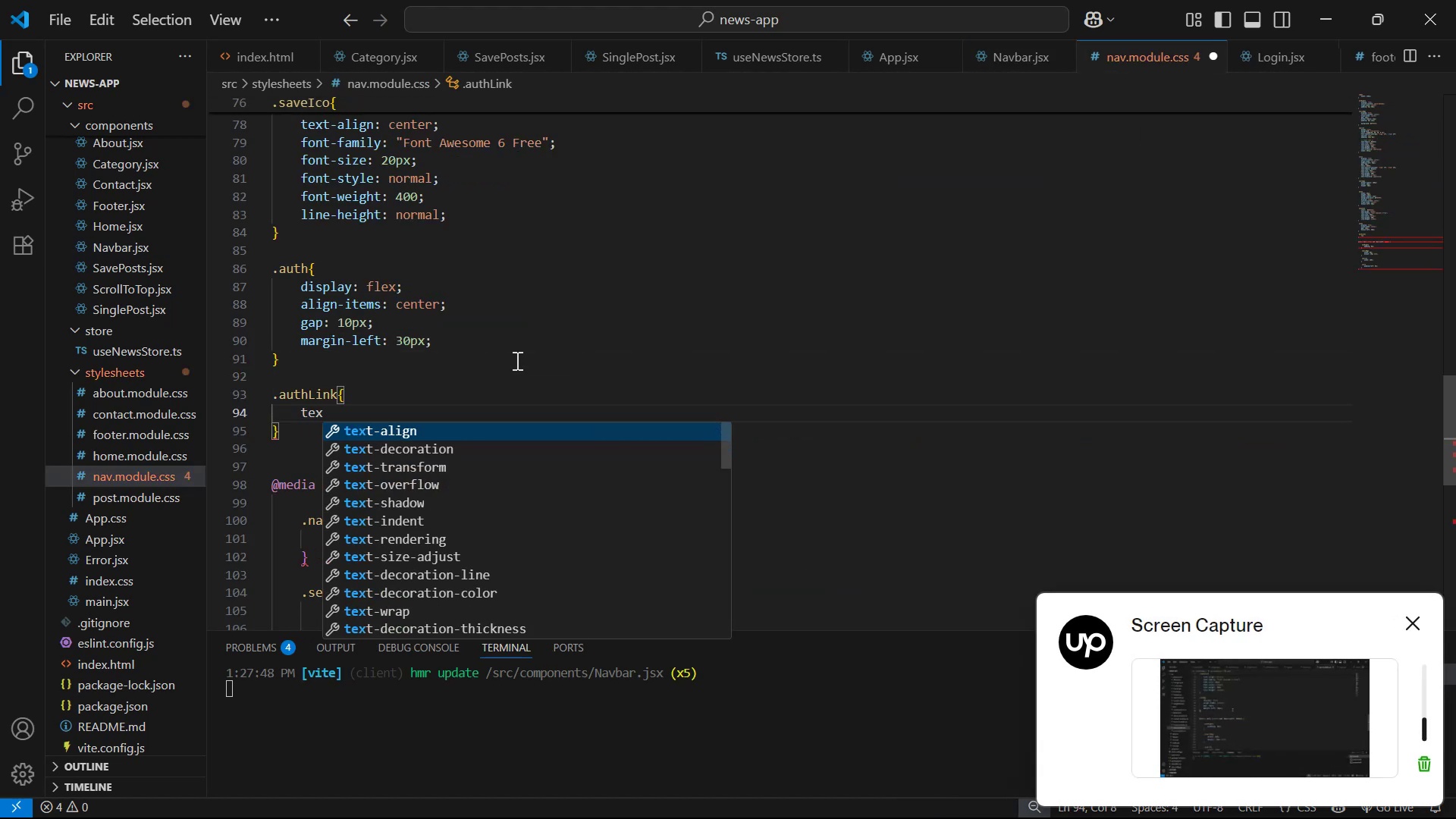 
key(ArrowDown)
 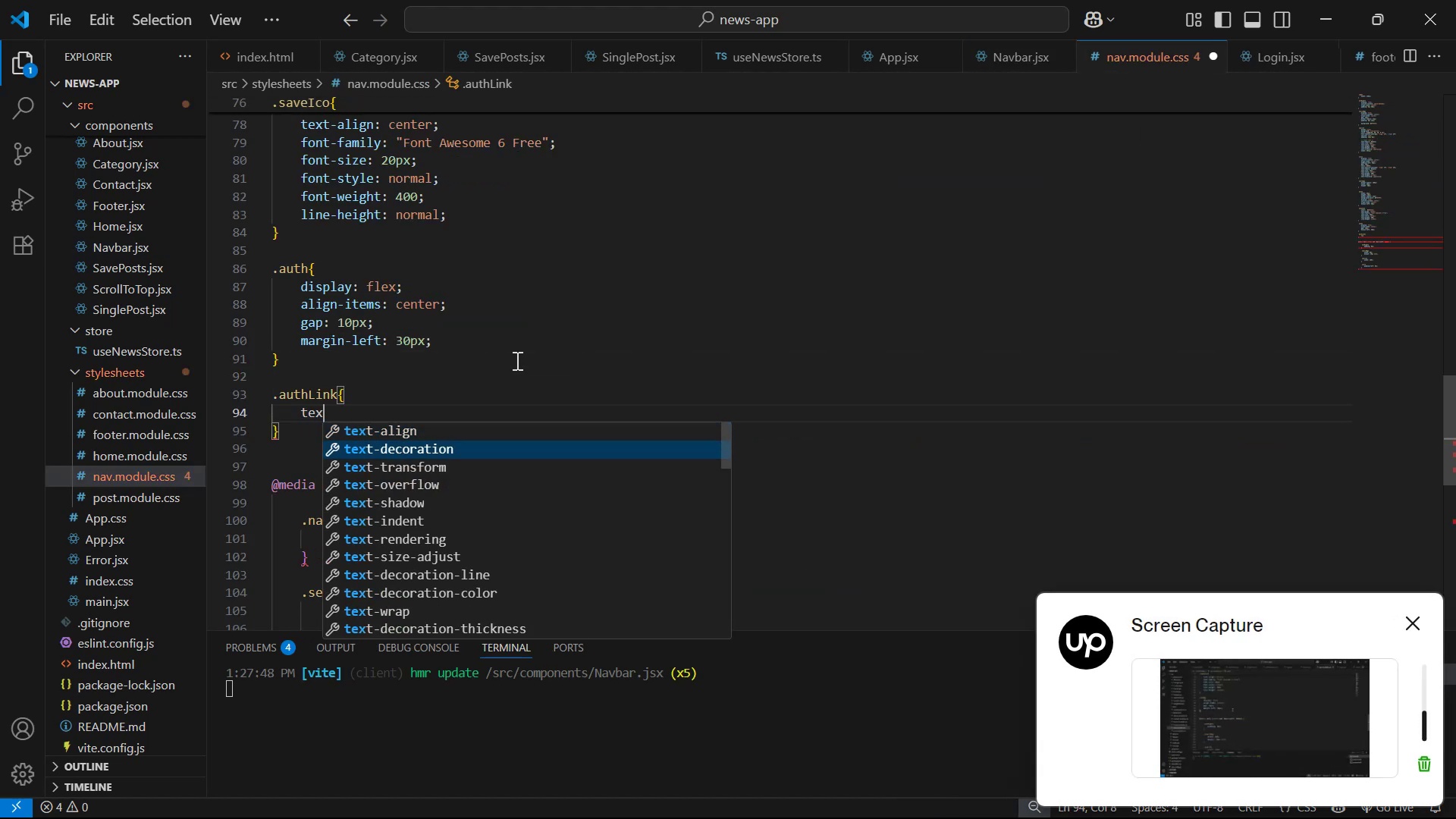 
key(Enter)
 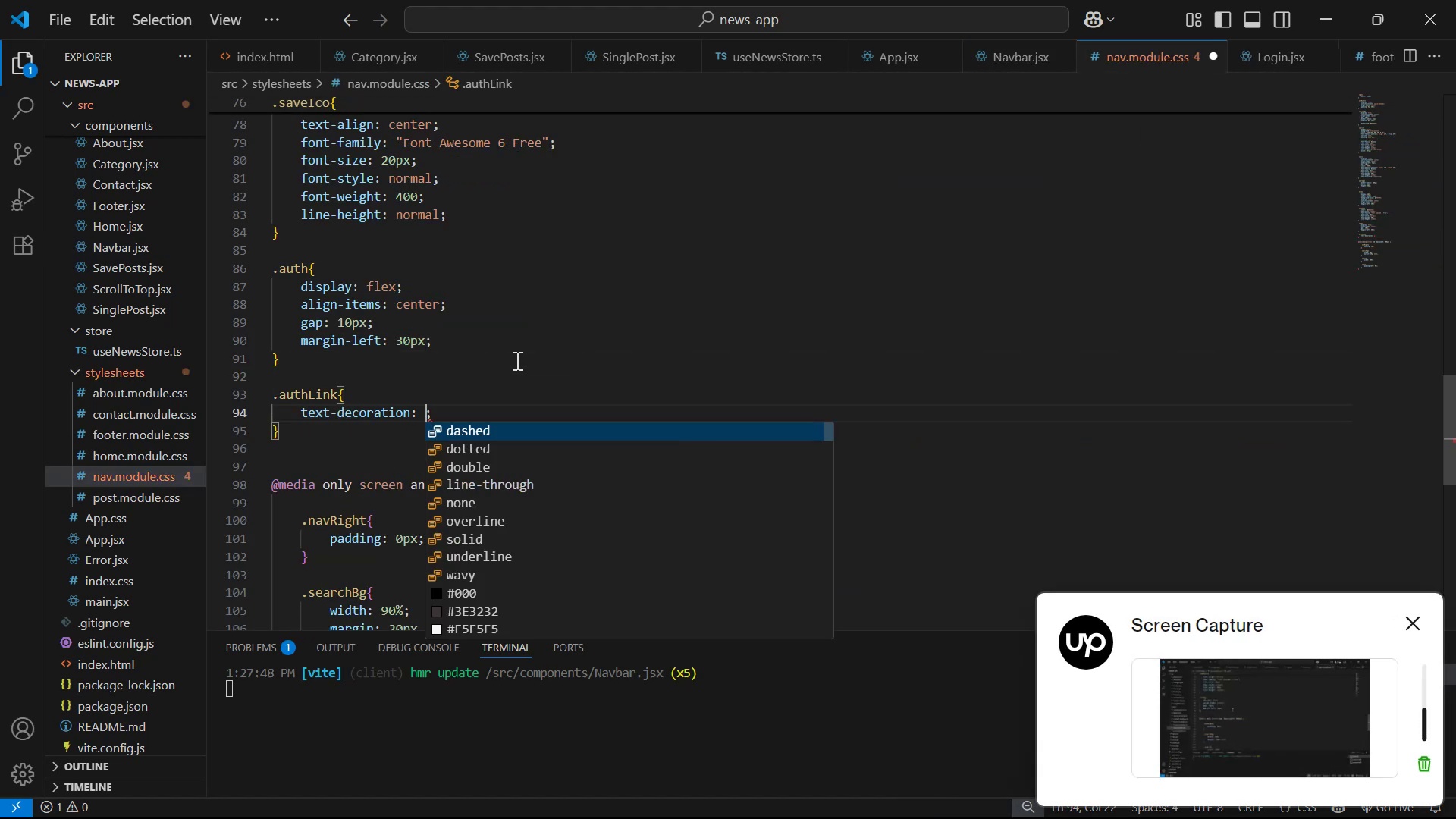 
type(no)
 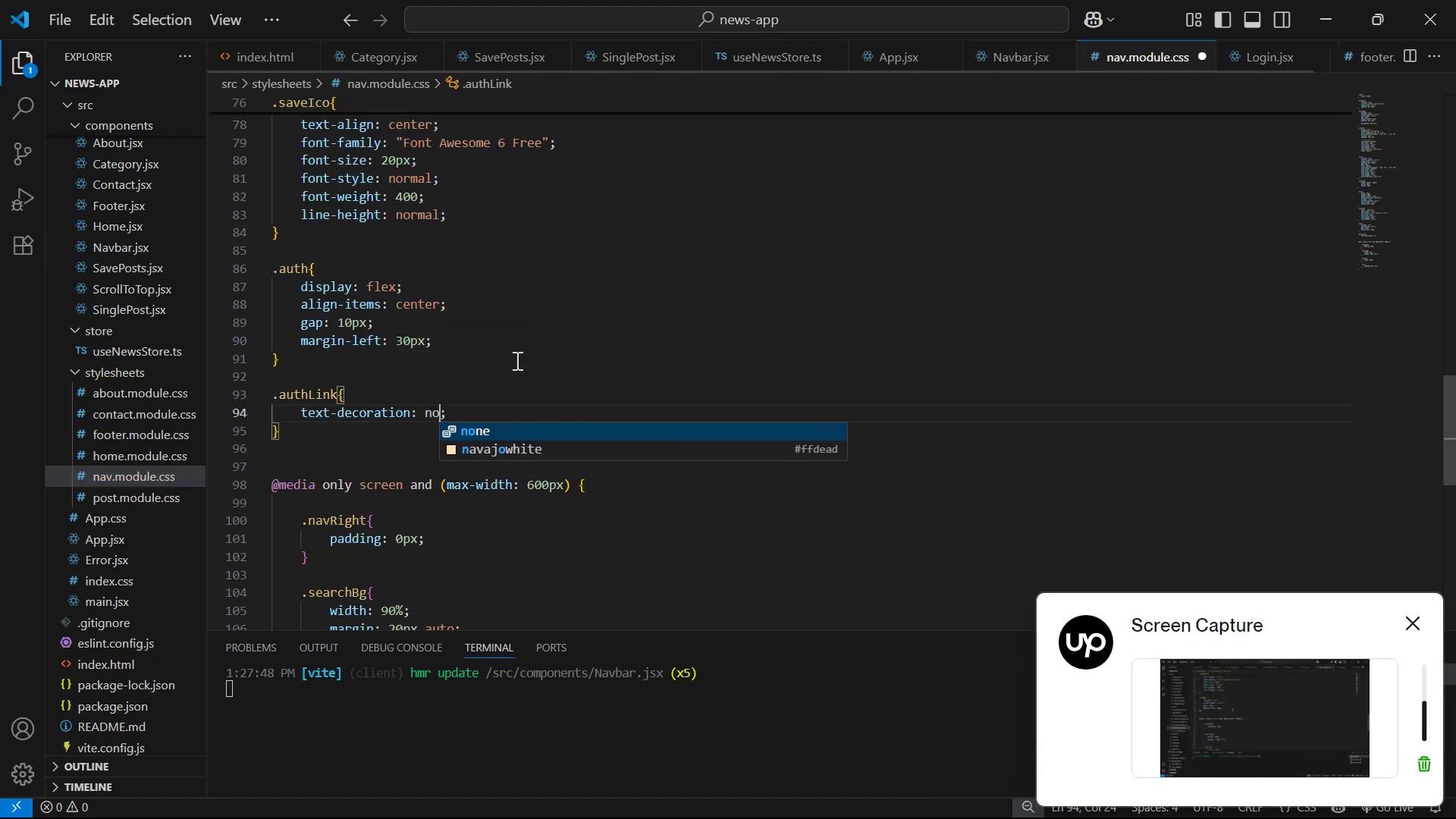 
key(Enter)
 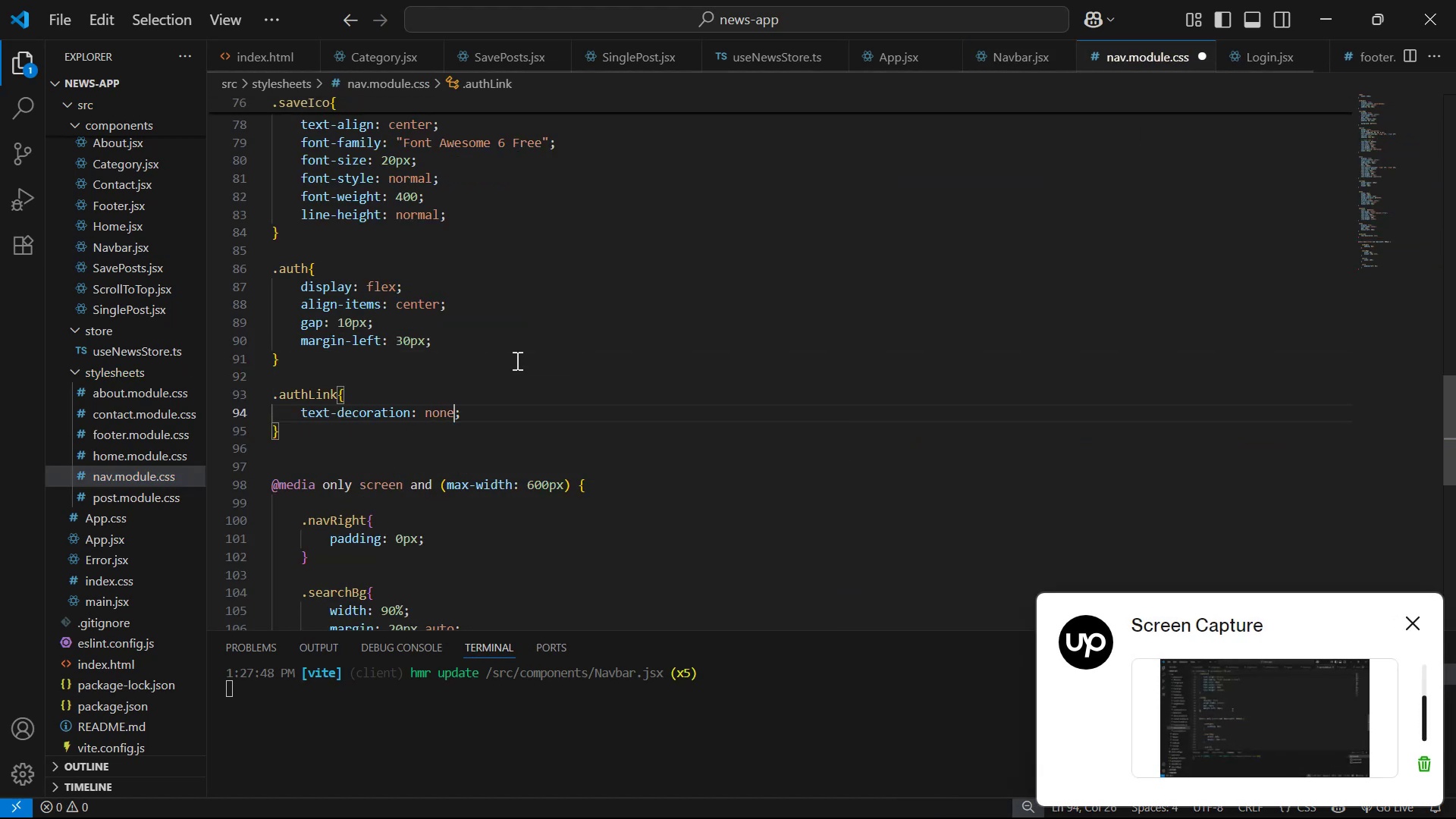 
key(ArrowDown)
 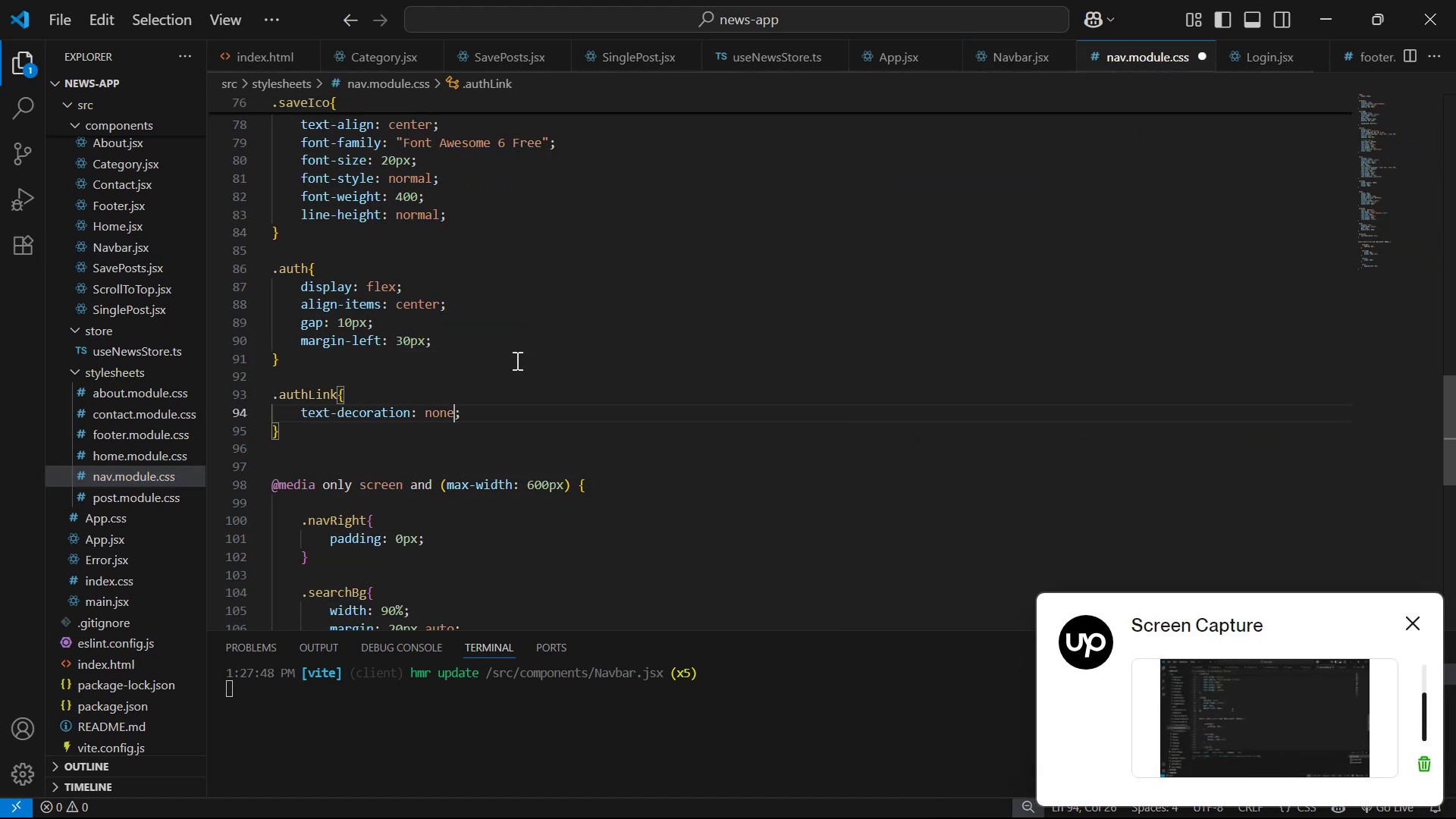 
key(ArrowDown)
 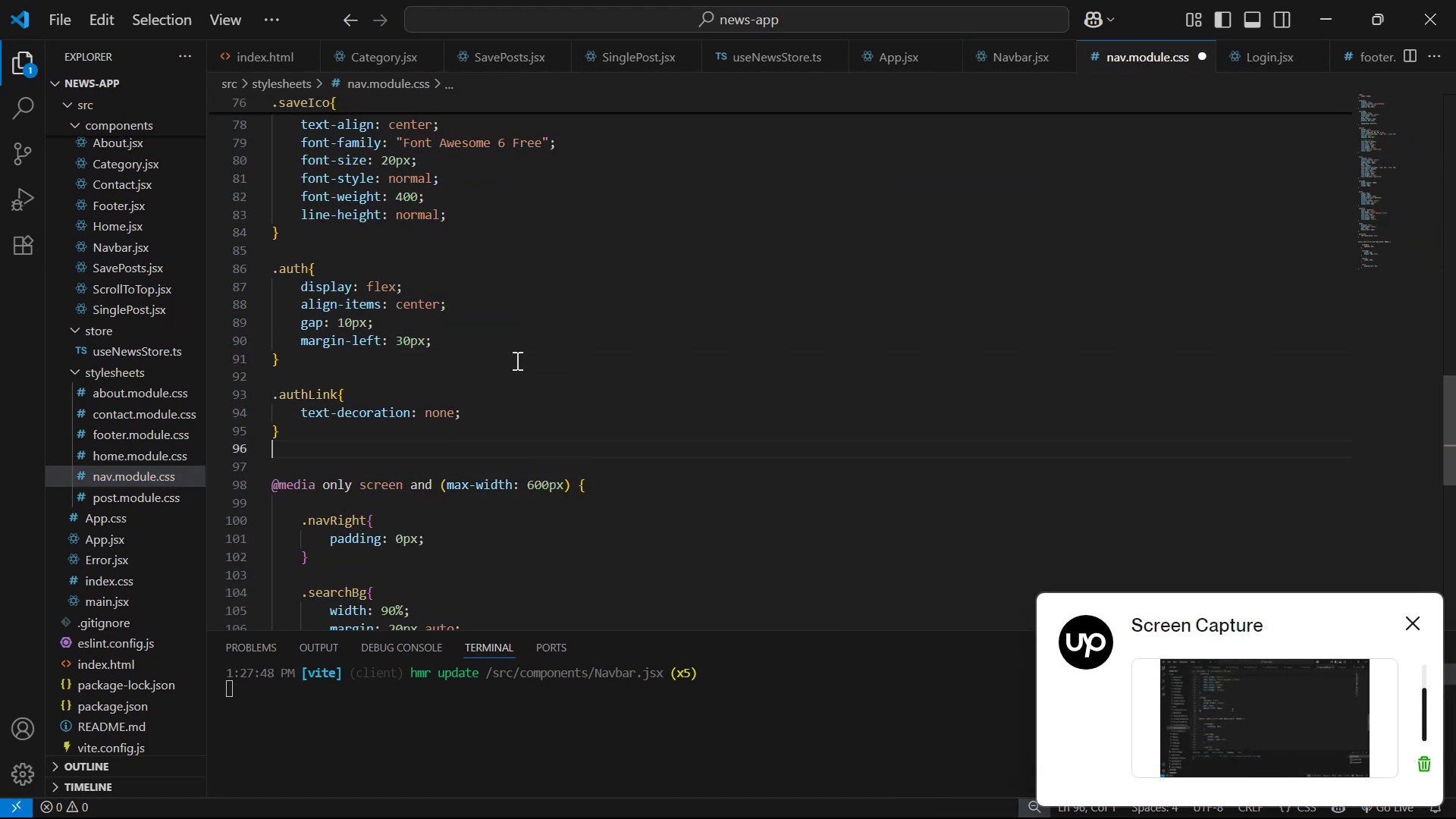 
key(ArrowUp)
 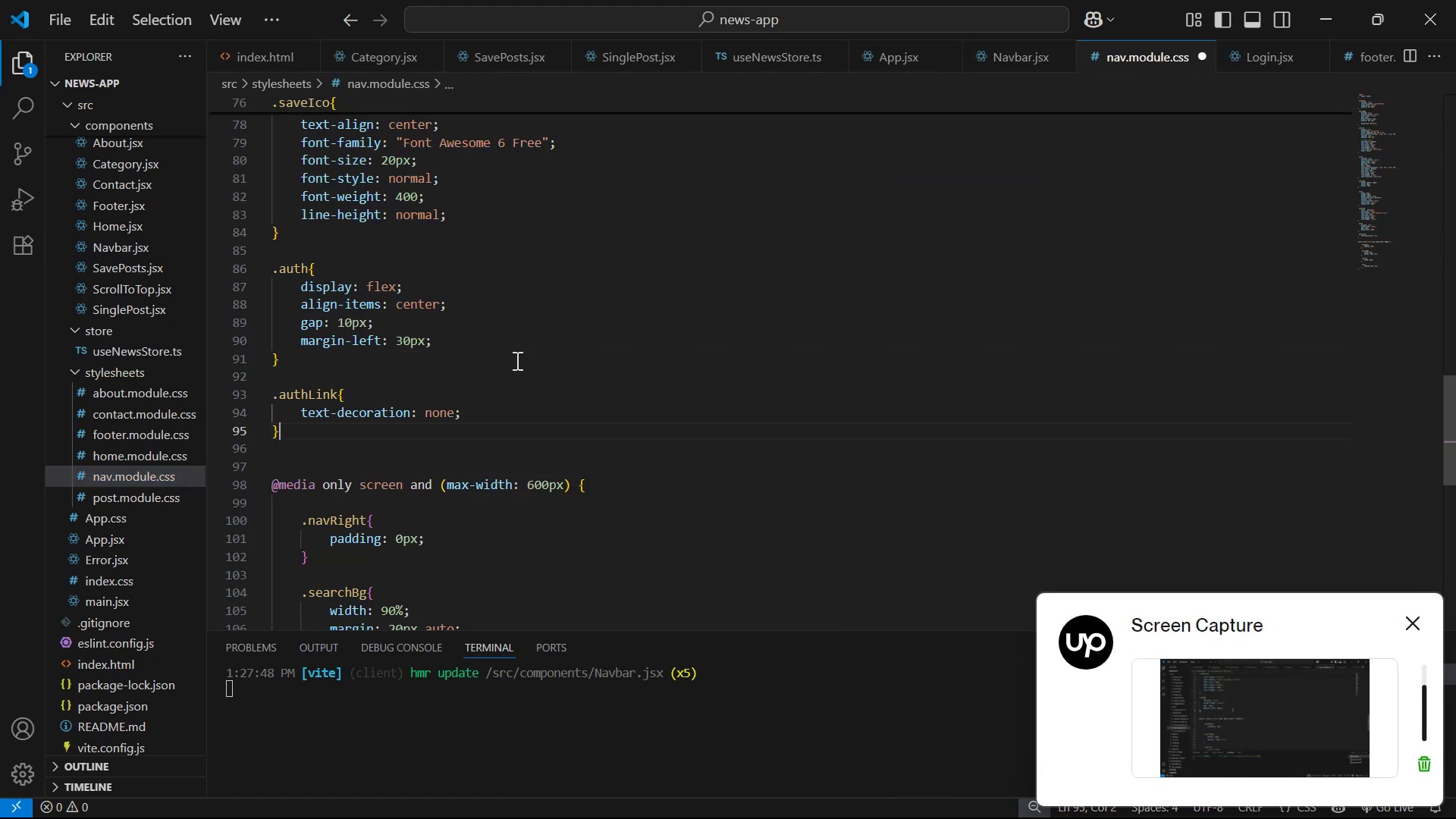 
key(Enter)
 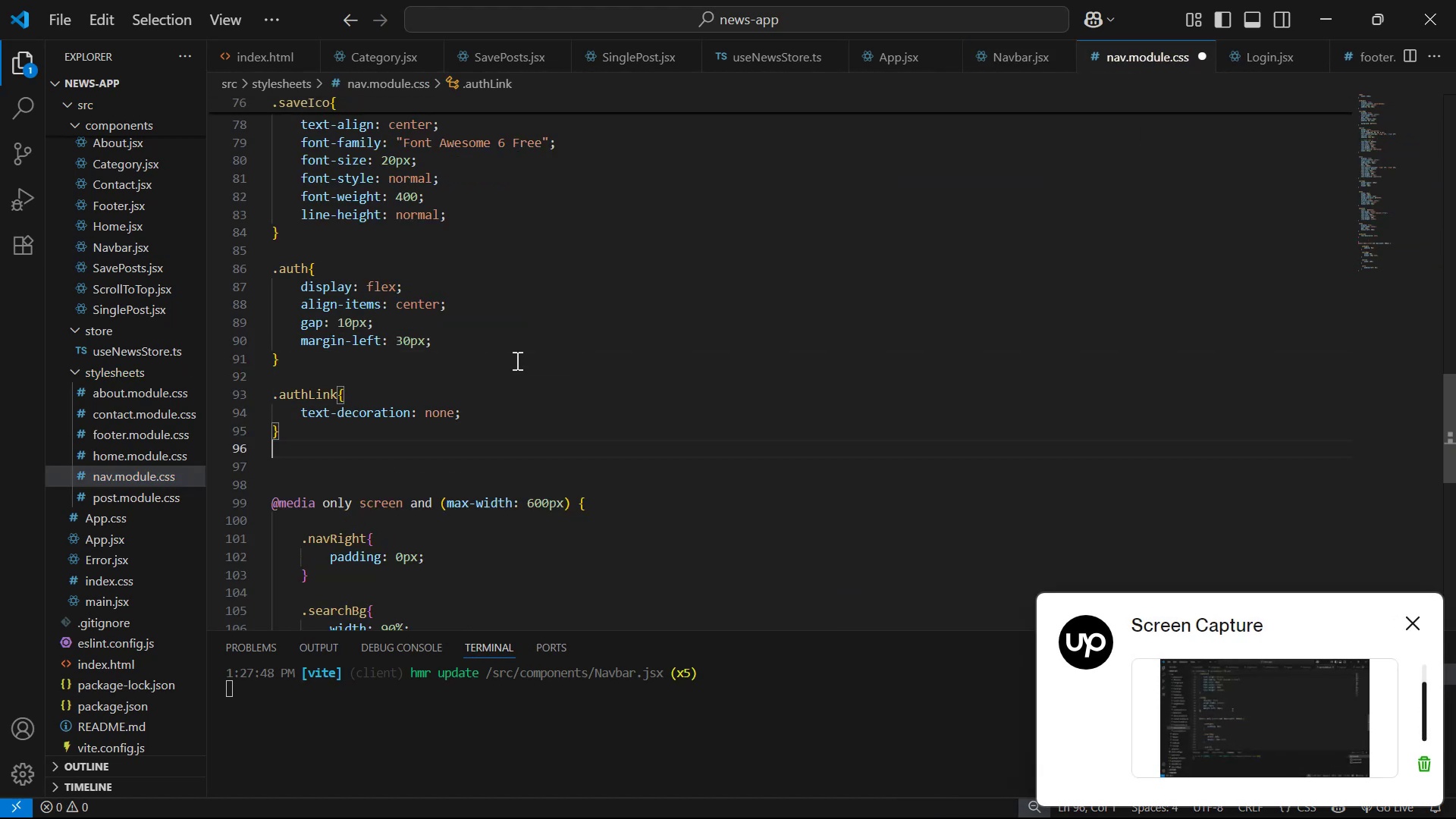 
key(Enter)
 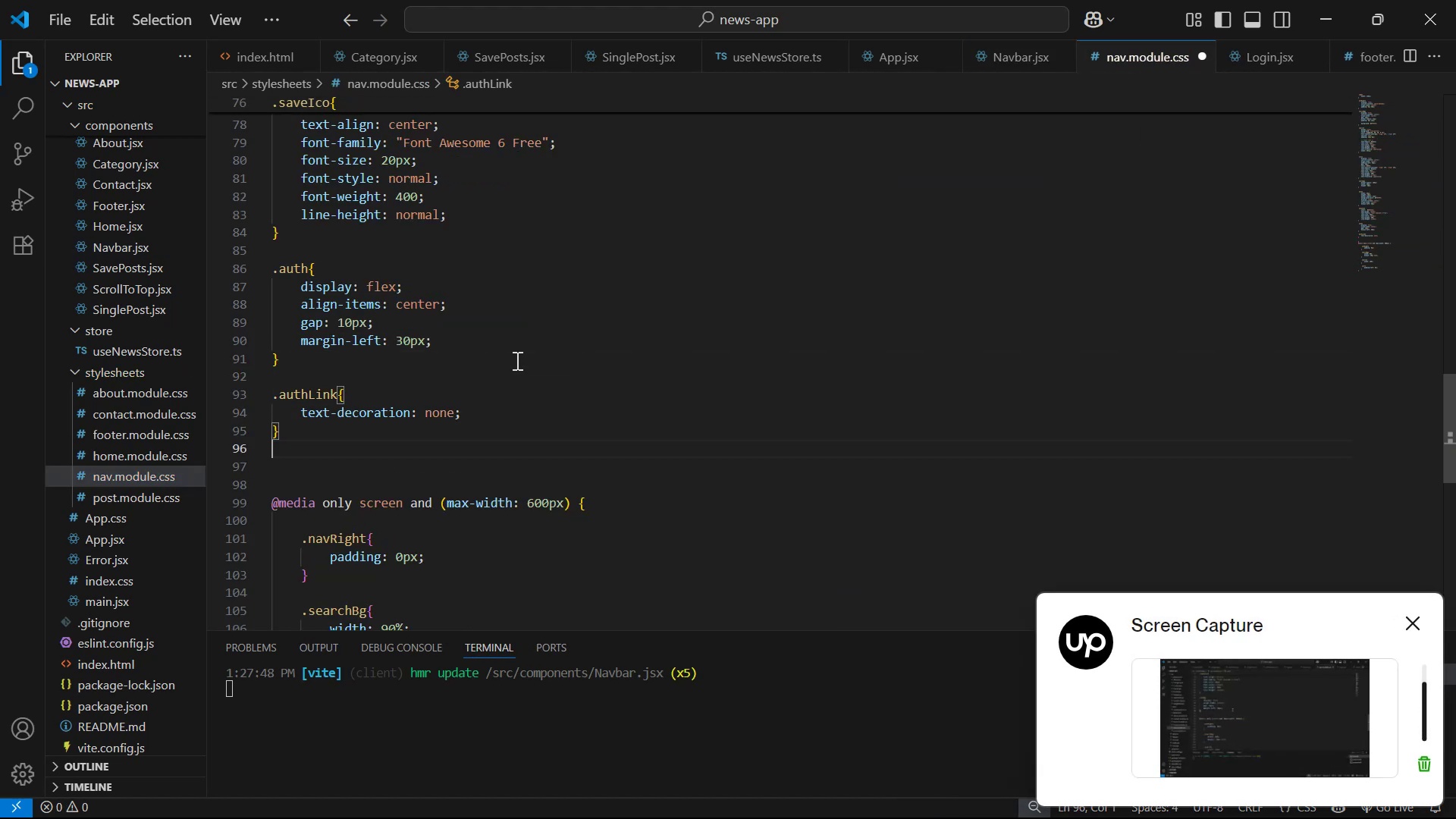 
key(Control+V)
 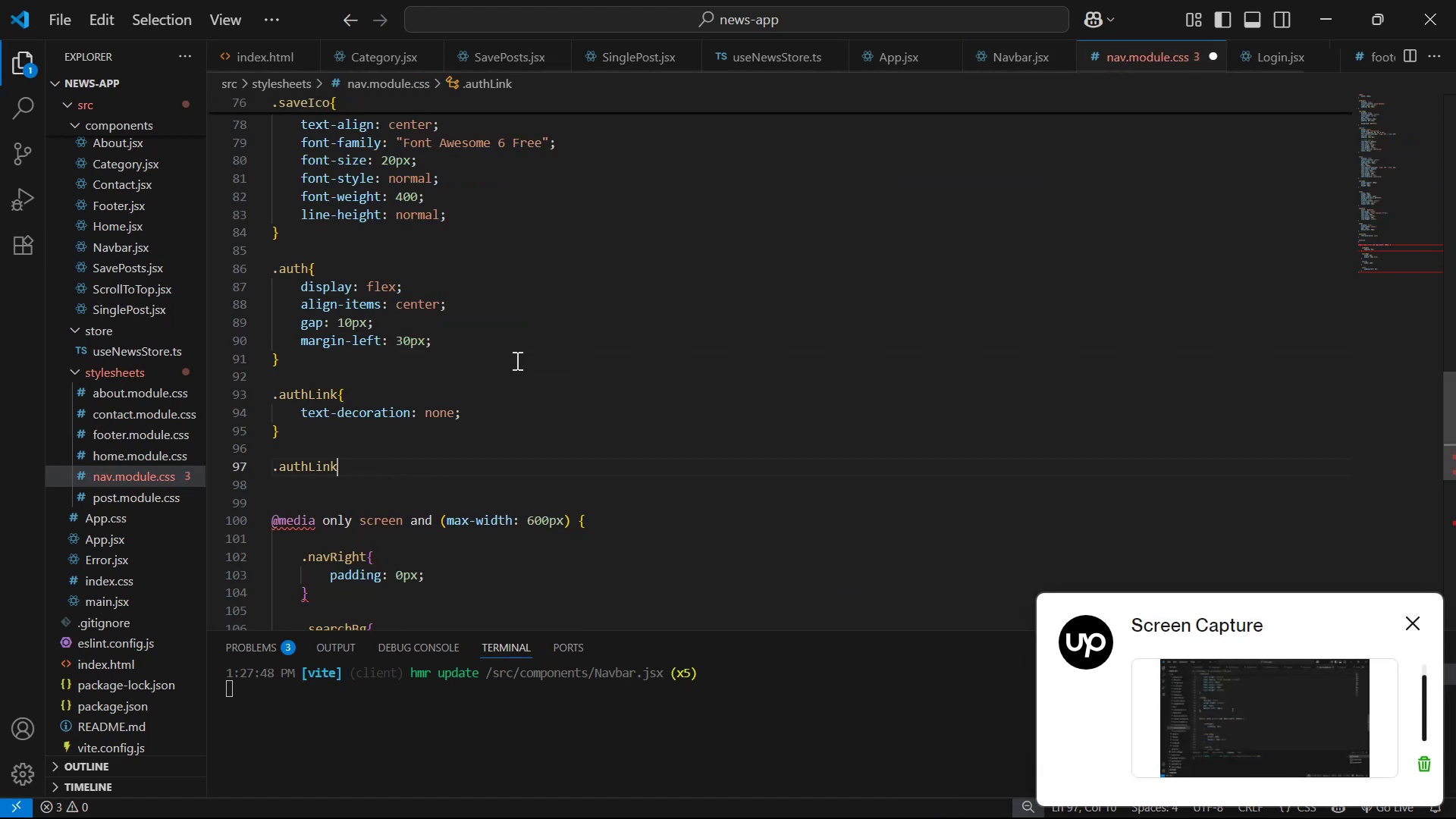 
type(: h)
key(Backspace)
key(Backspace)
type(hove)
 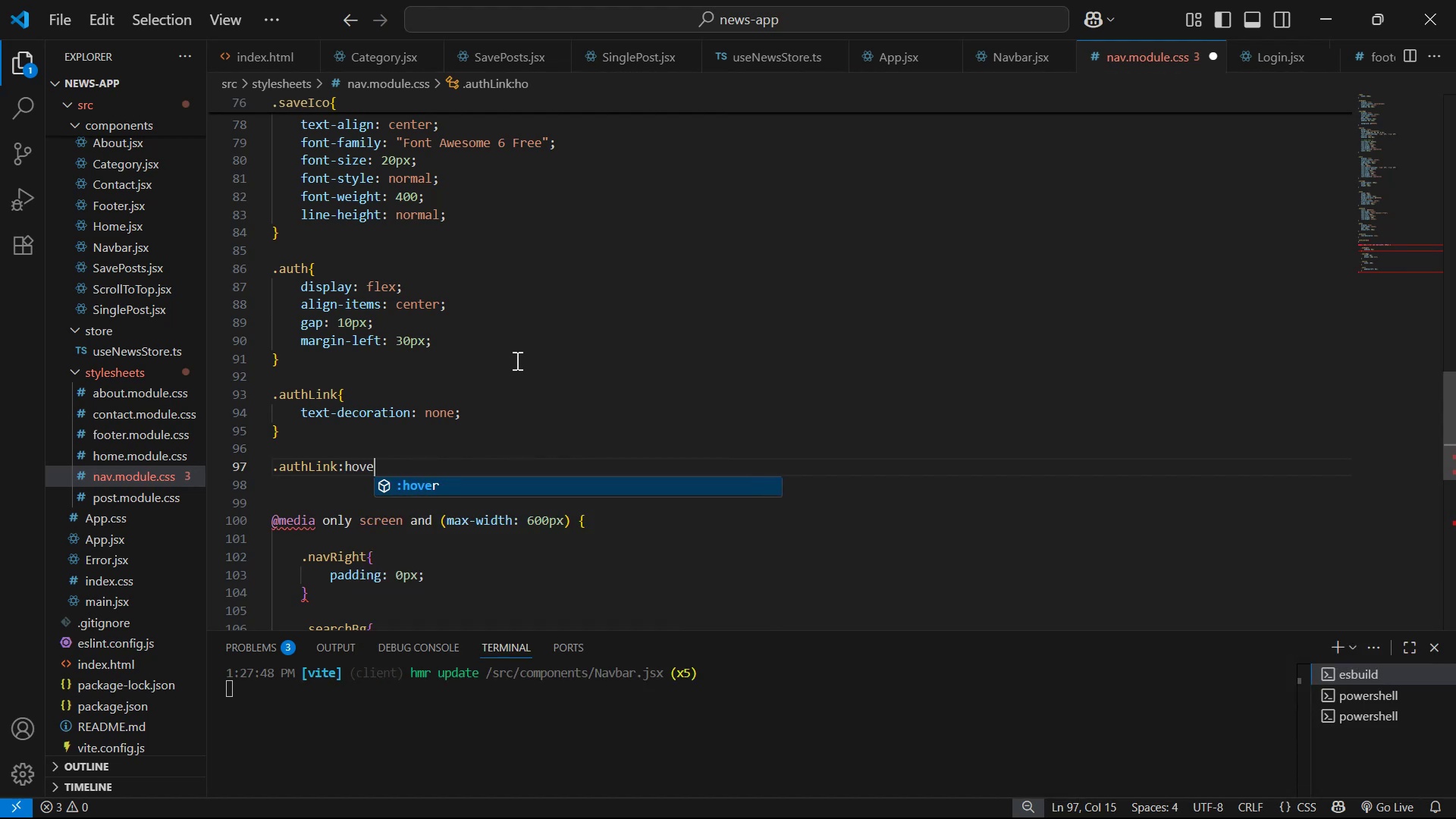 
key(Enter)
 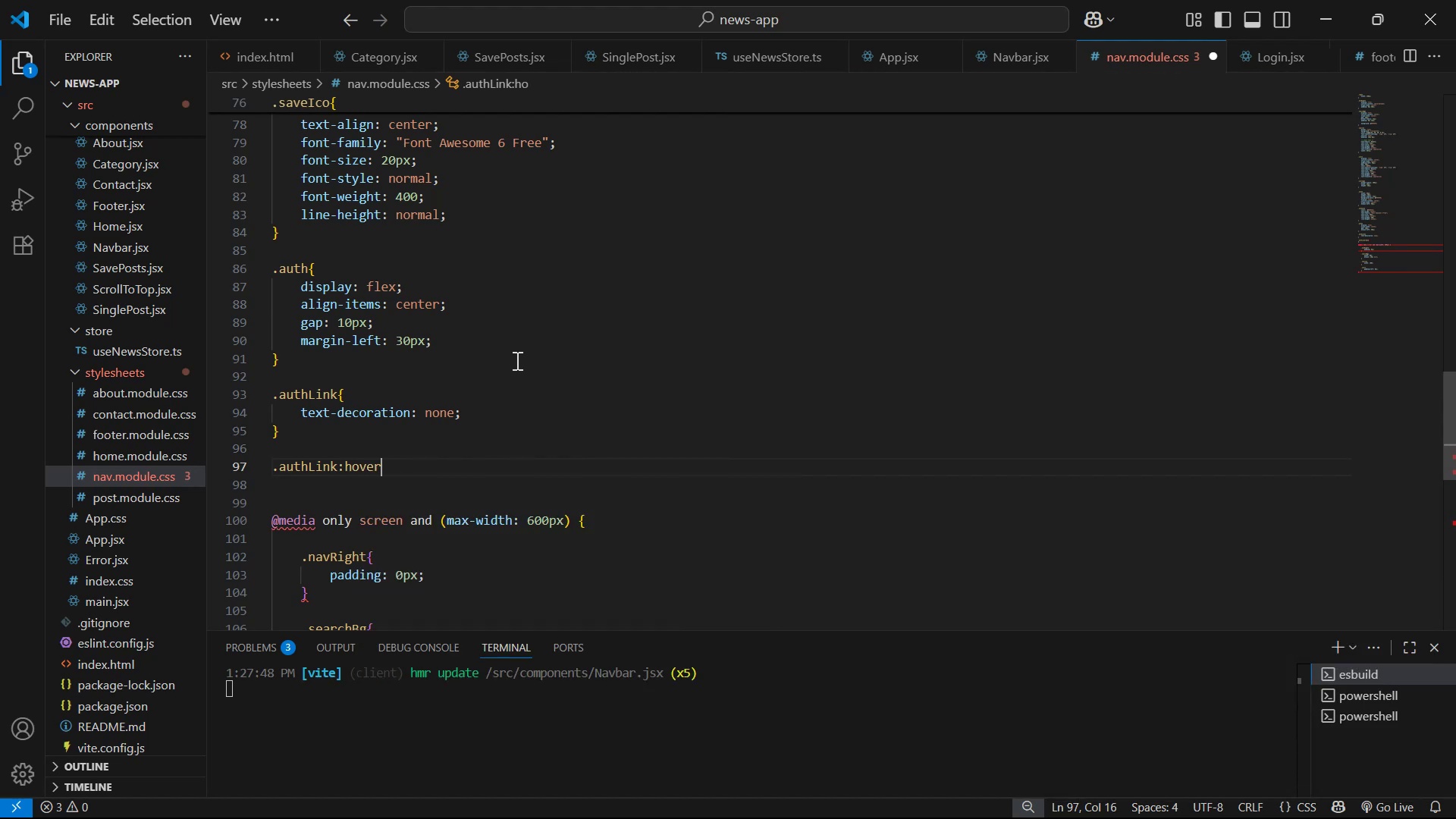 
key(Shift+BracketLeft)
 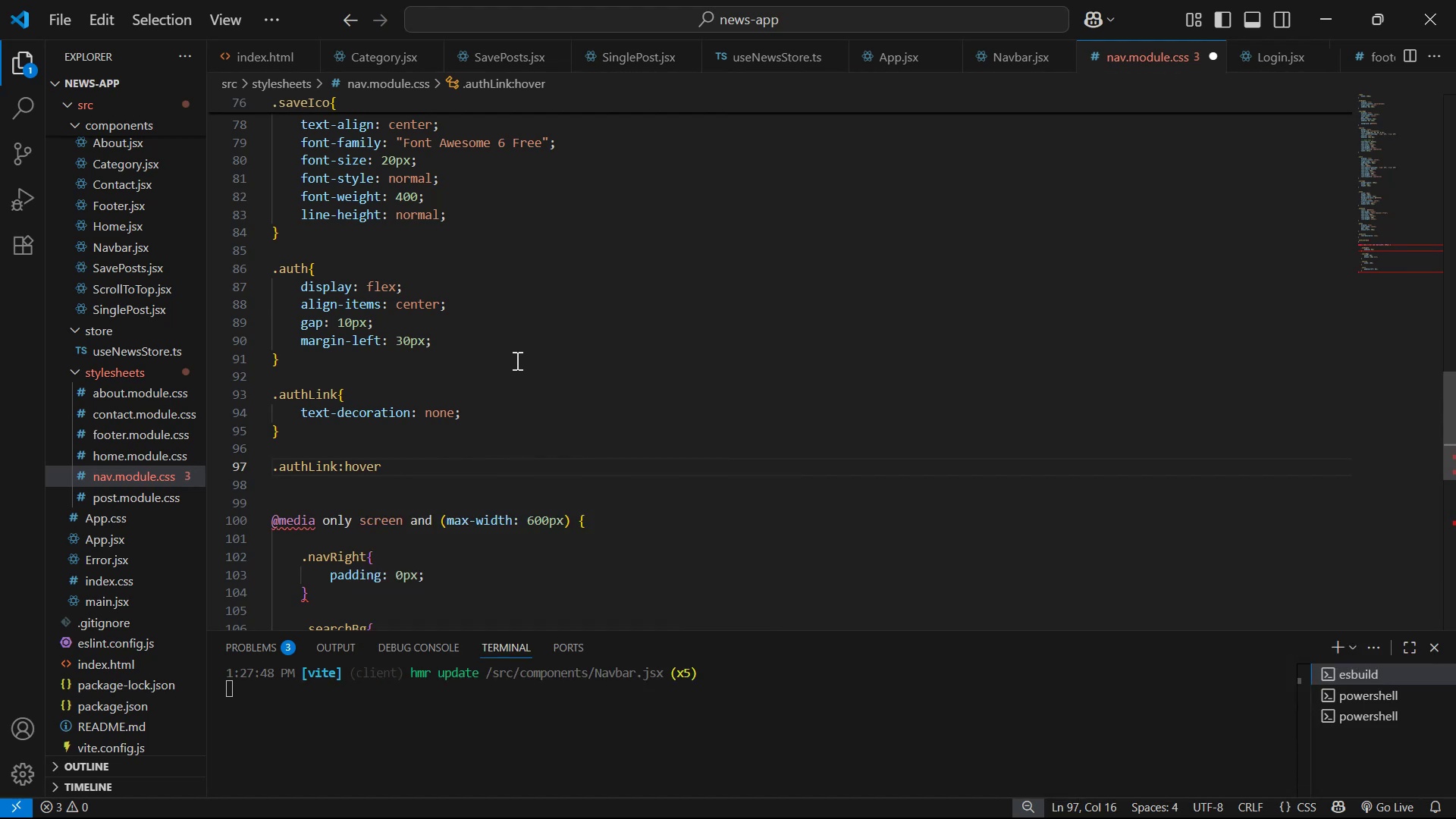 
key(Shift+Enter)
 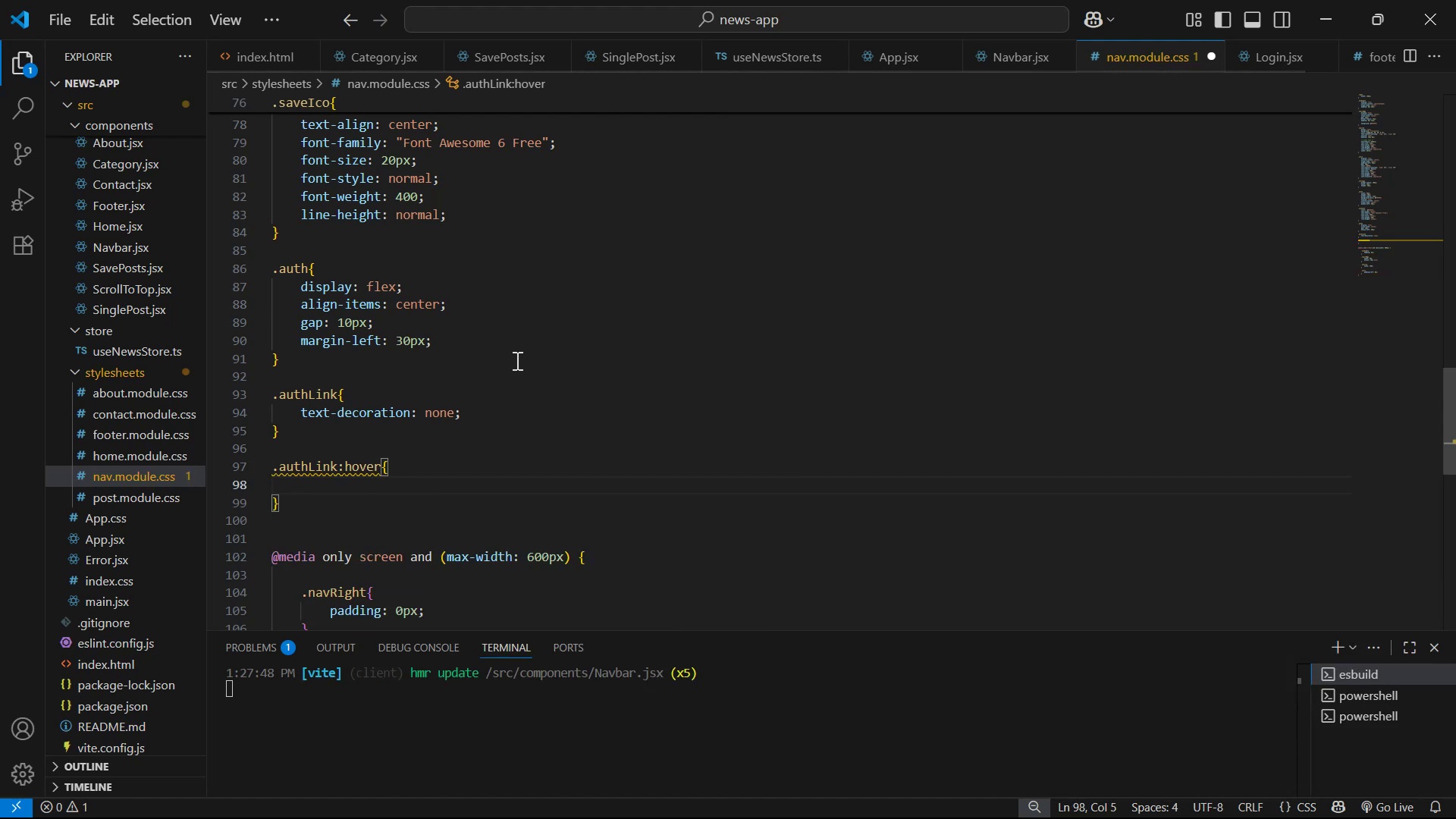 
type(te)
 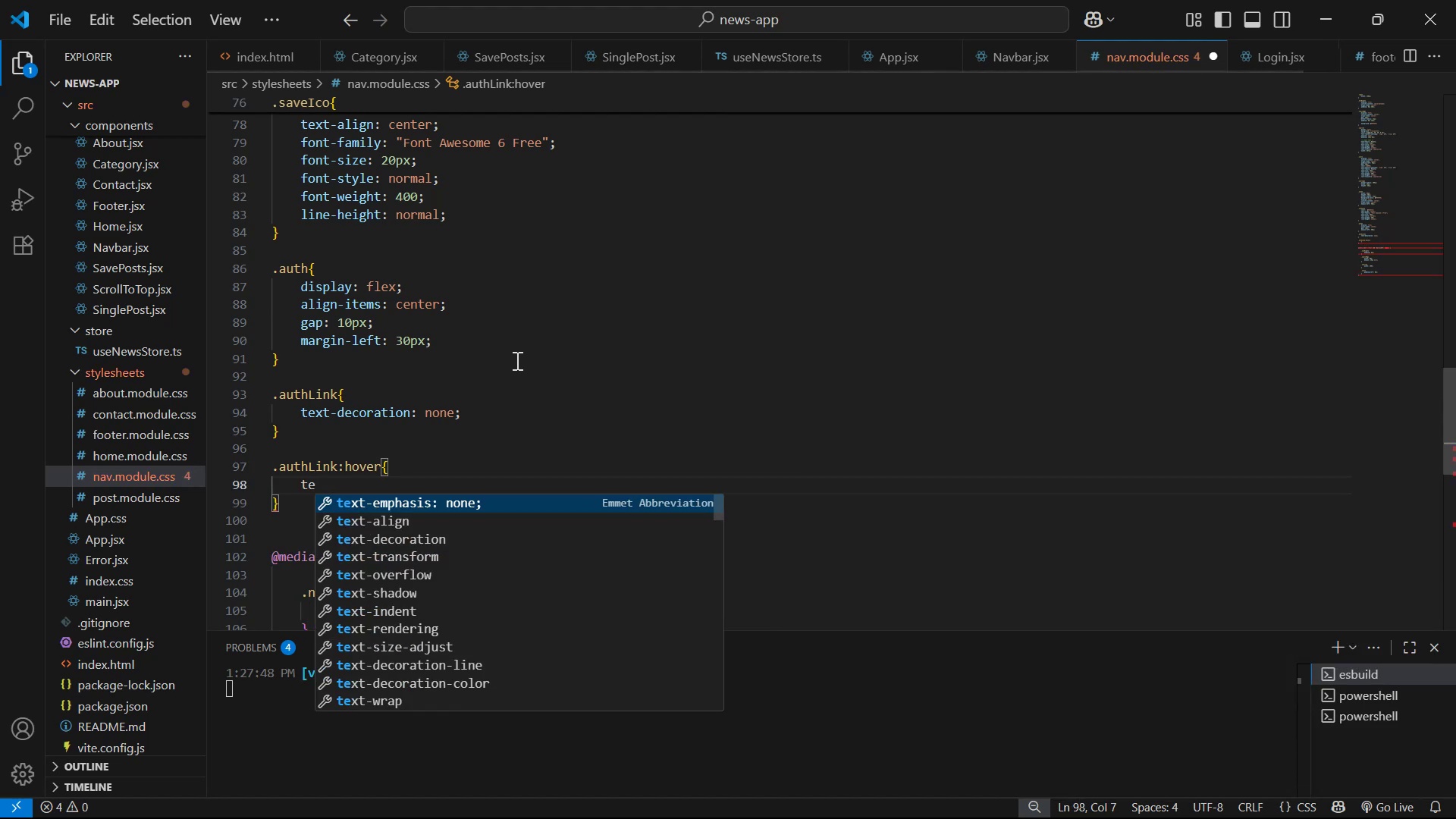 
key(ArrowDown)
 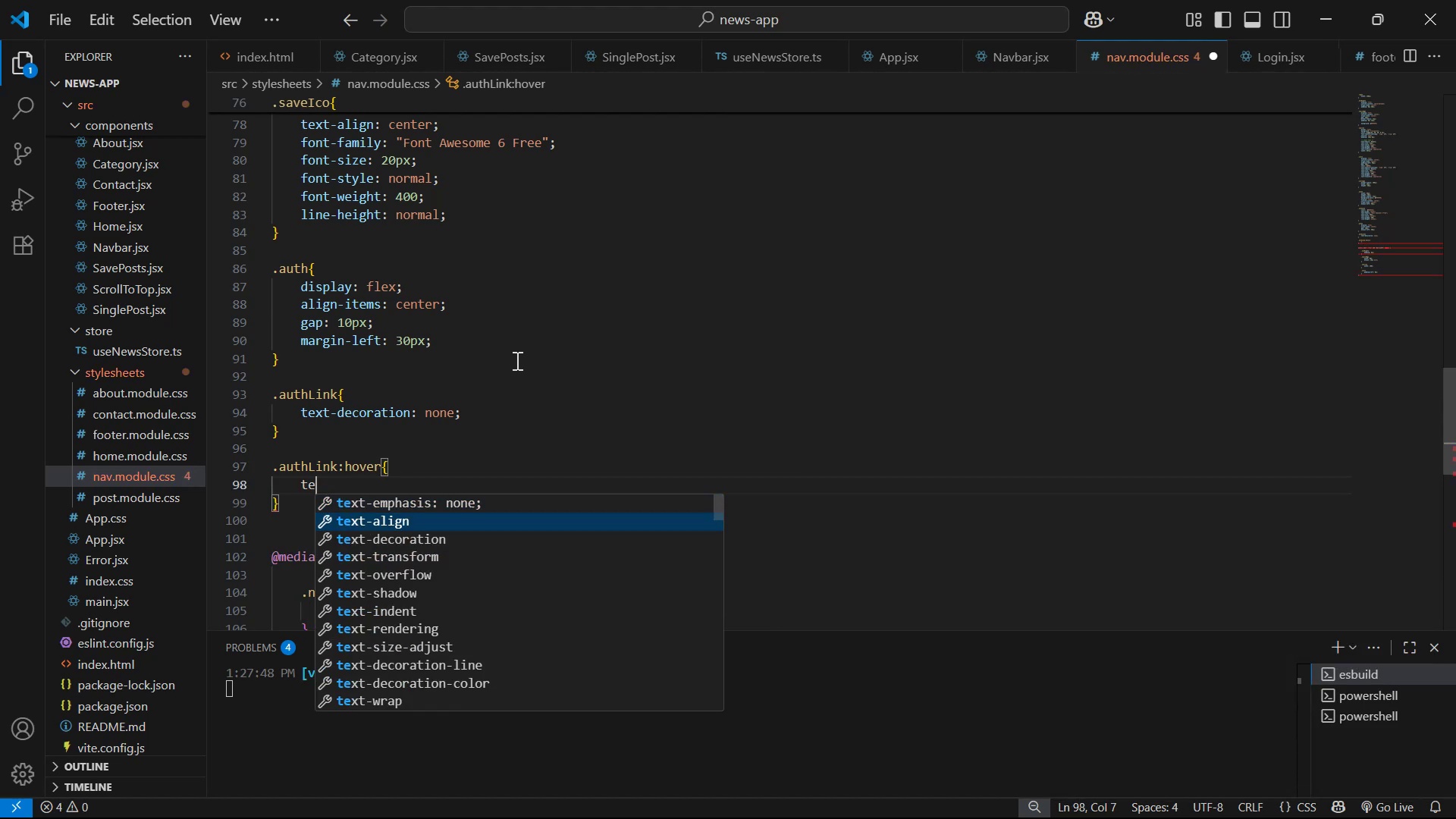 
key(ArrowDown)
 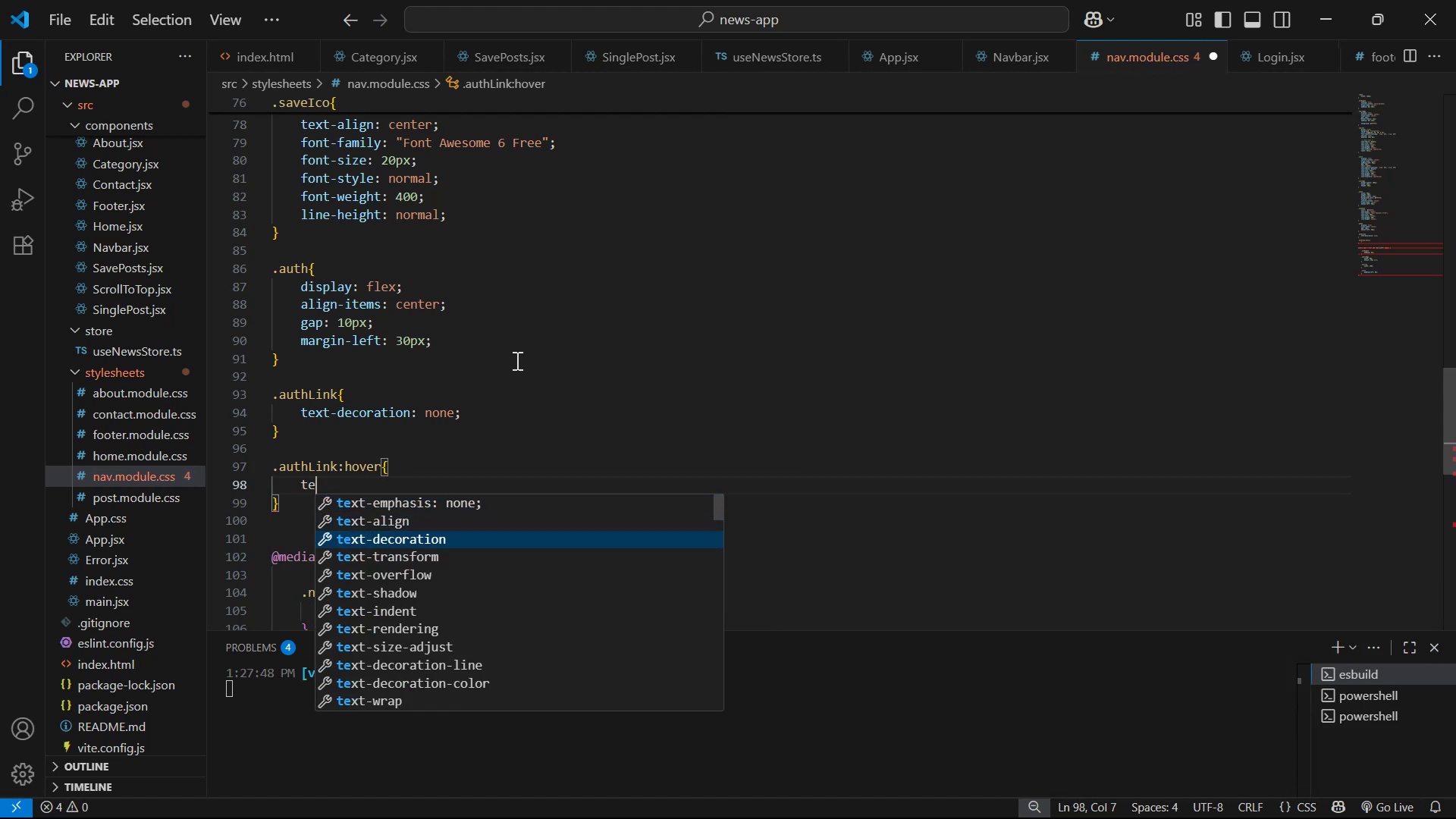 
key(Enter)
 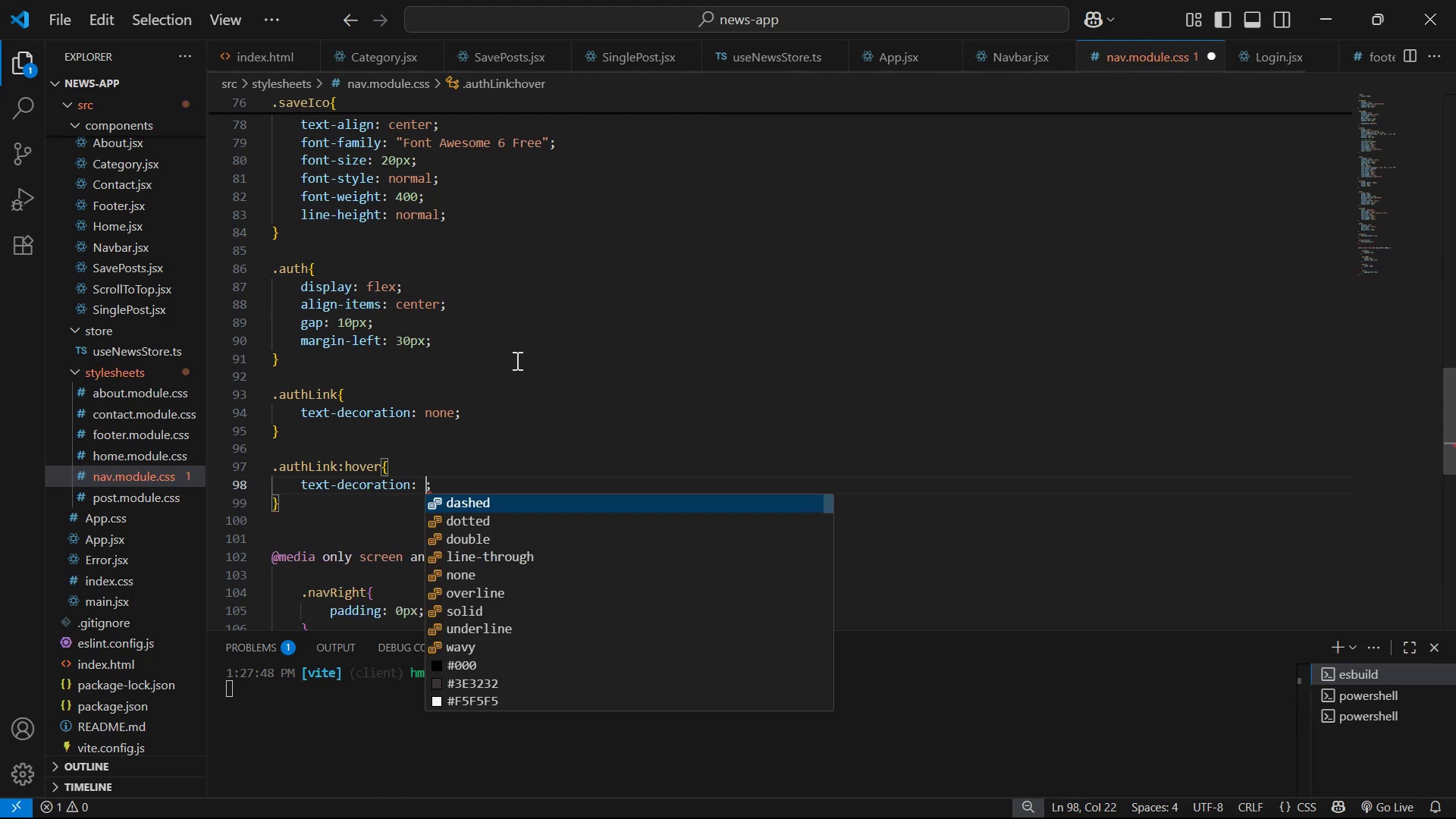 
type(un)
 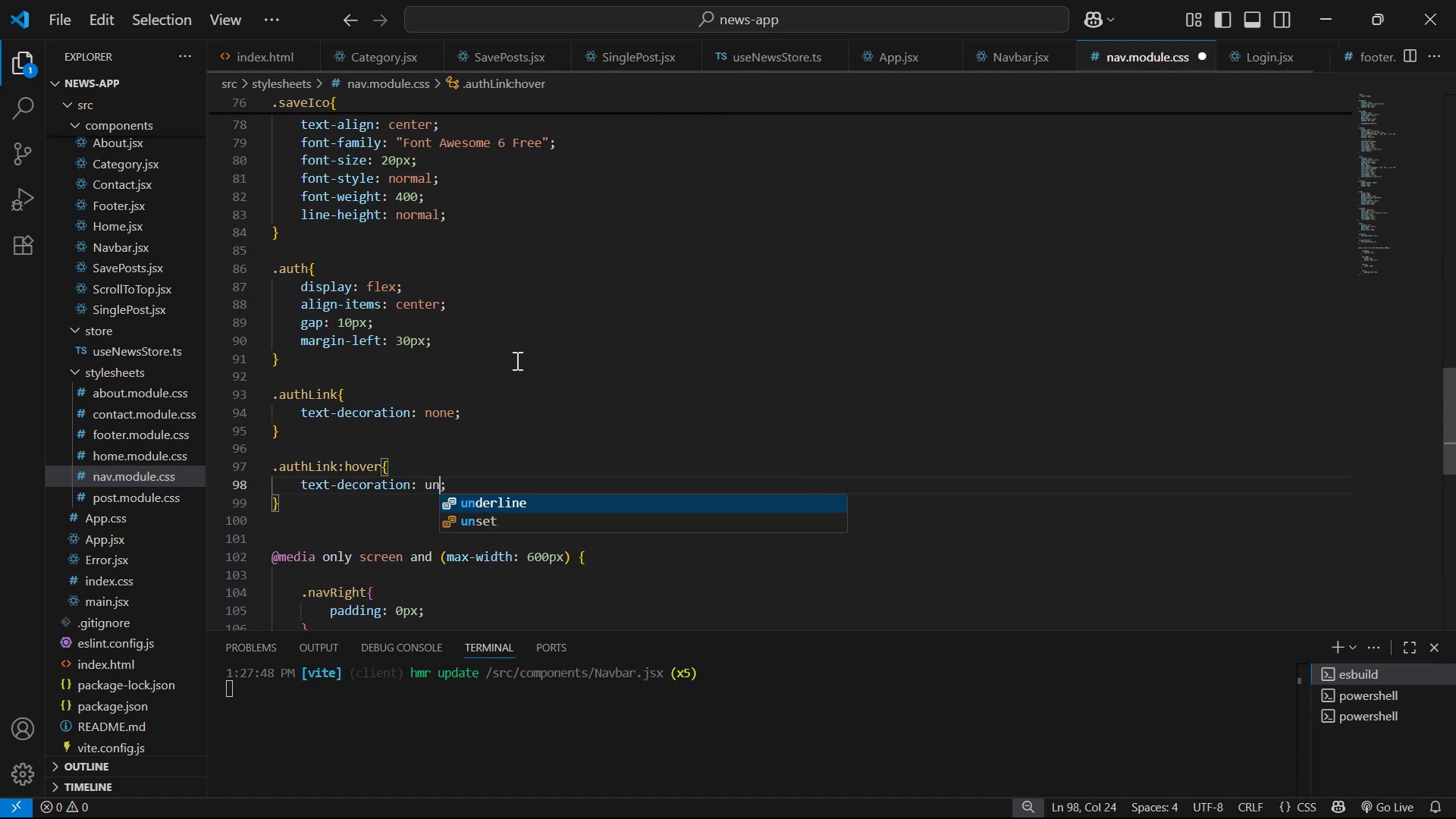 
key(Enter)
 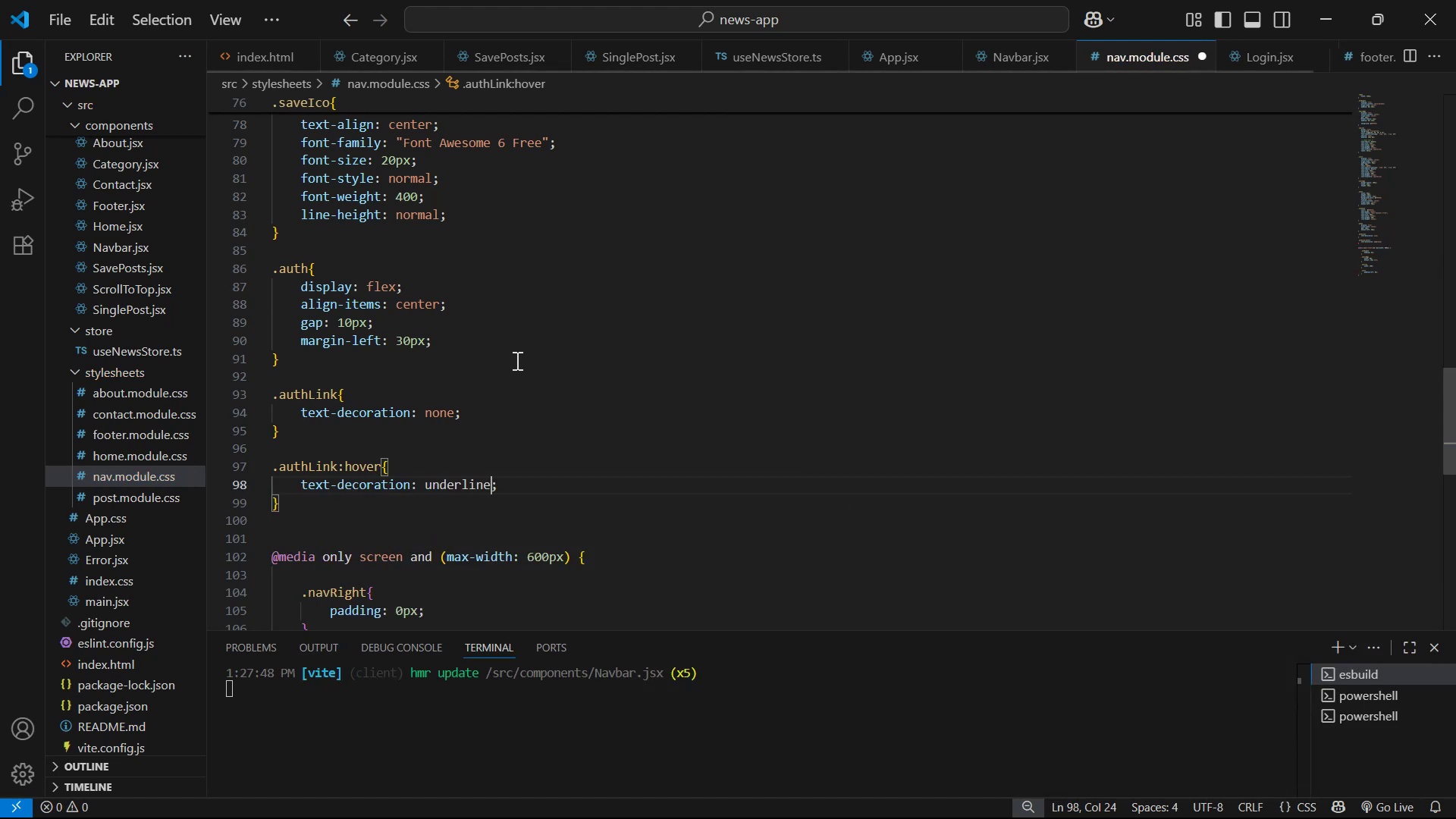 
key(Control+S)
 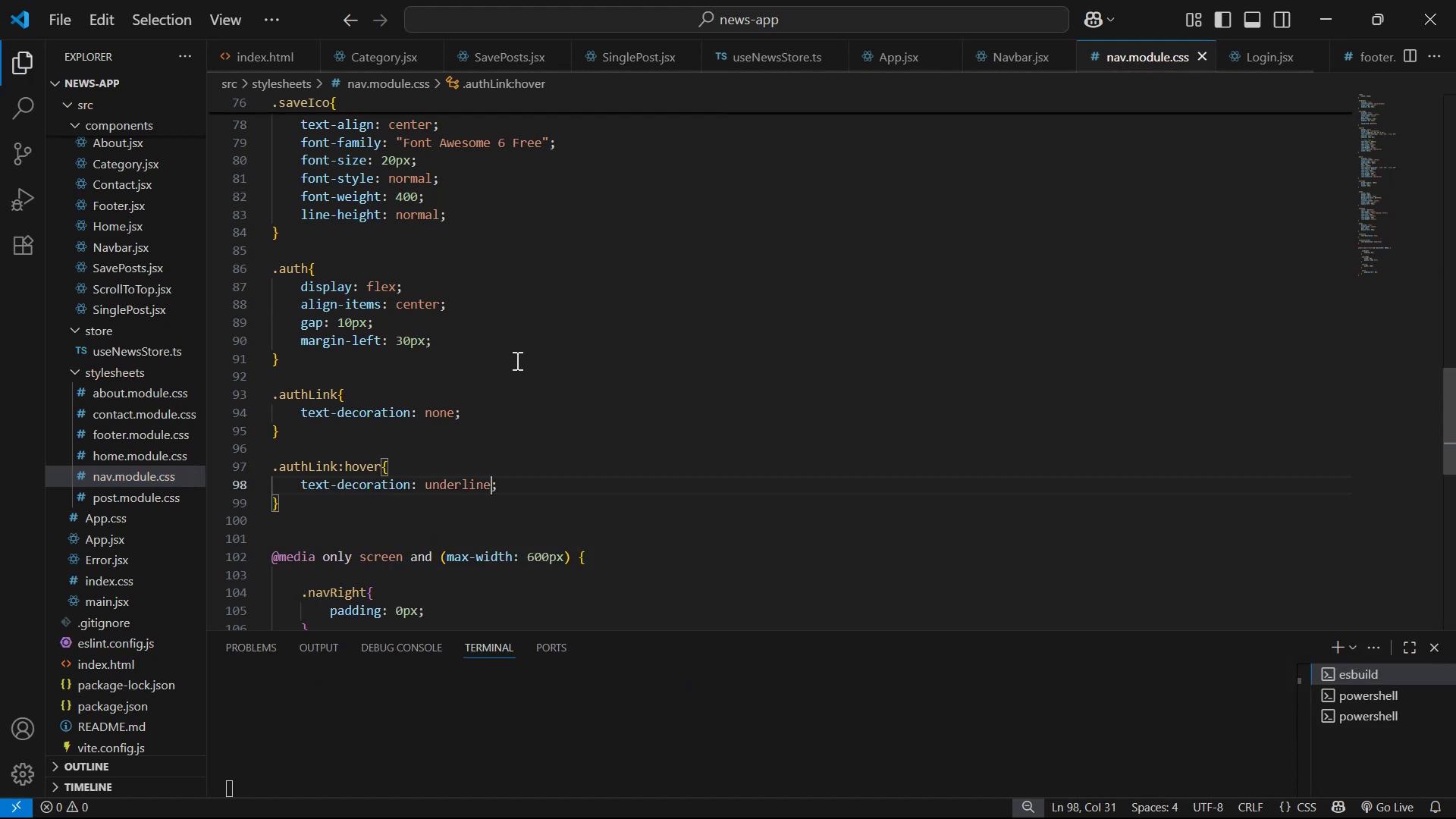 
key(Alt+AltLeft)
 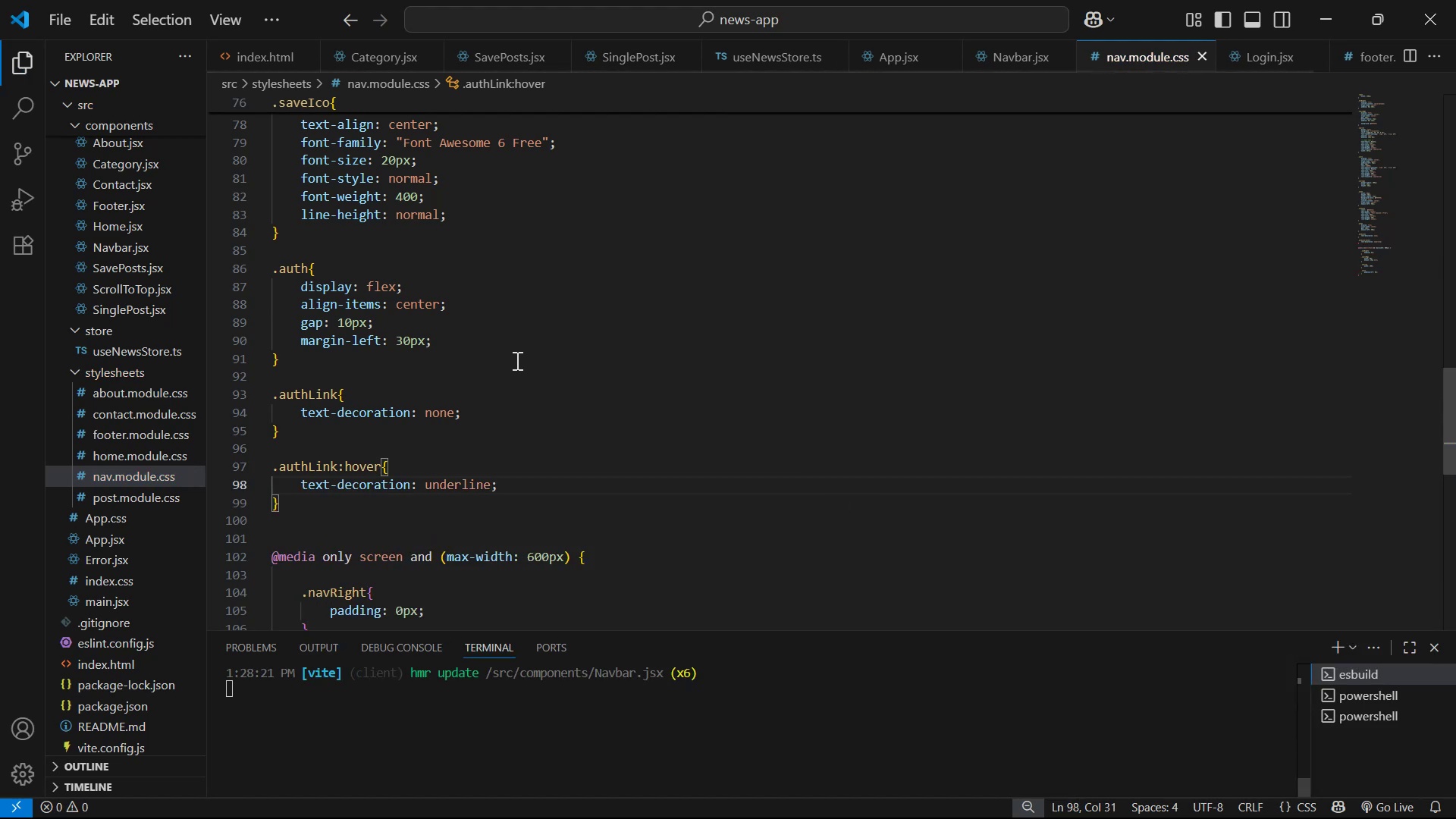 
key(Alt+Tab)
 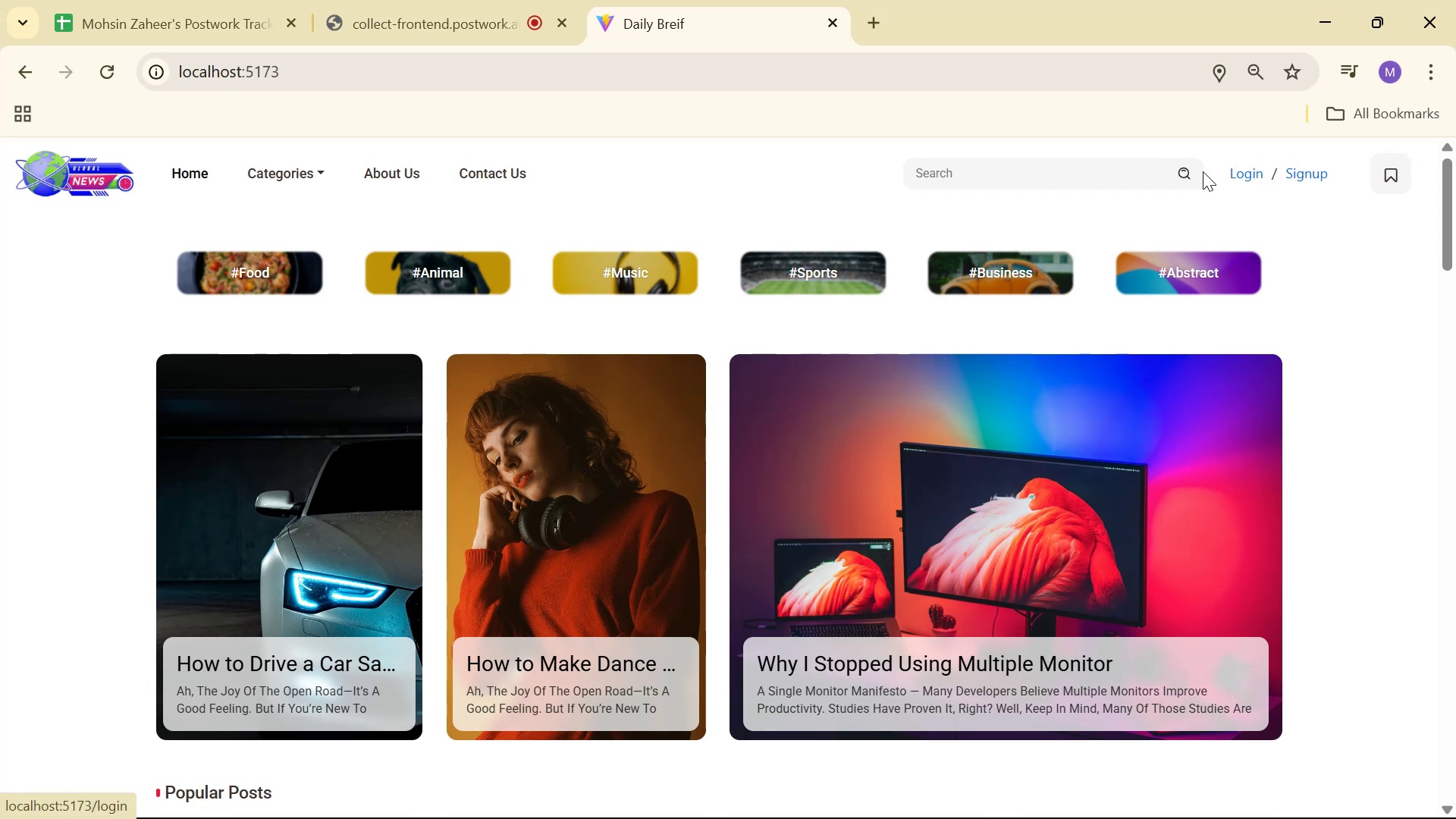 
key(Alt+AltLeft)
 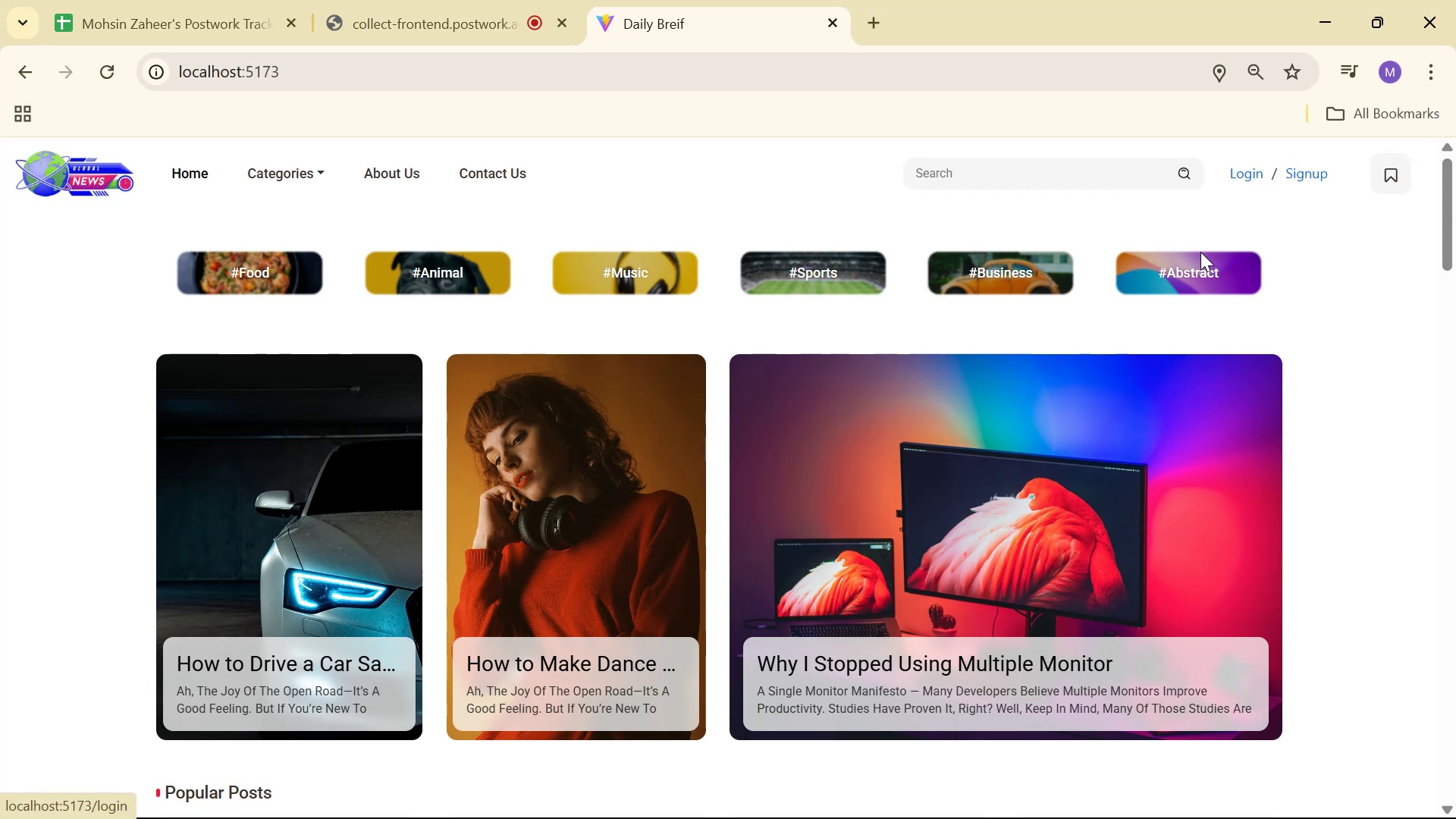 
key(Alt+Tab)
 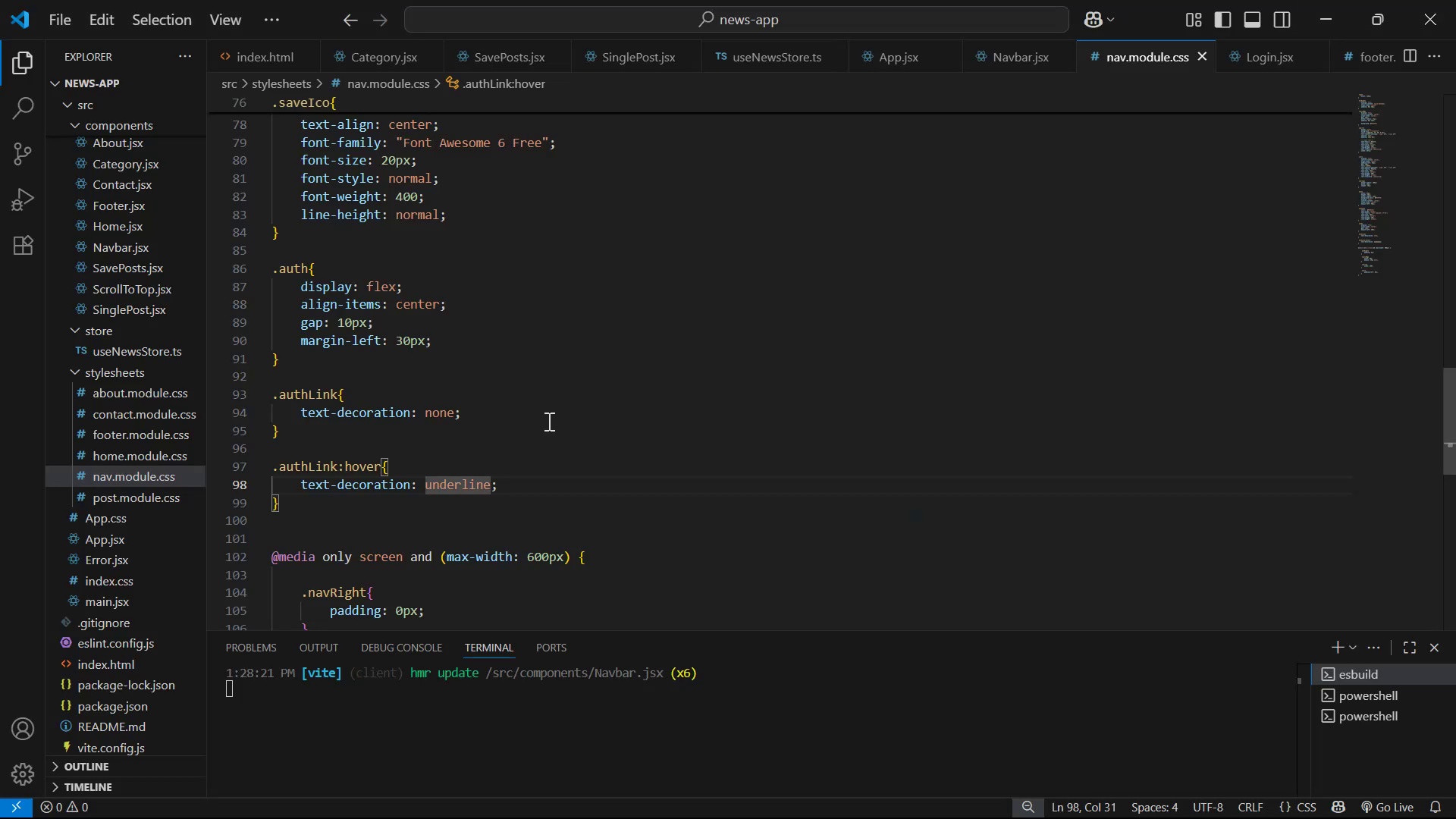 
left_click([563, 411])
 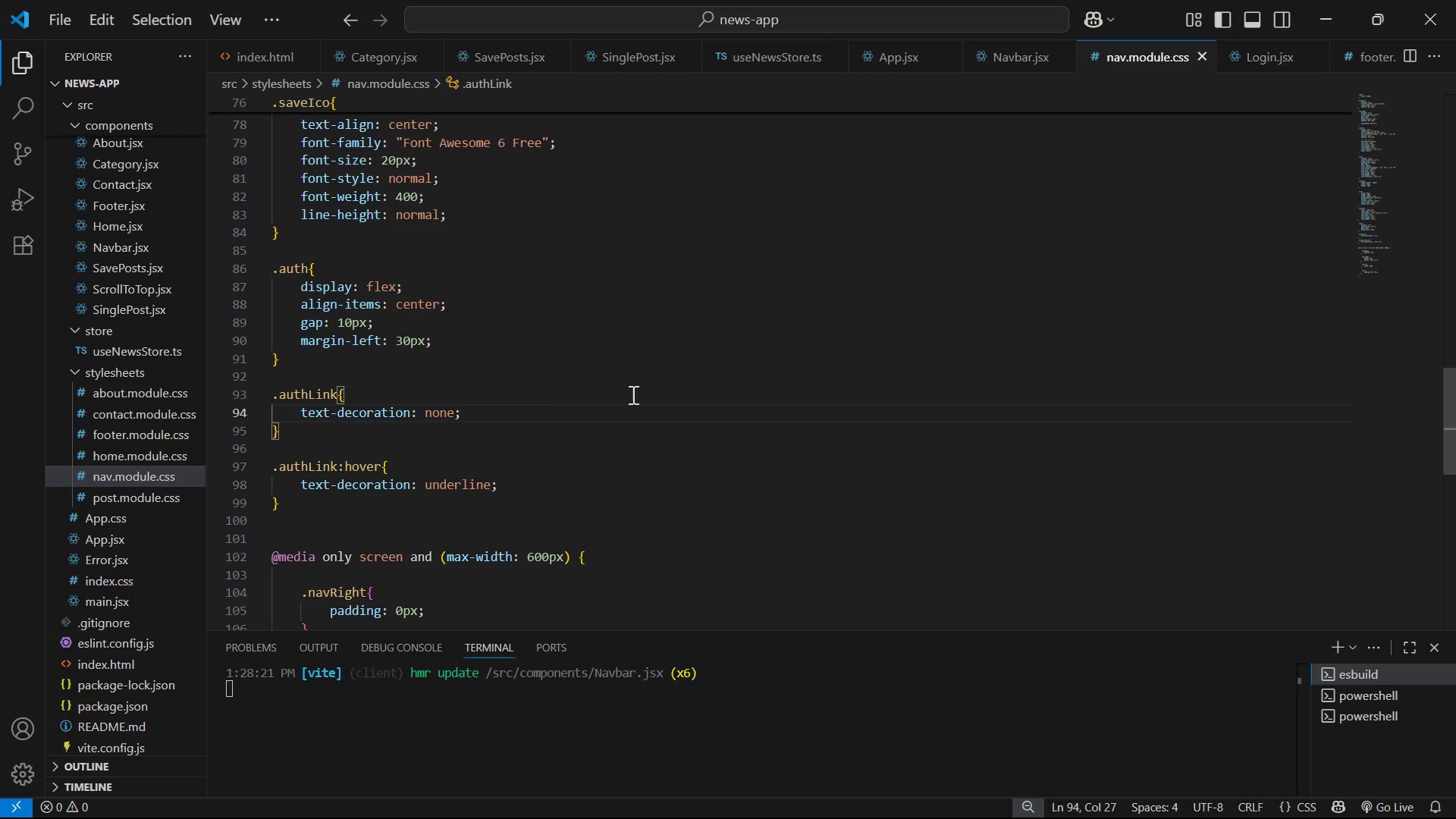 
key(Enter)
 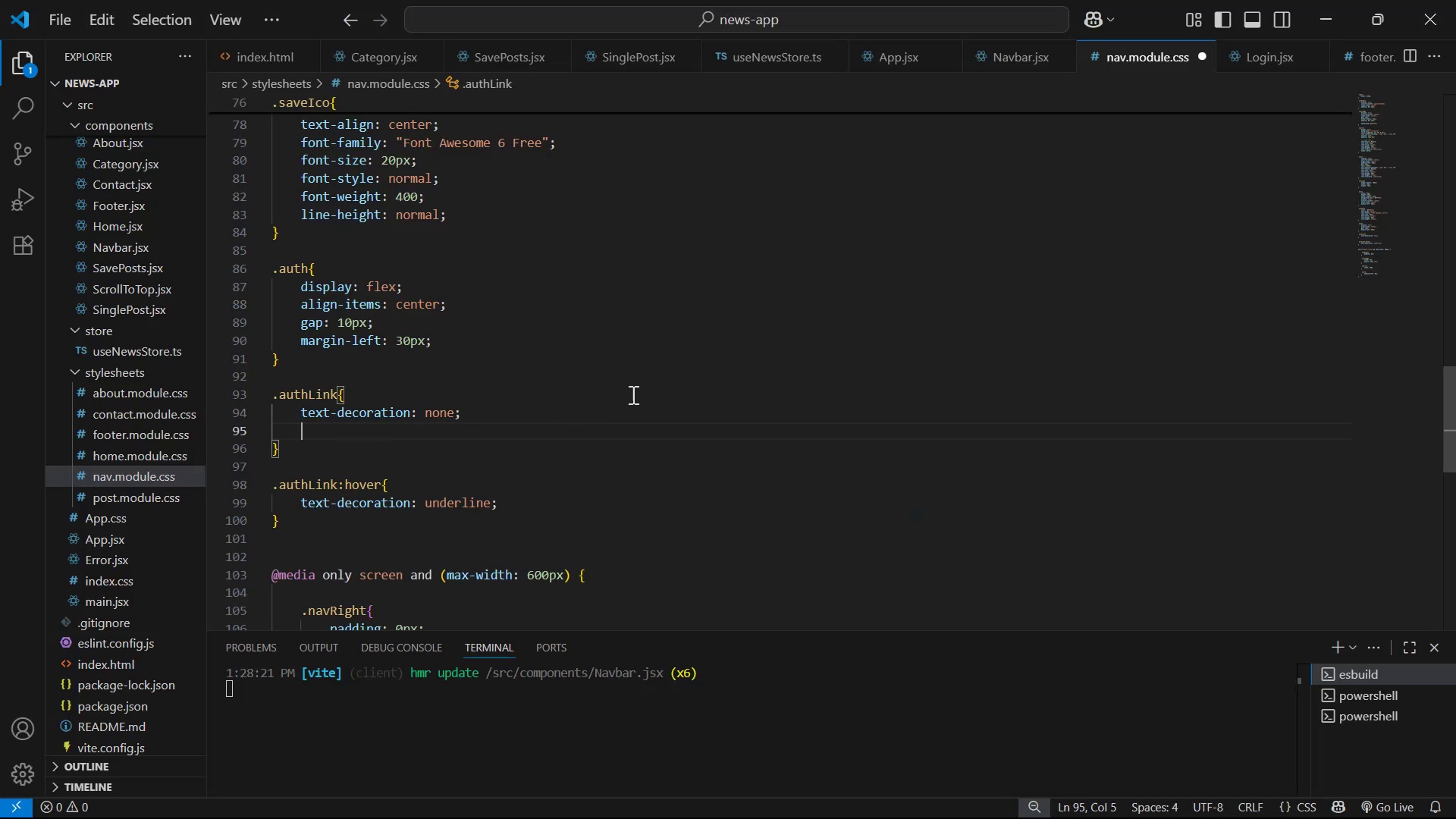 
type(co)
 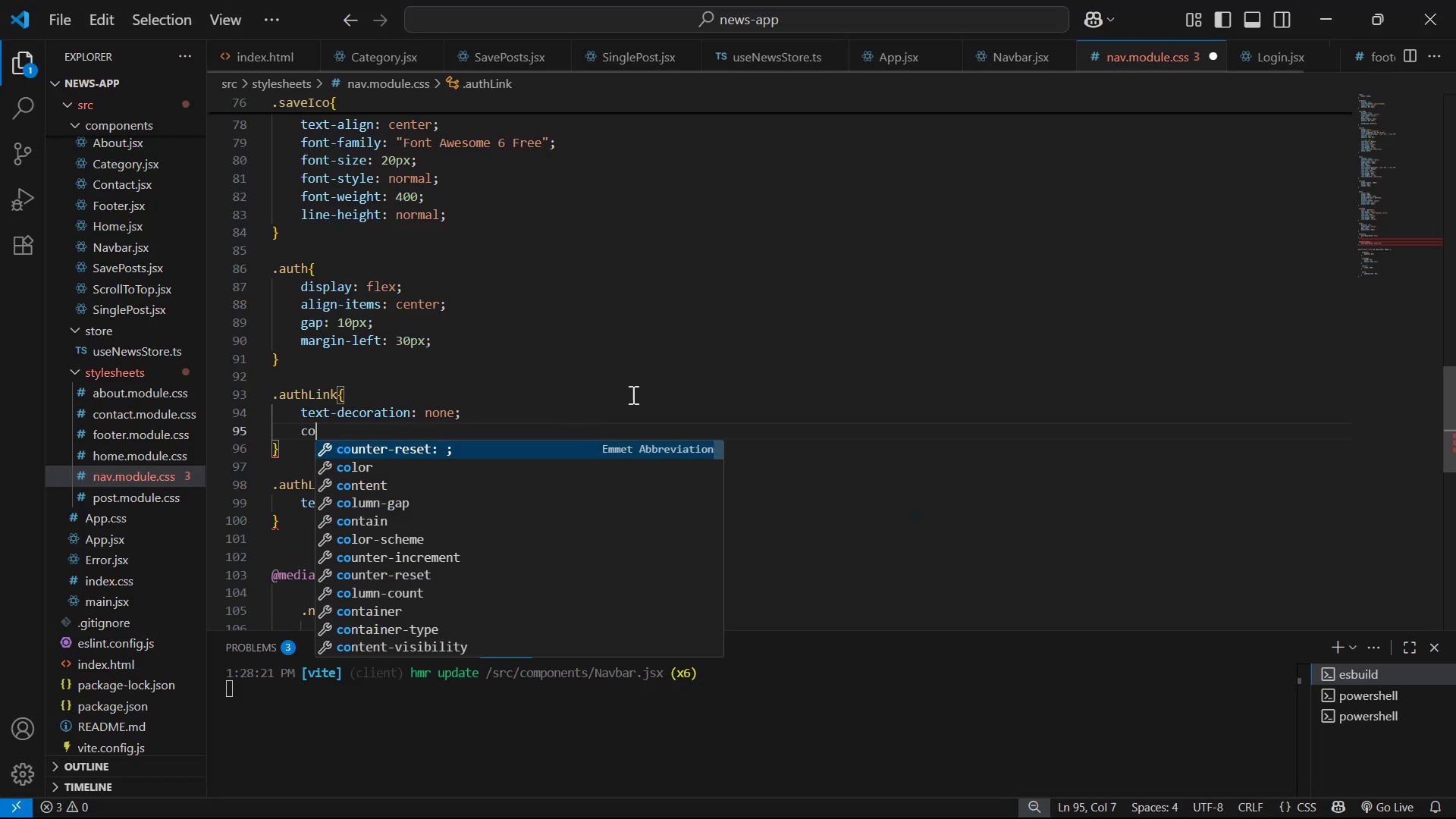 
key(ArrowDown)
 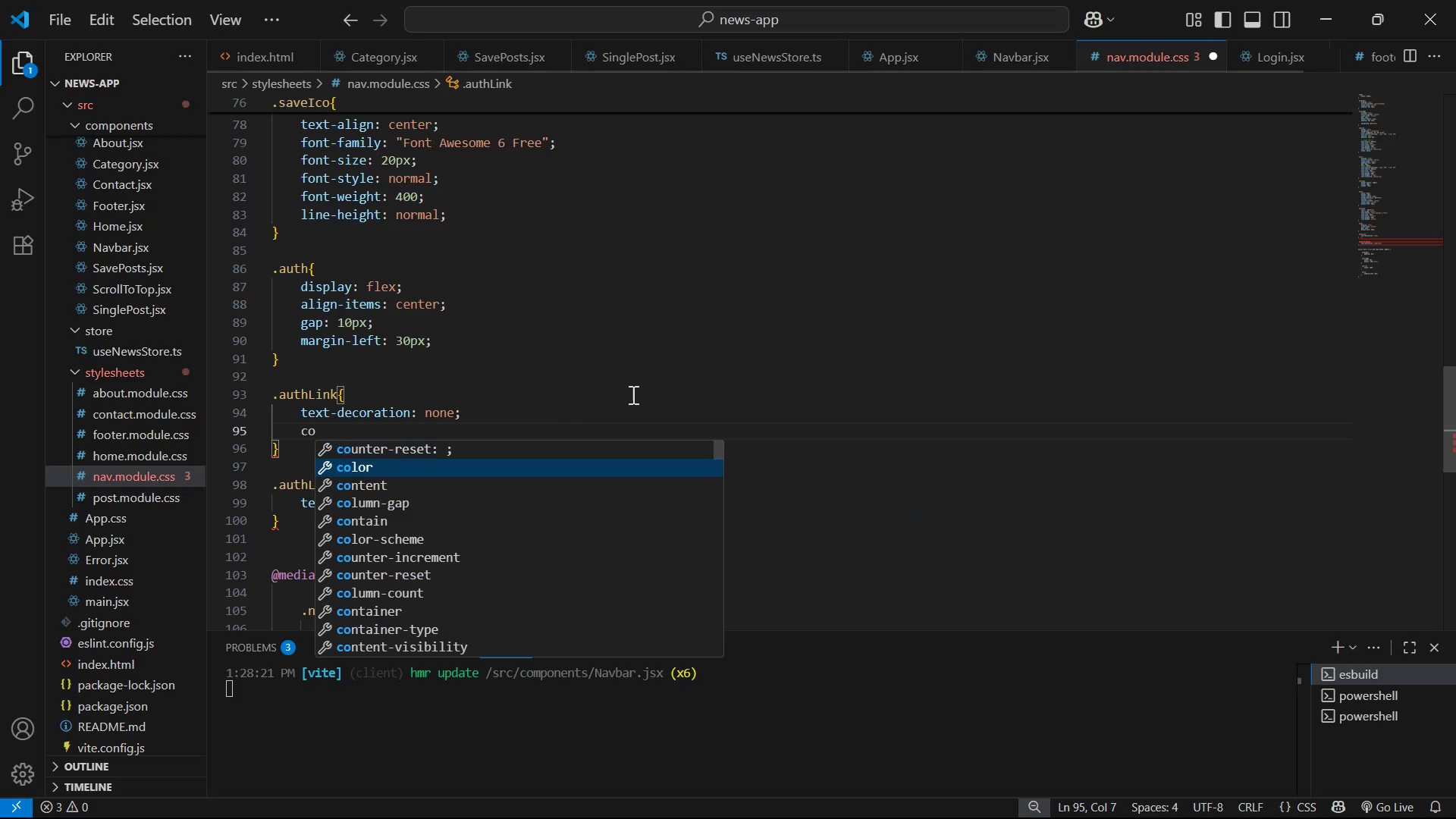 
key(Enter)
 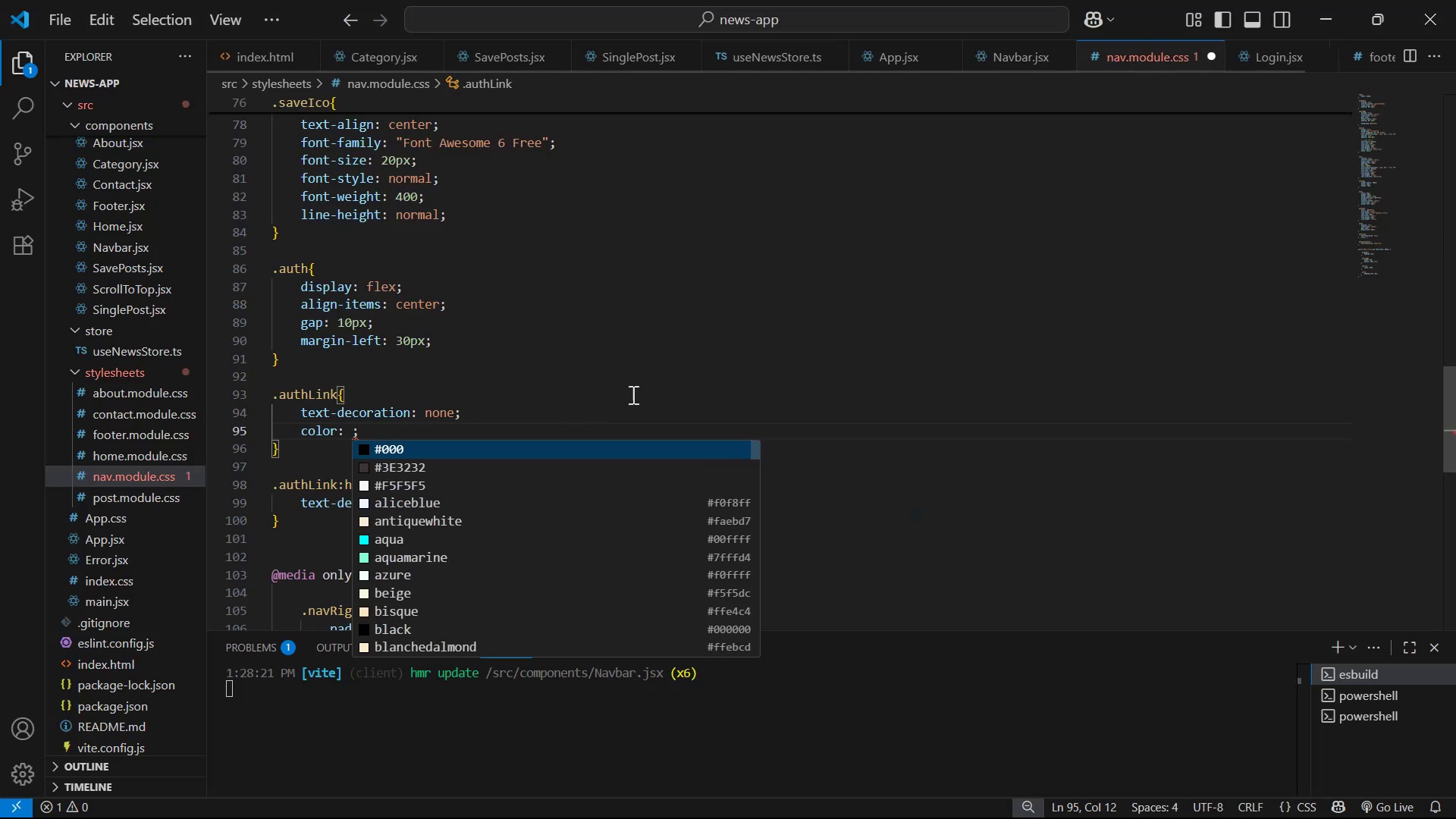 
key(ArrowDown)
 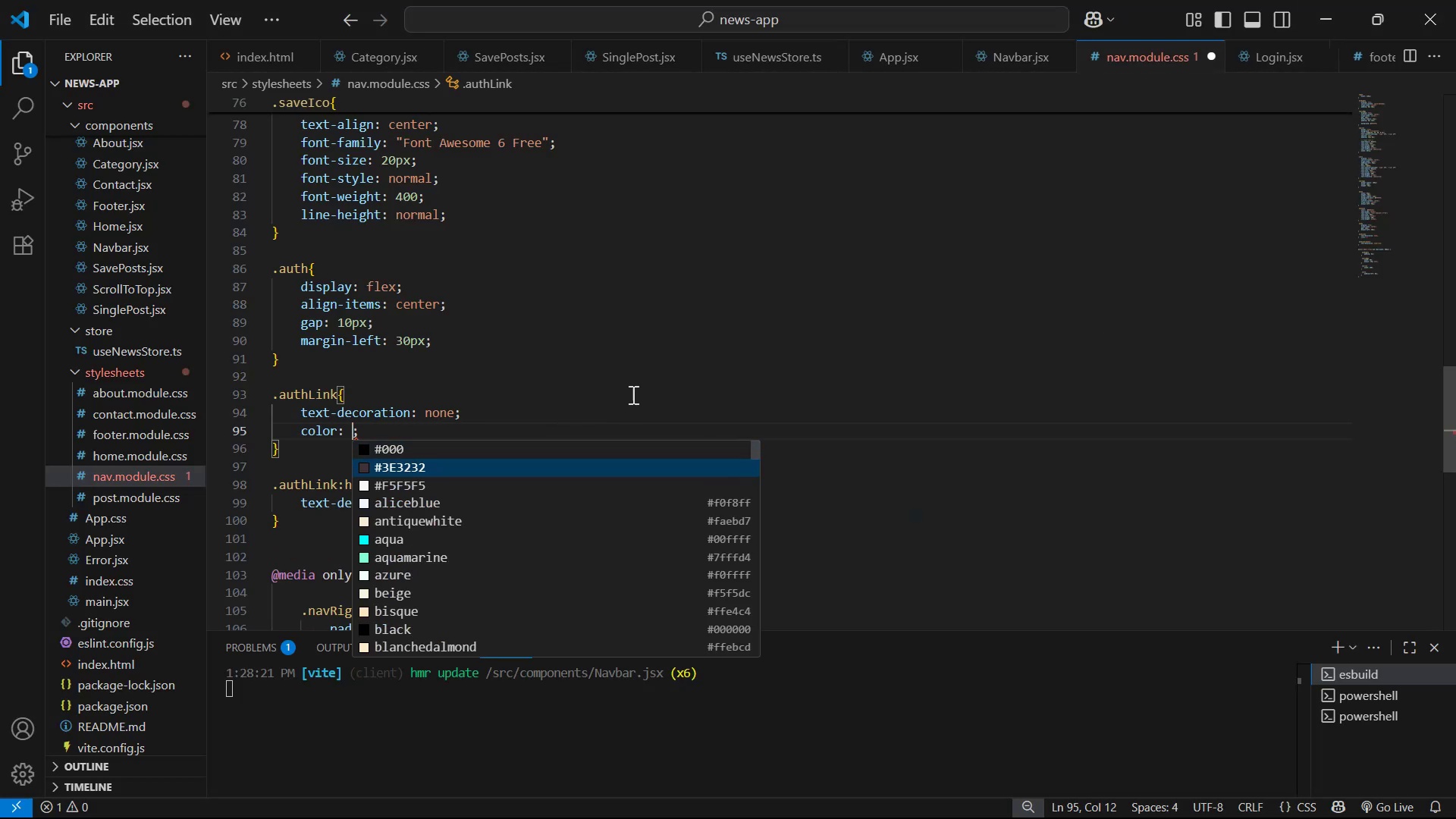 
key(Enter)
 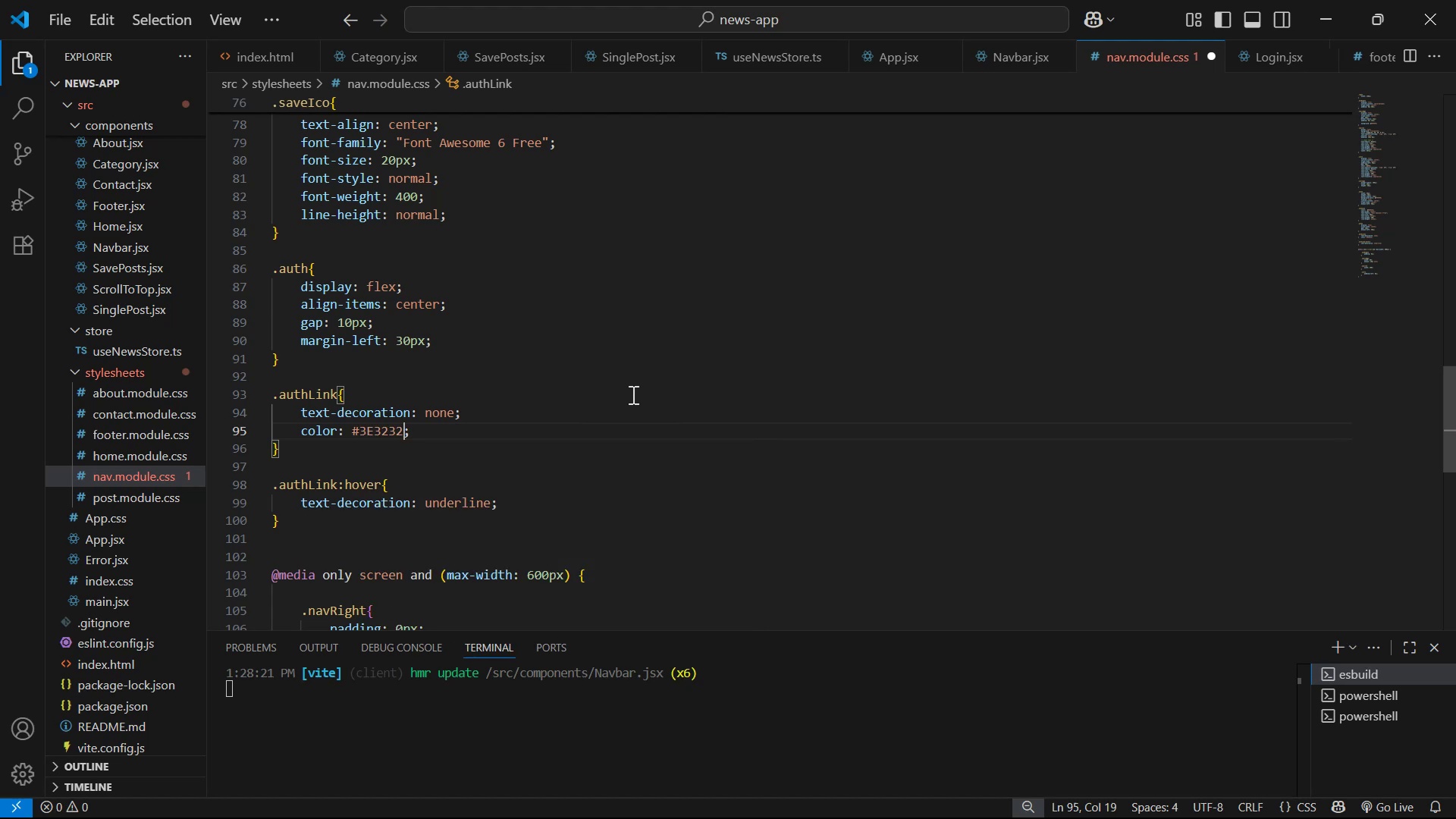 
key(Control+S)
 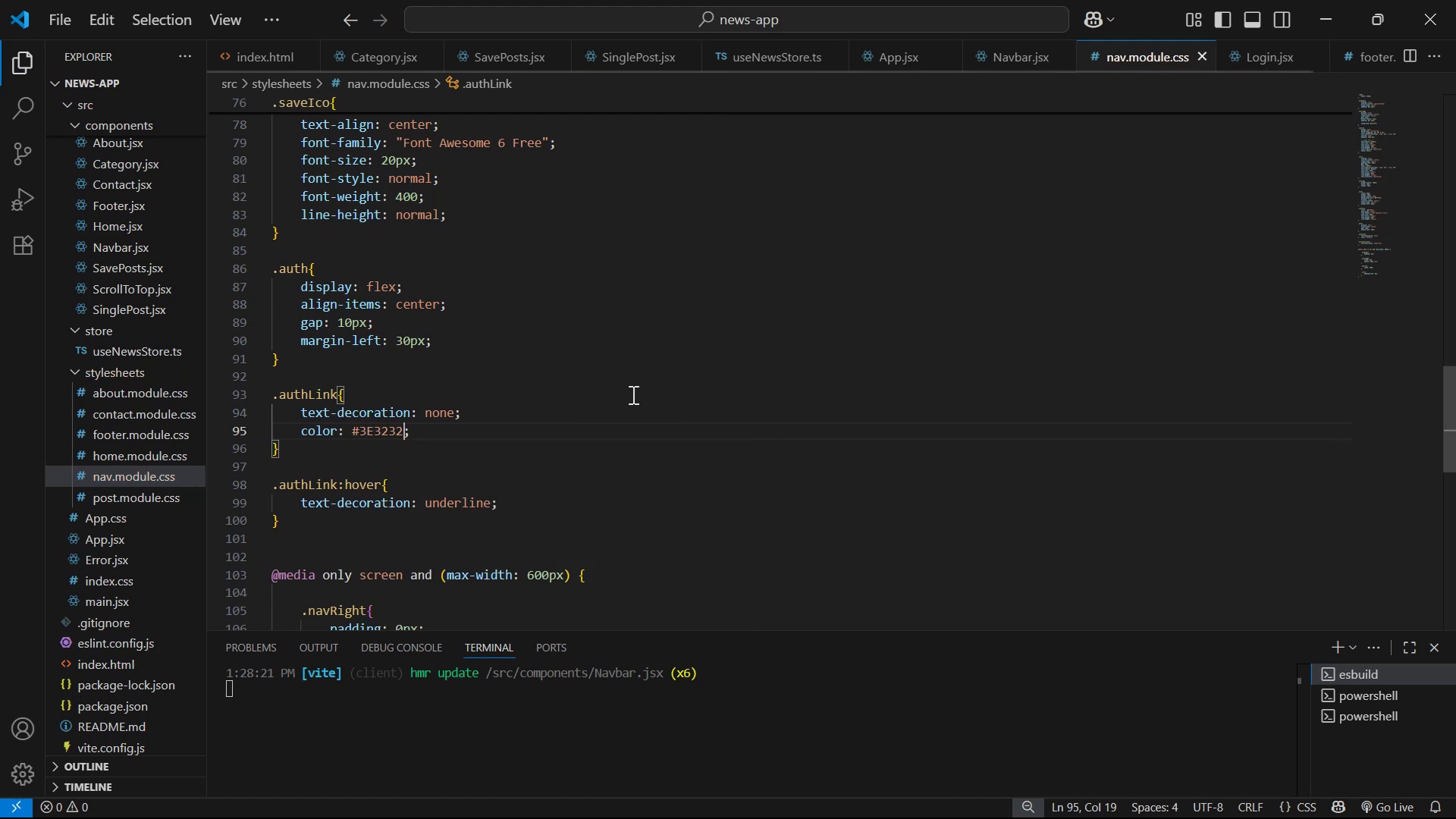 
key(Alt+AltLeft)
 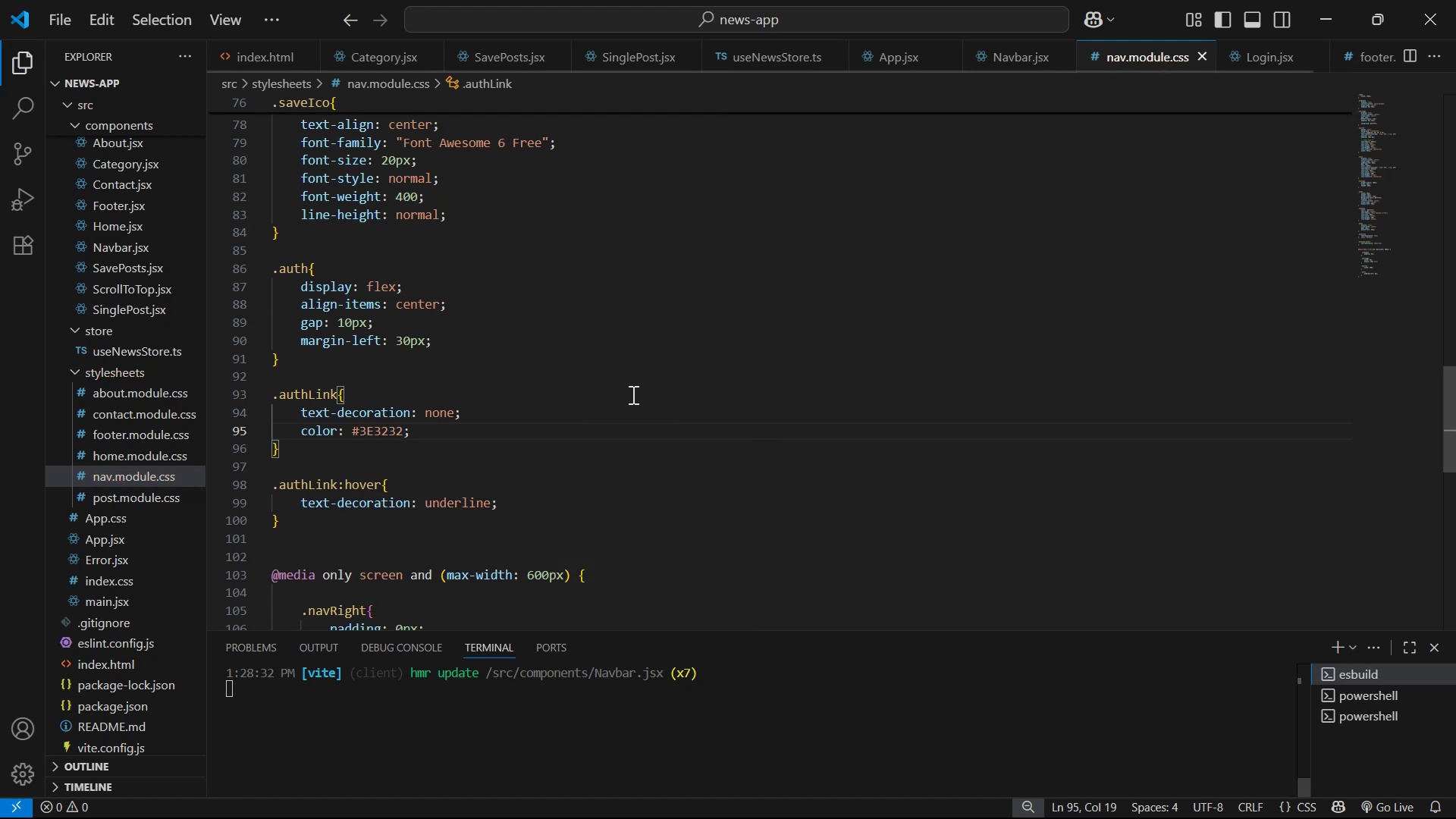 
key(Alt+Tab)
 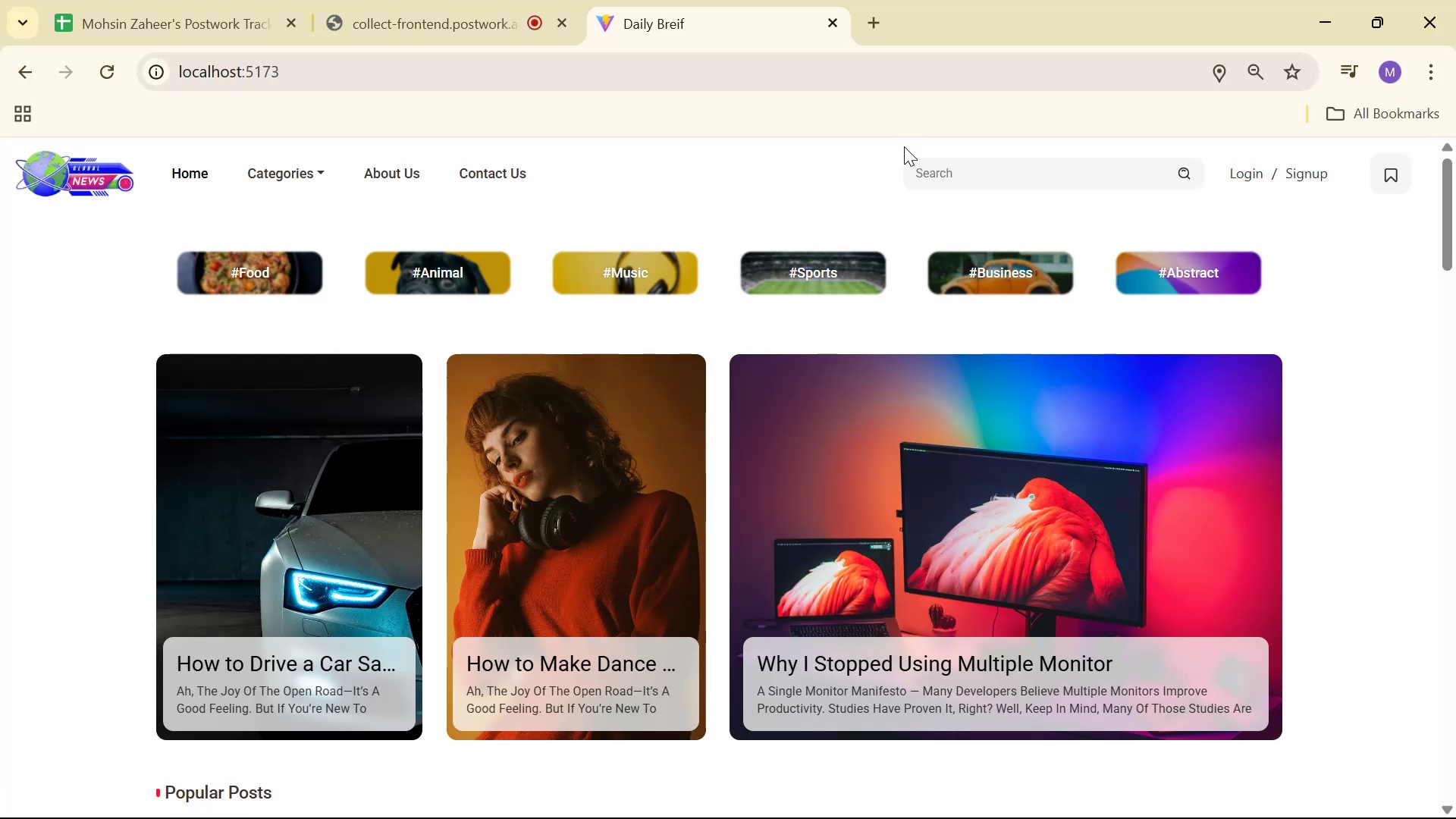 
key(Alt+AltLeft)
 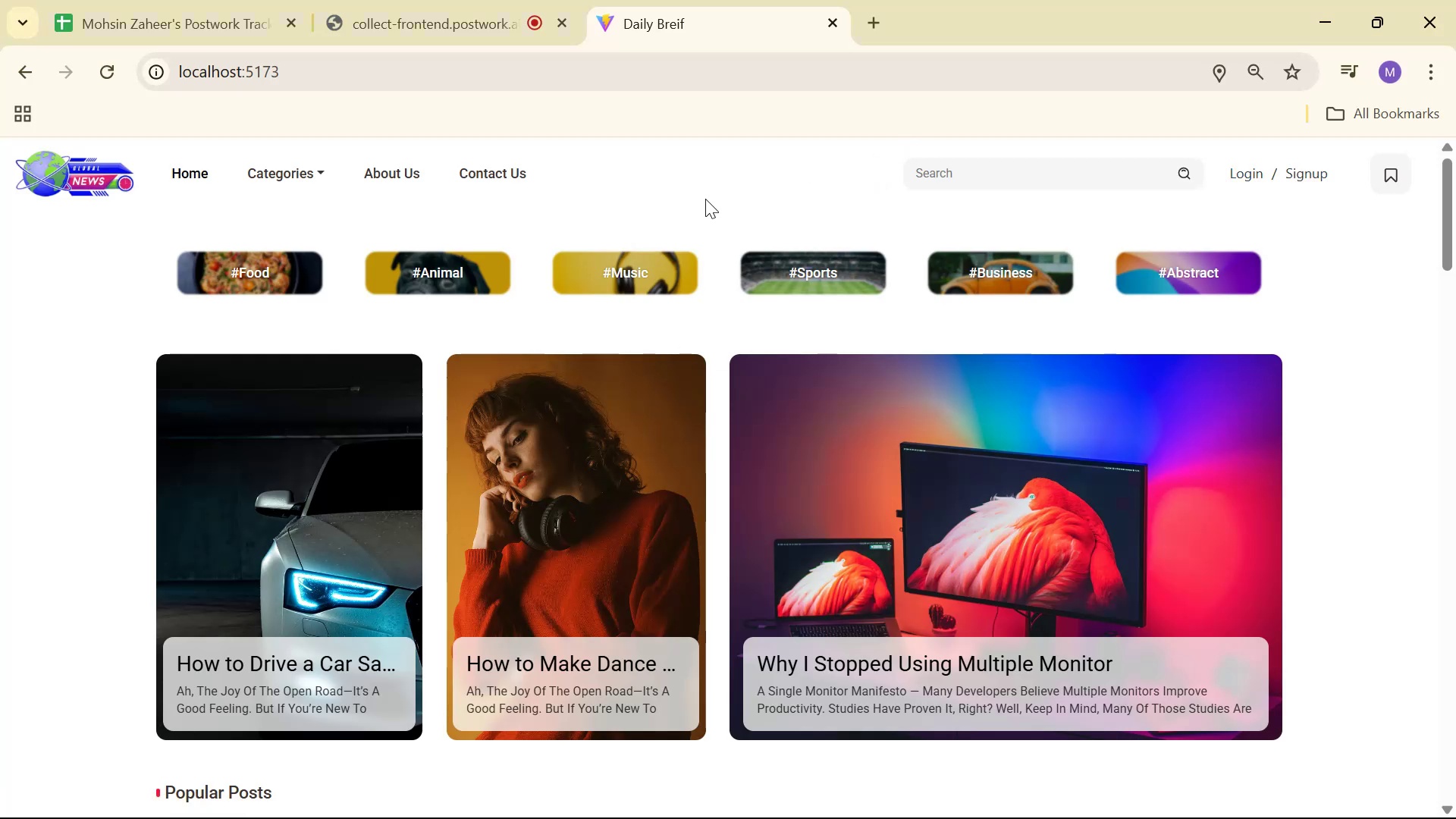 
key(Alt+Tab)
 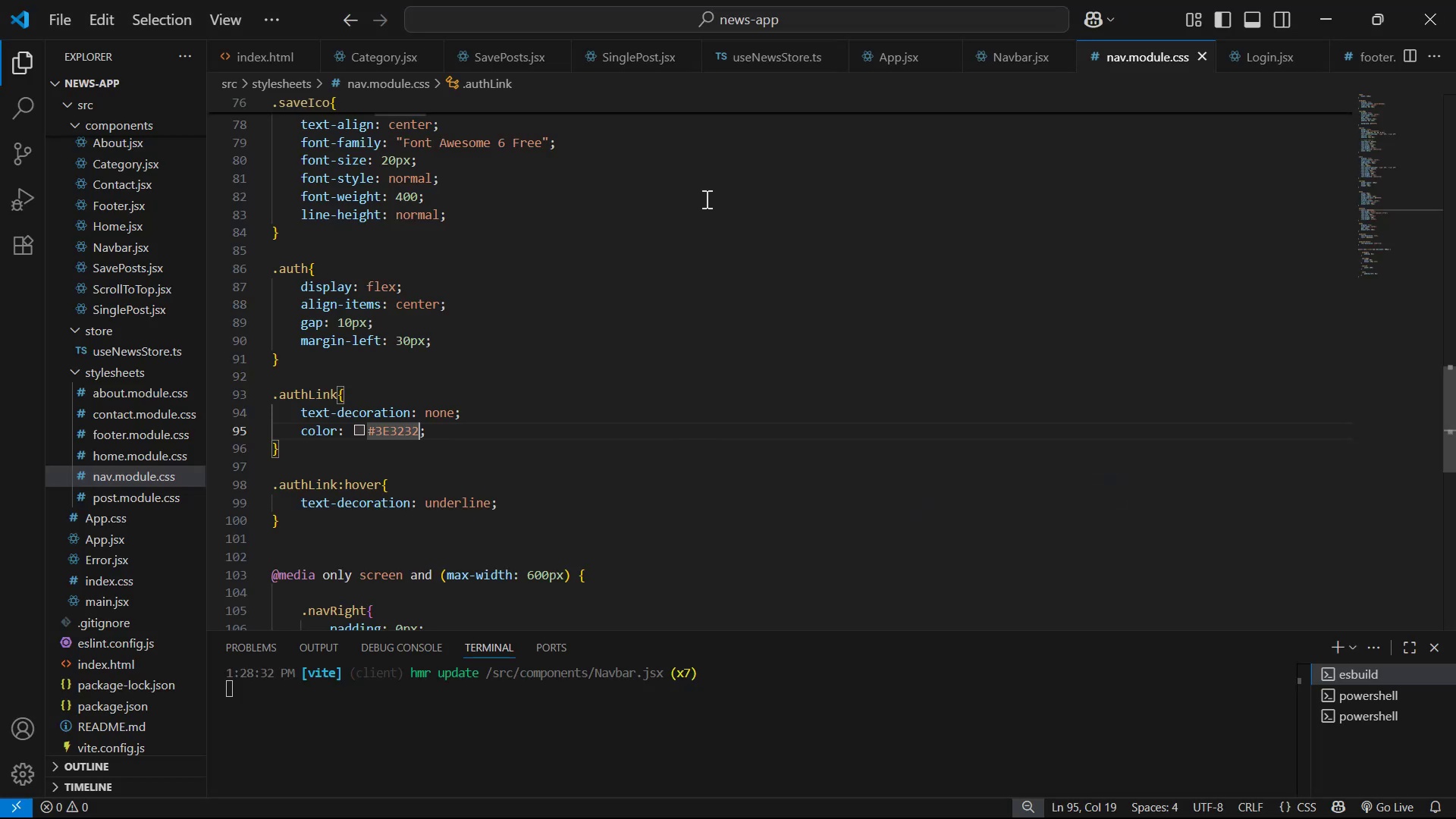 
key(ArrowRight)
 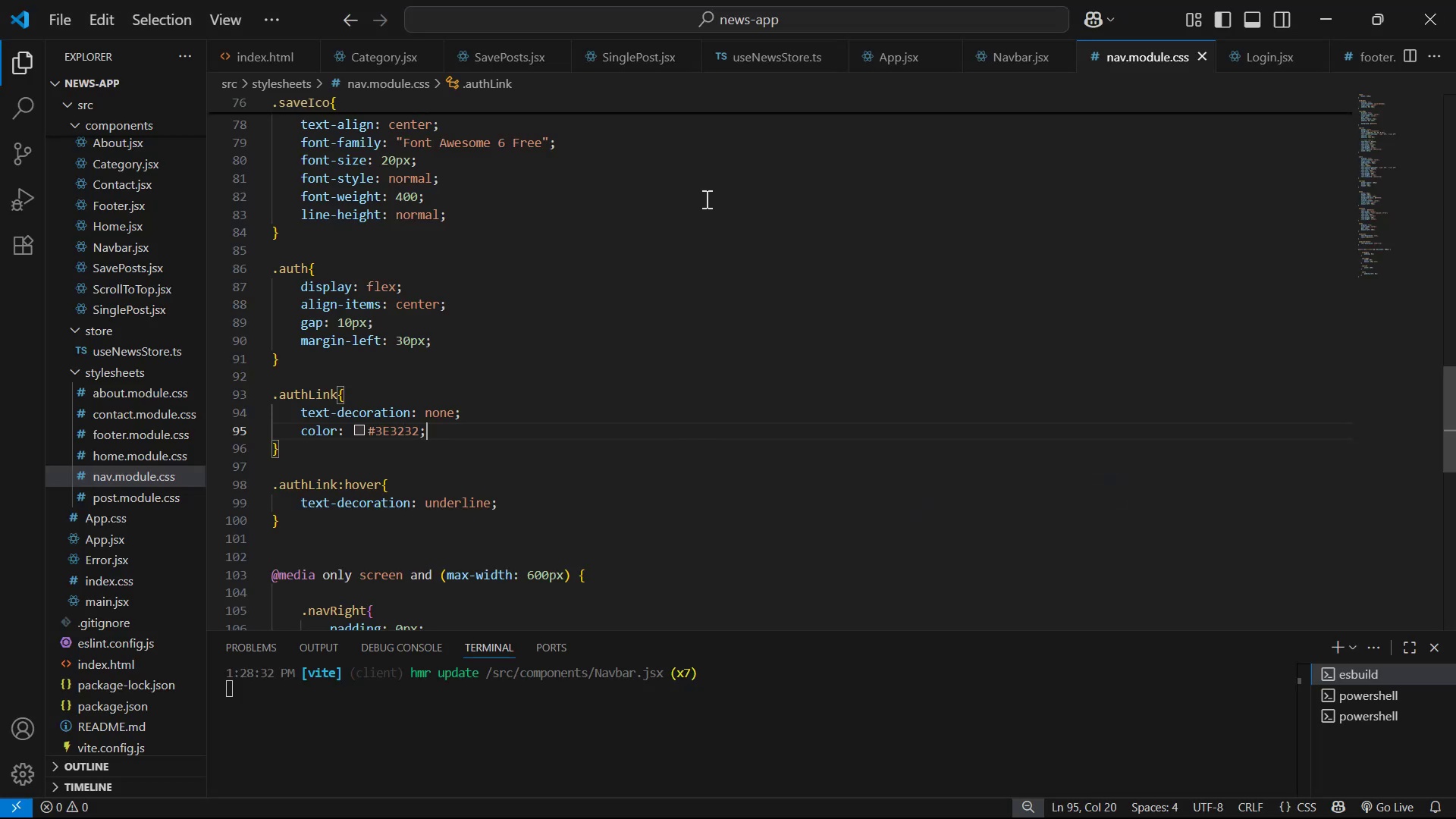 
key(ArrowLeft)
 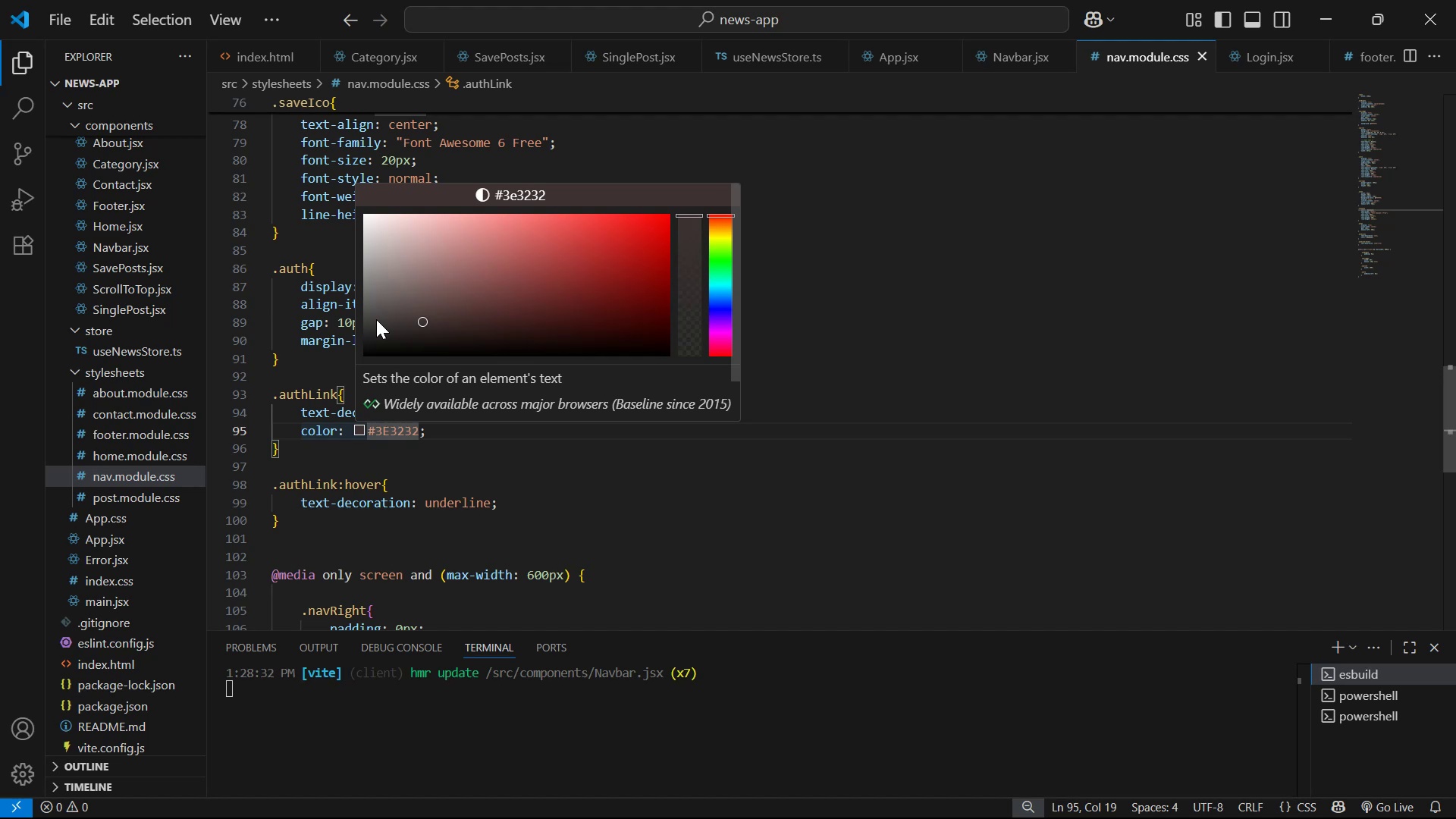 
wait(6.55)
 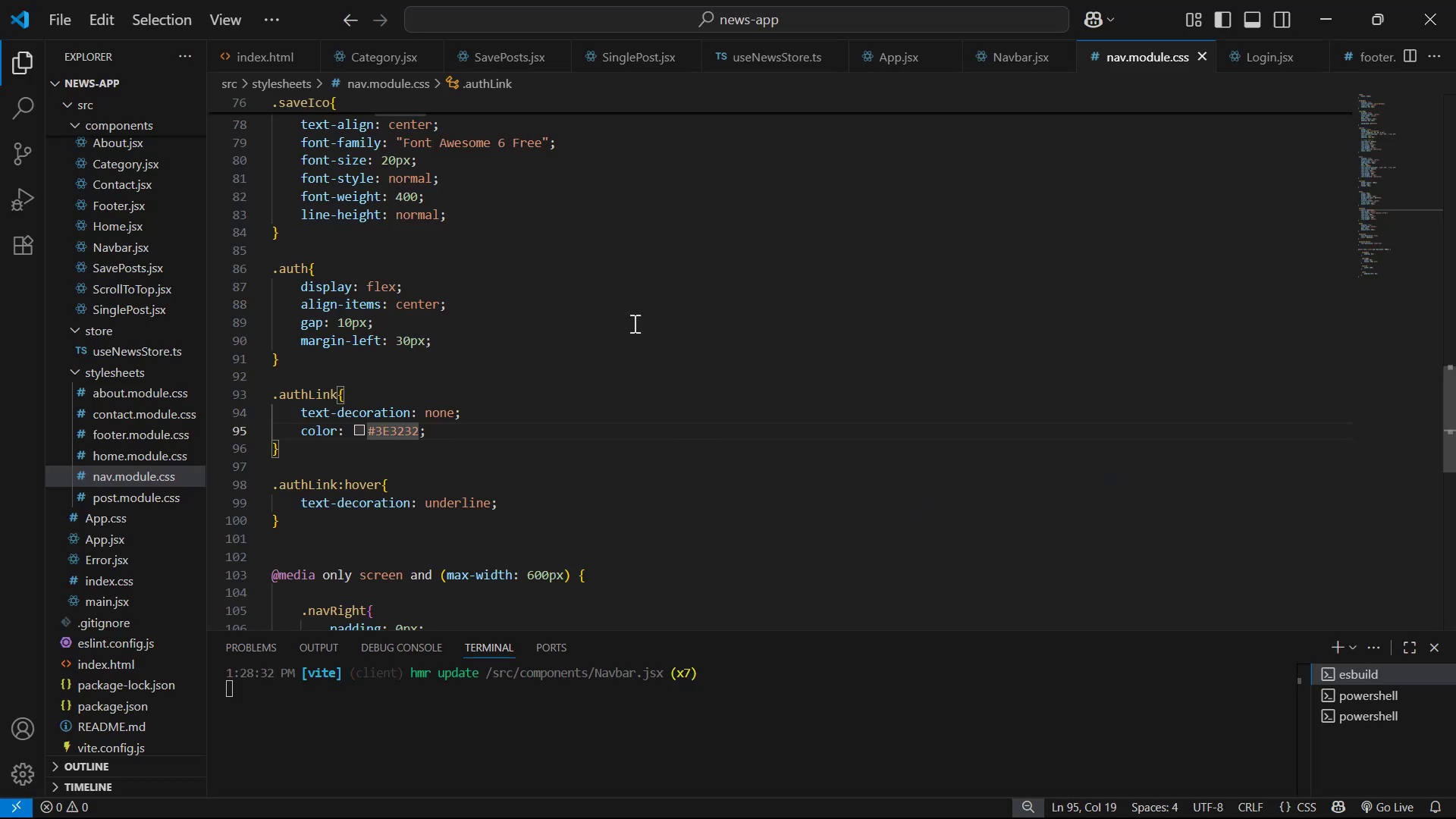 
left_click([373, 322])
 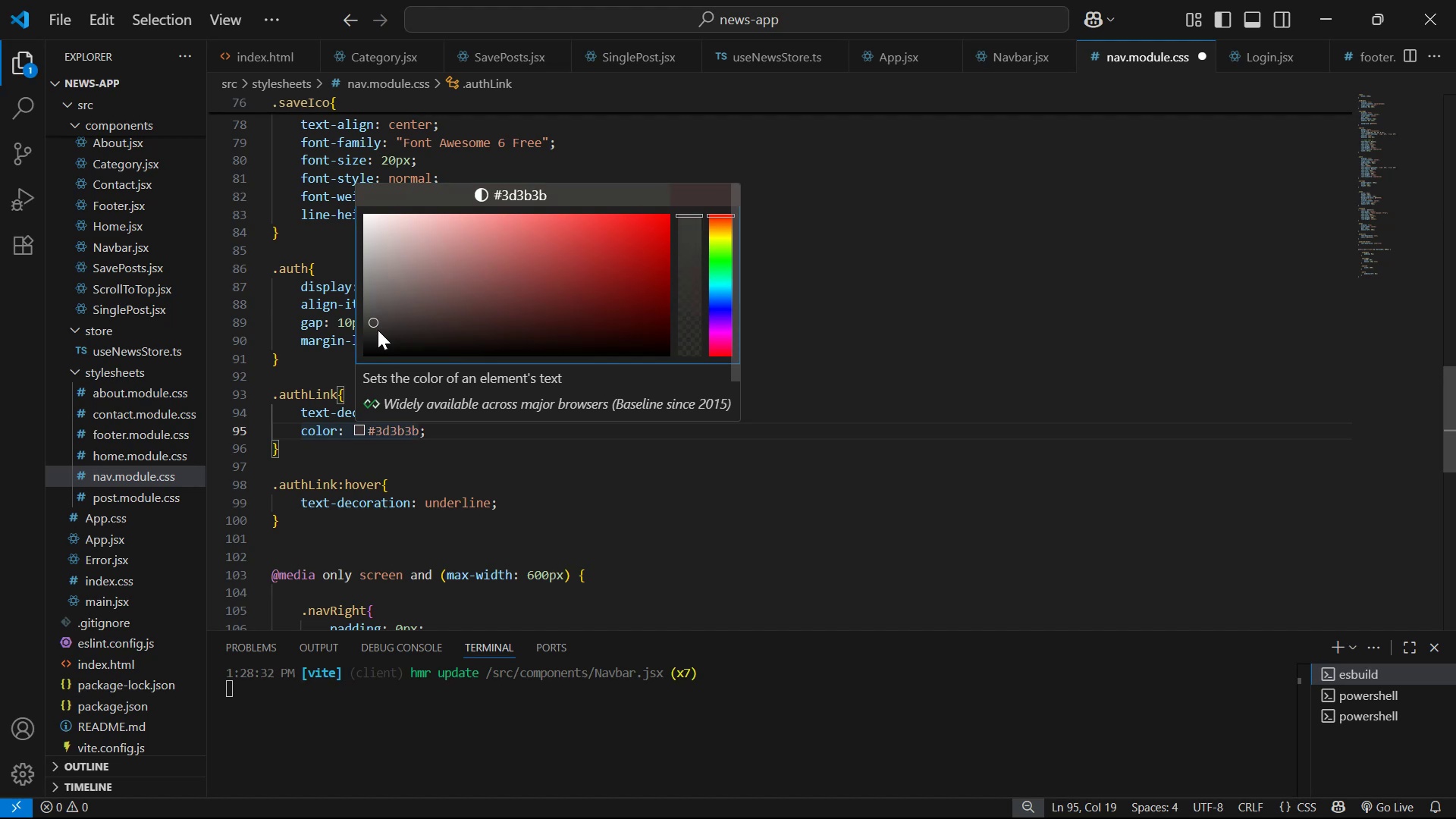 
key(Control+S)
 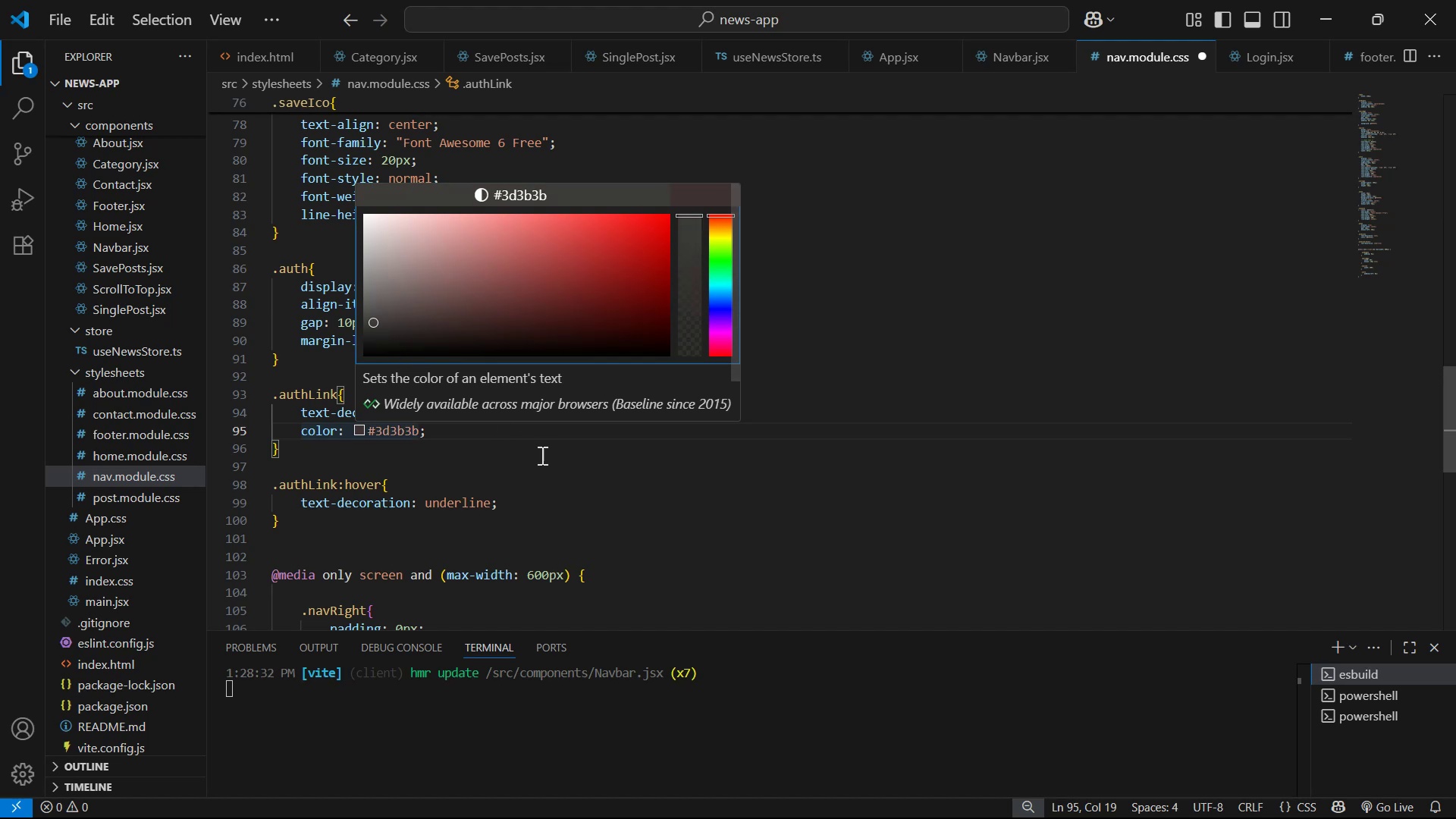 
key(Alt+AltLeft)
 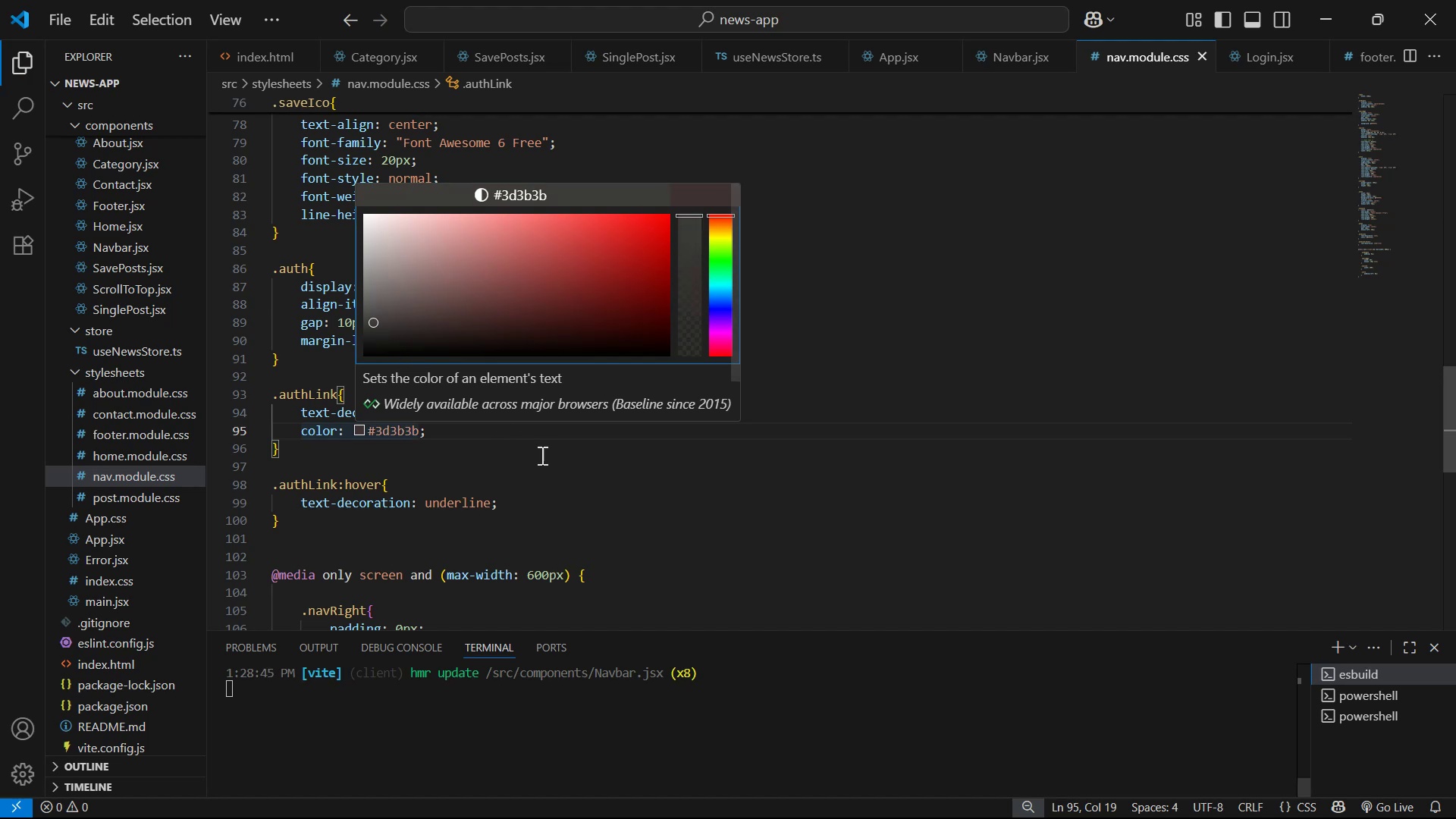 
key(Alt+Tab)
 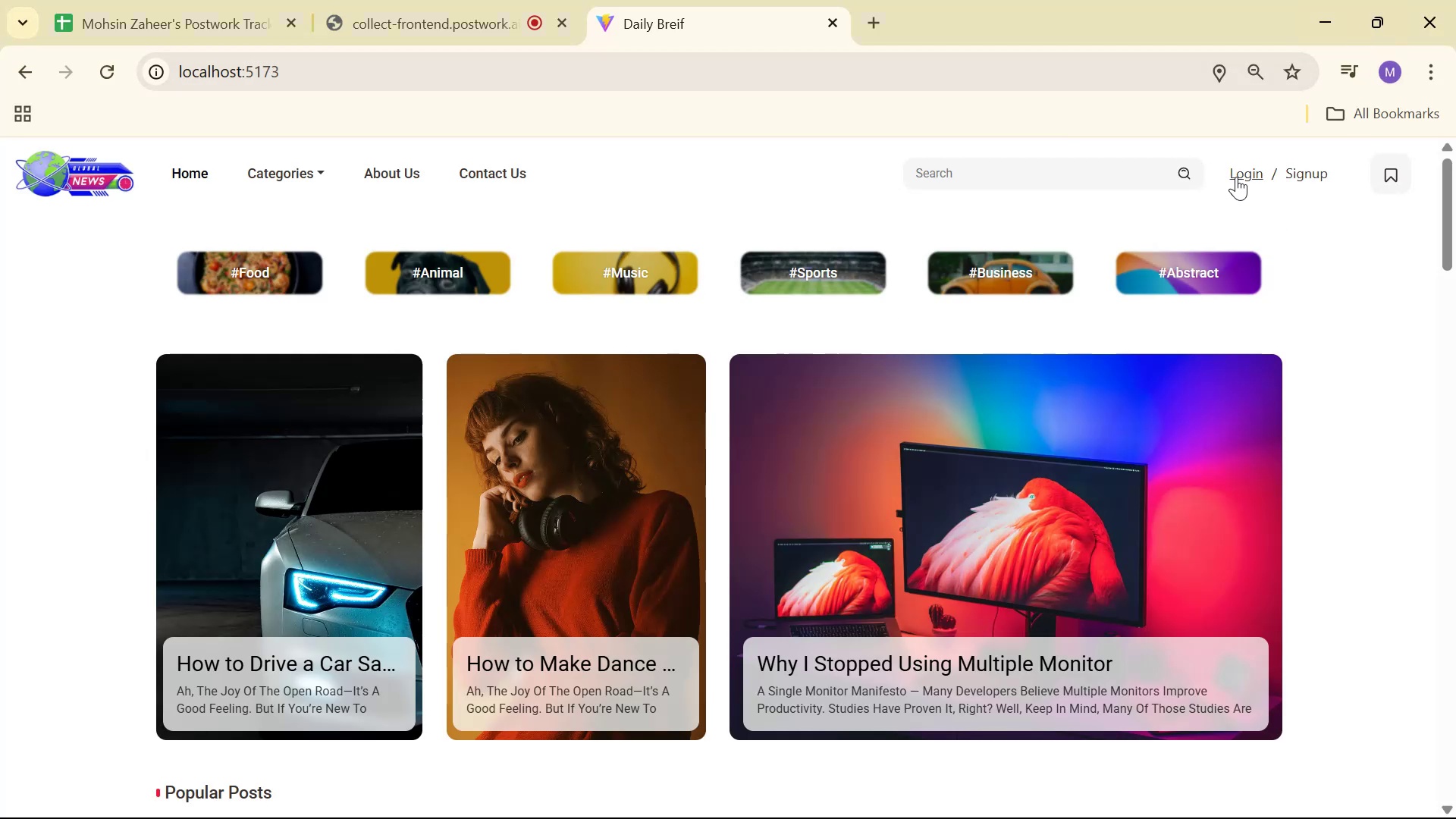 
wait(8.92)
 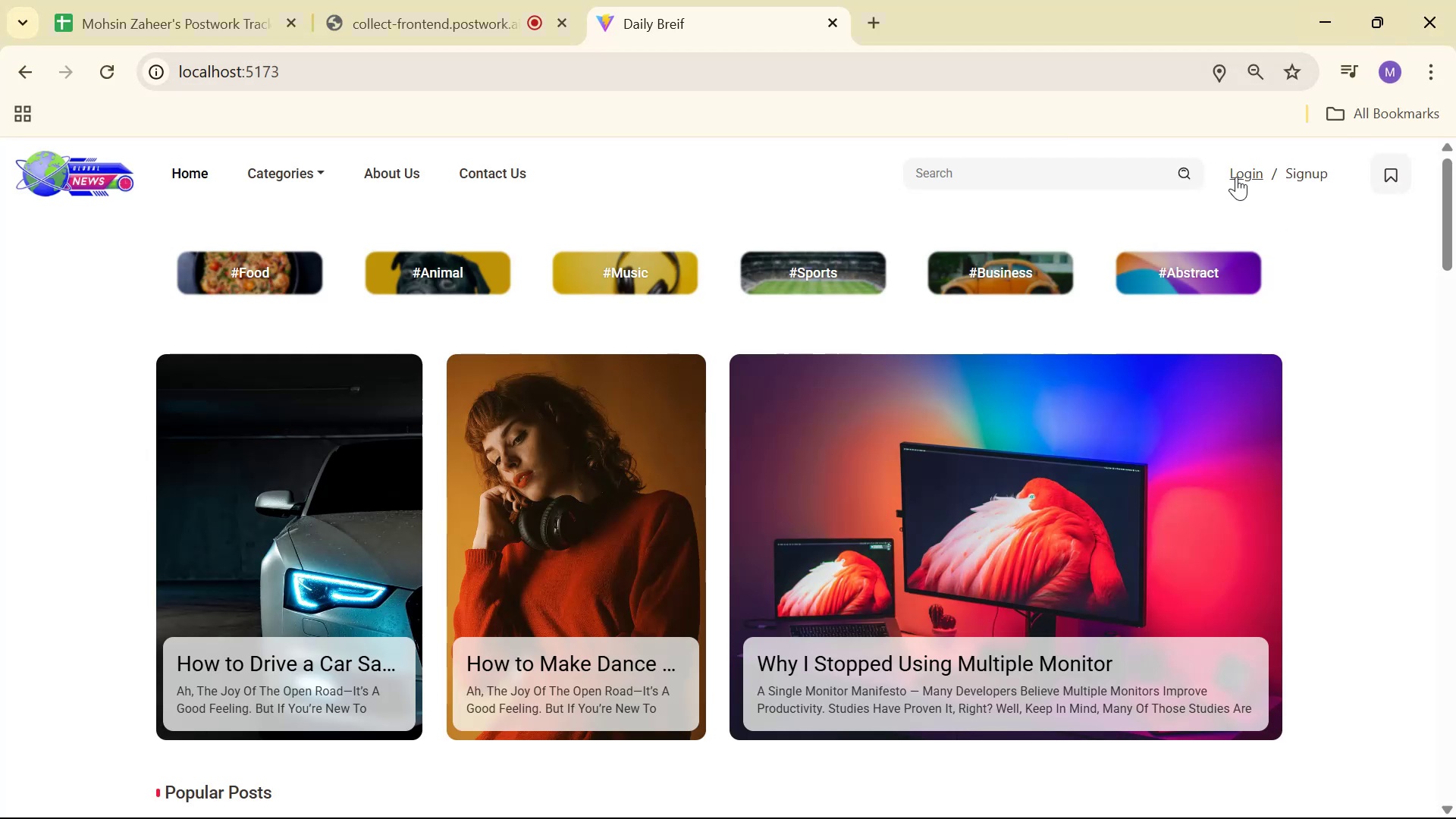 
key(Alt+AltLeft)
 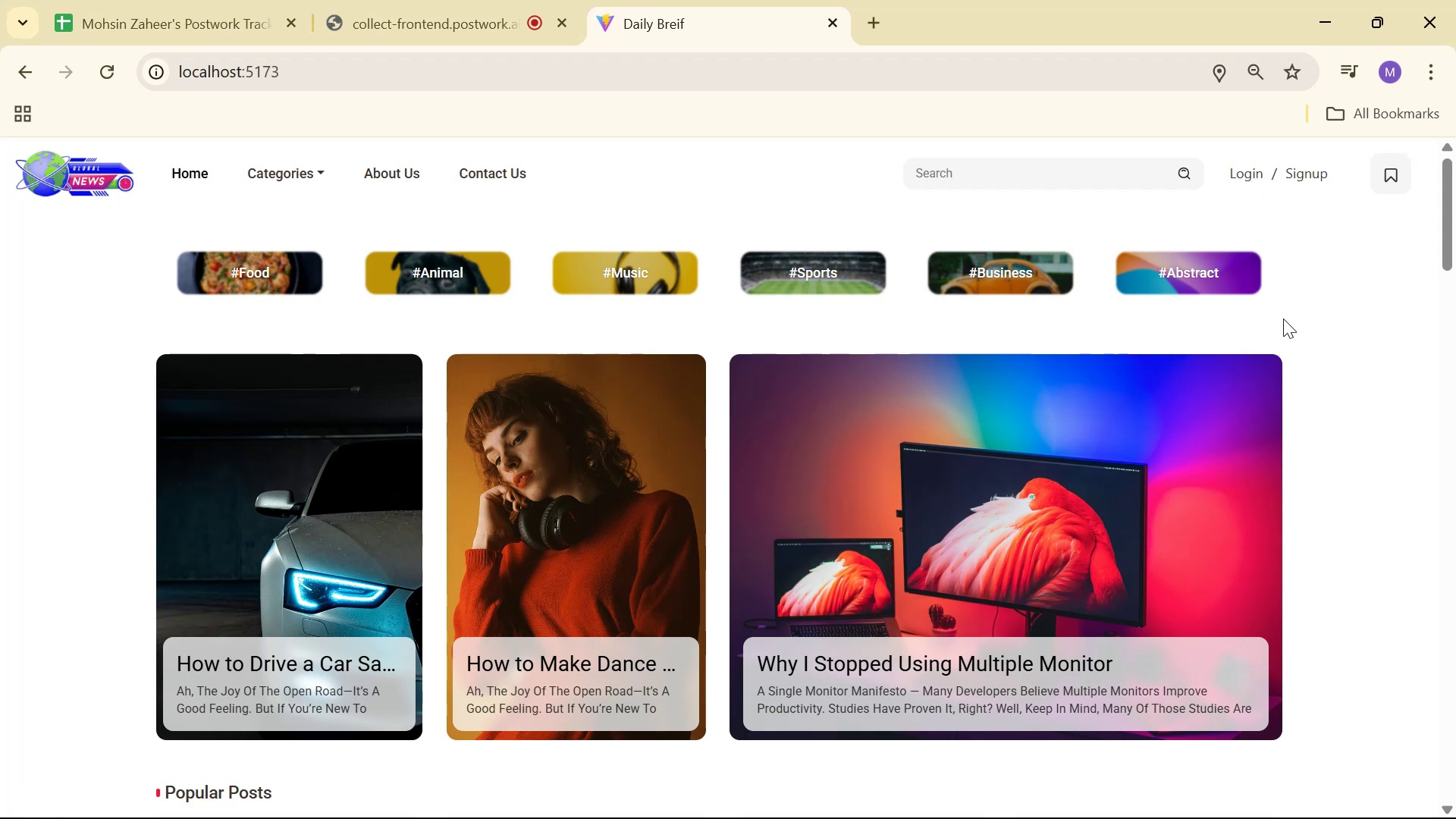 
key(Alt+Tab)
 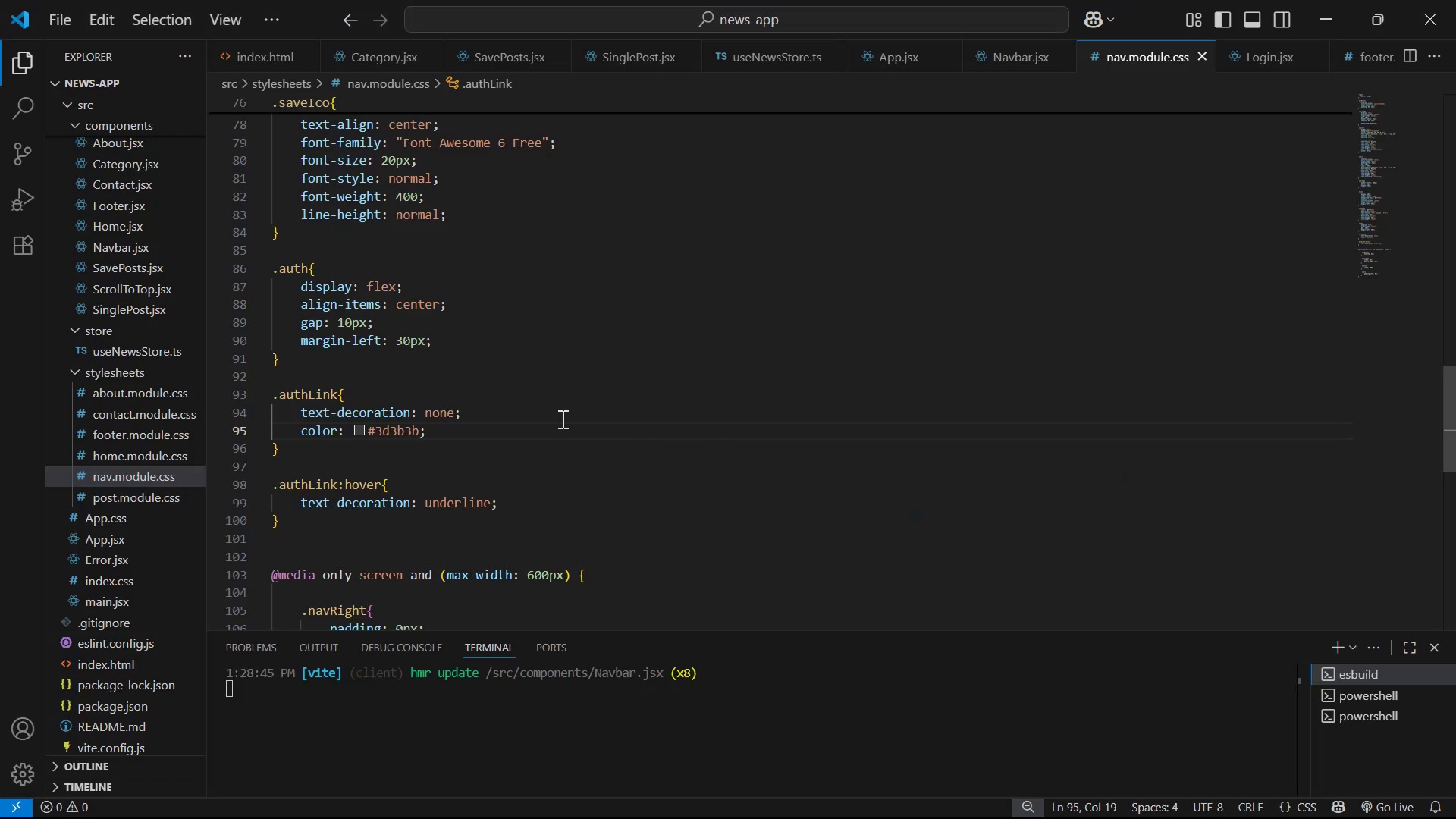 
left_click([524, 441])
 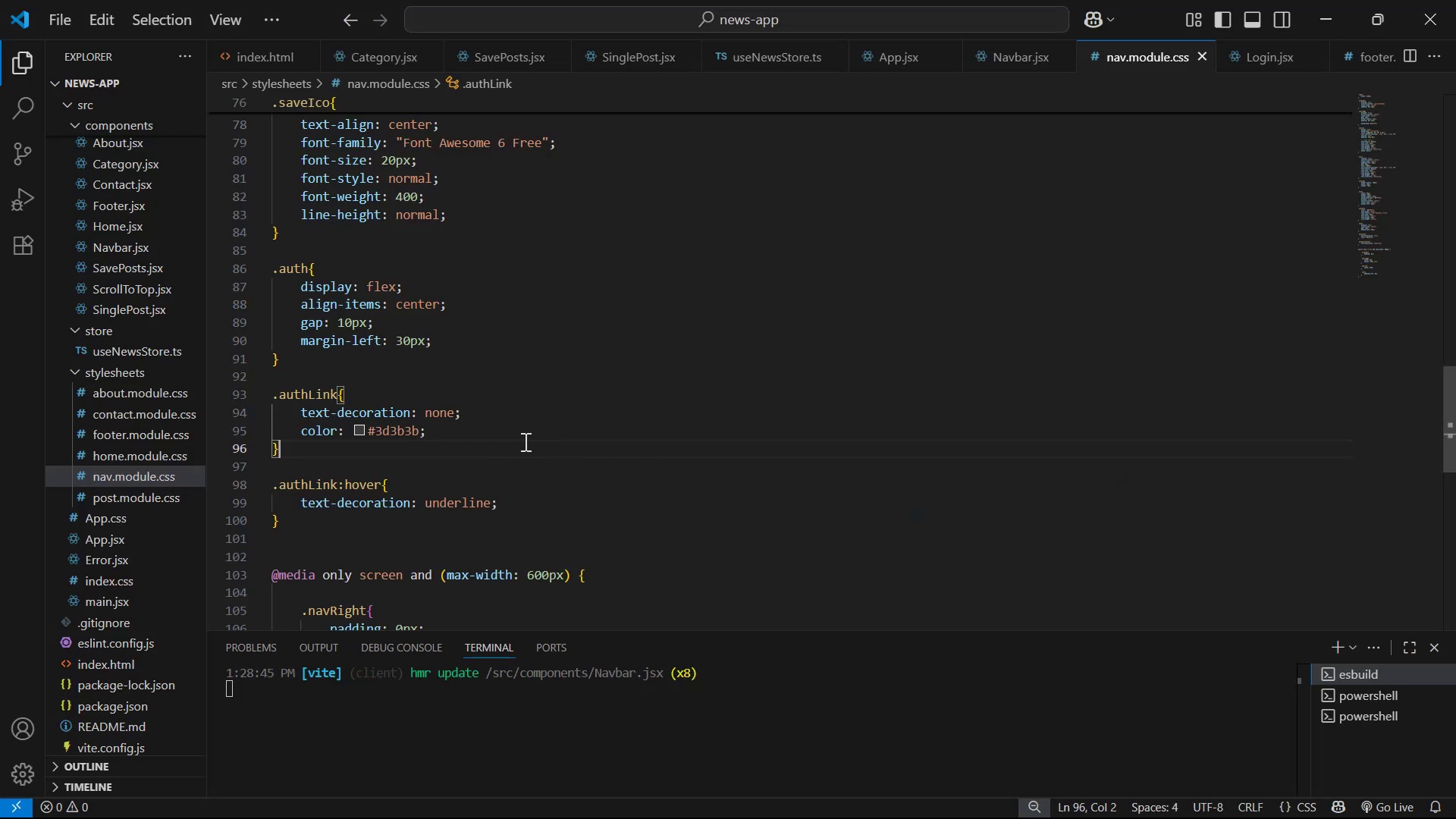 
key(Alt+AltLeft)
 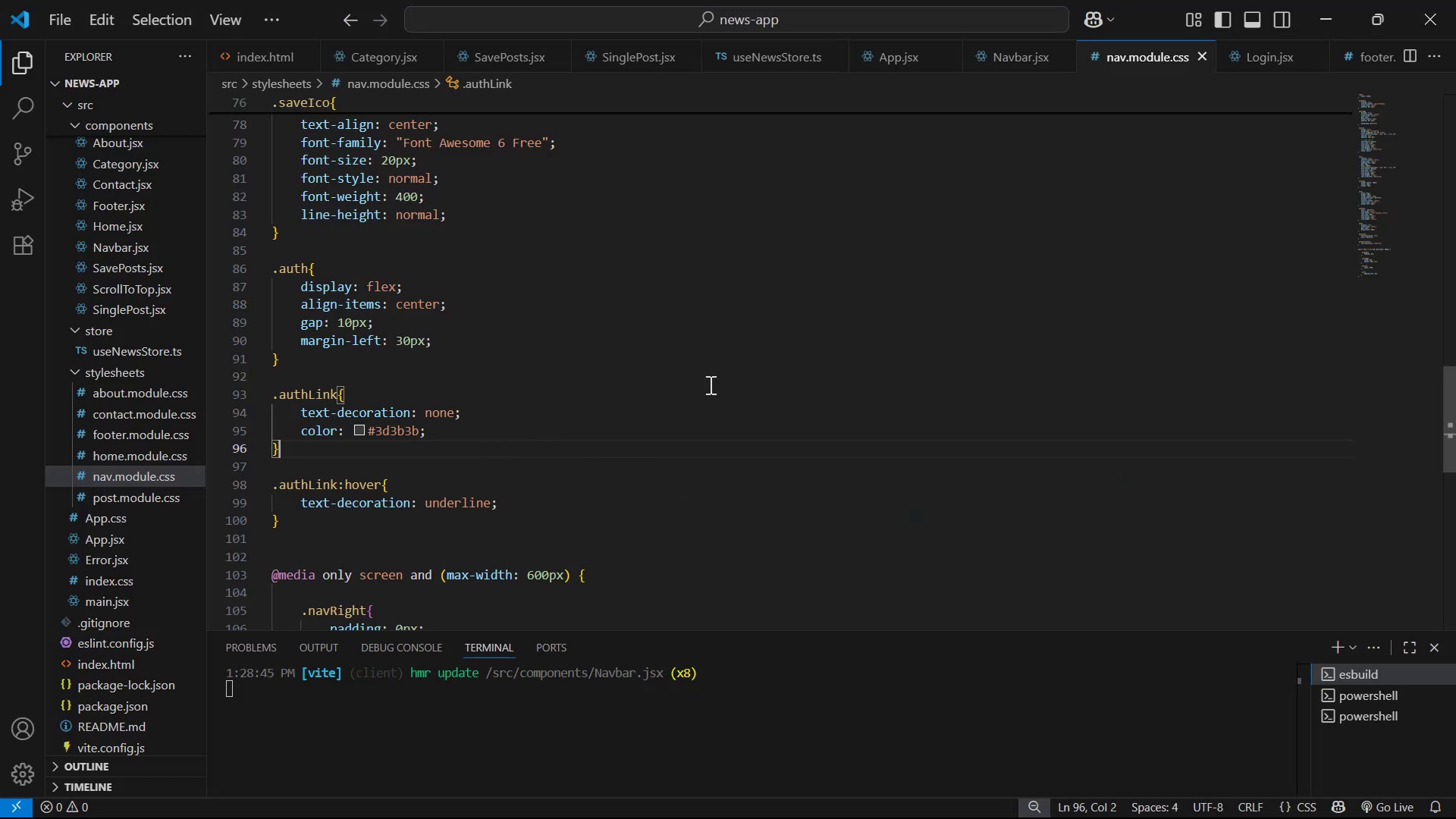 
key(Alt+Tab)
 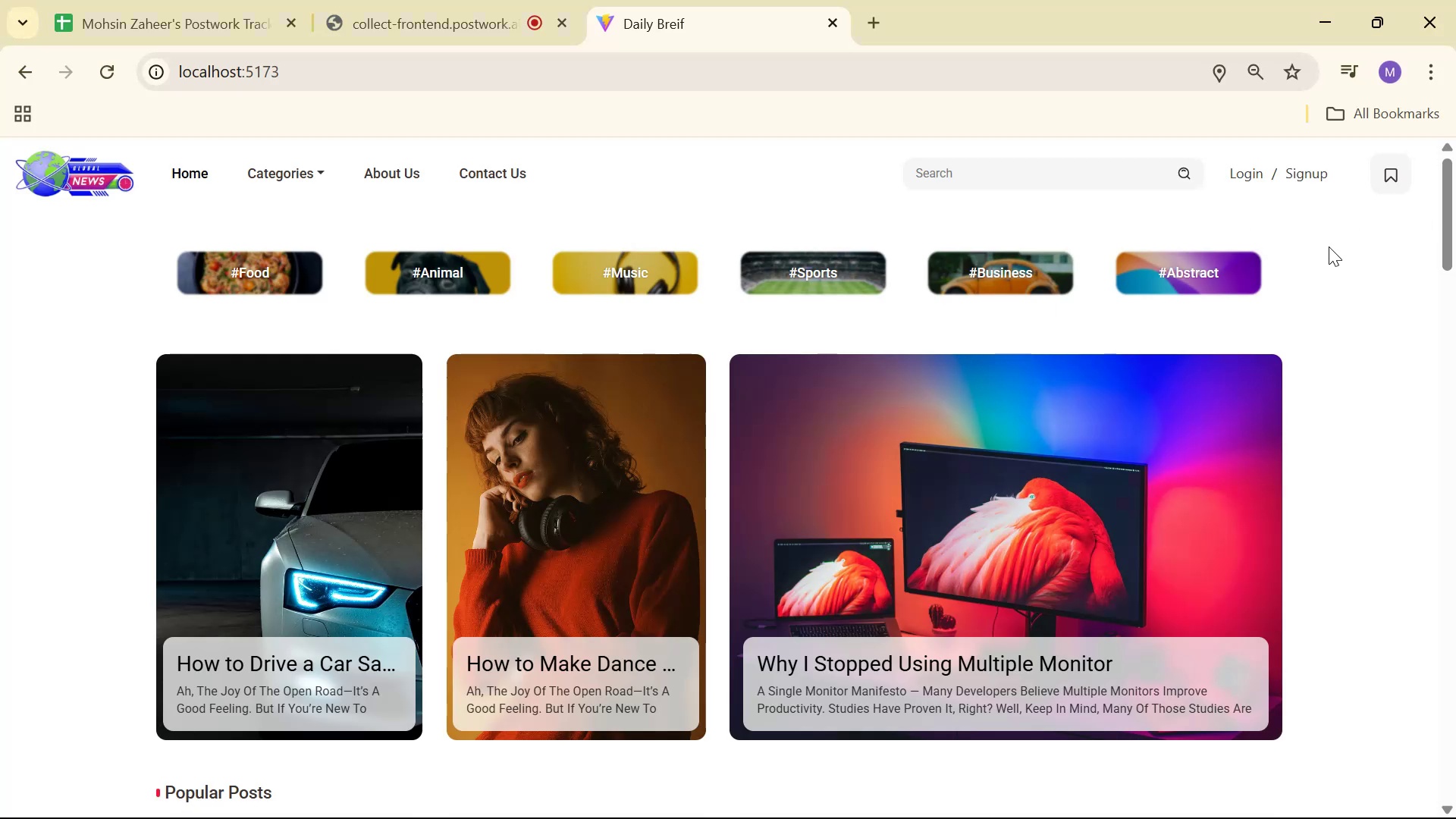 
key(Alt+AltLeft)
 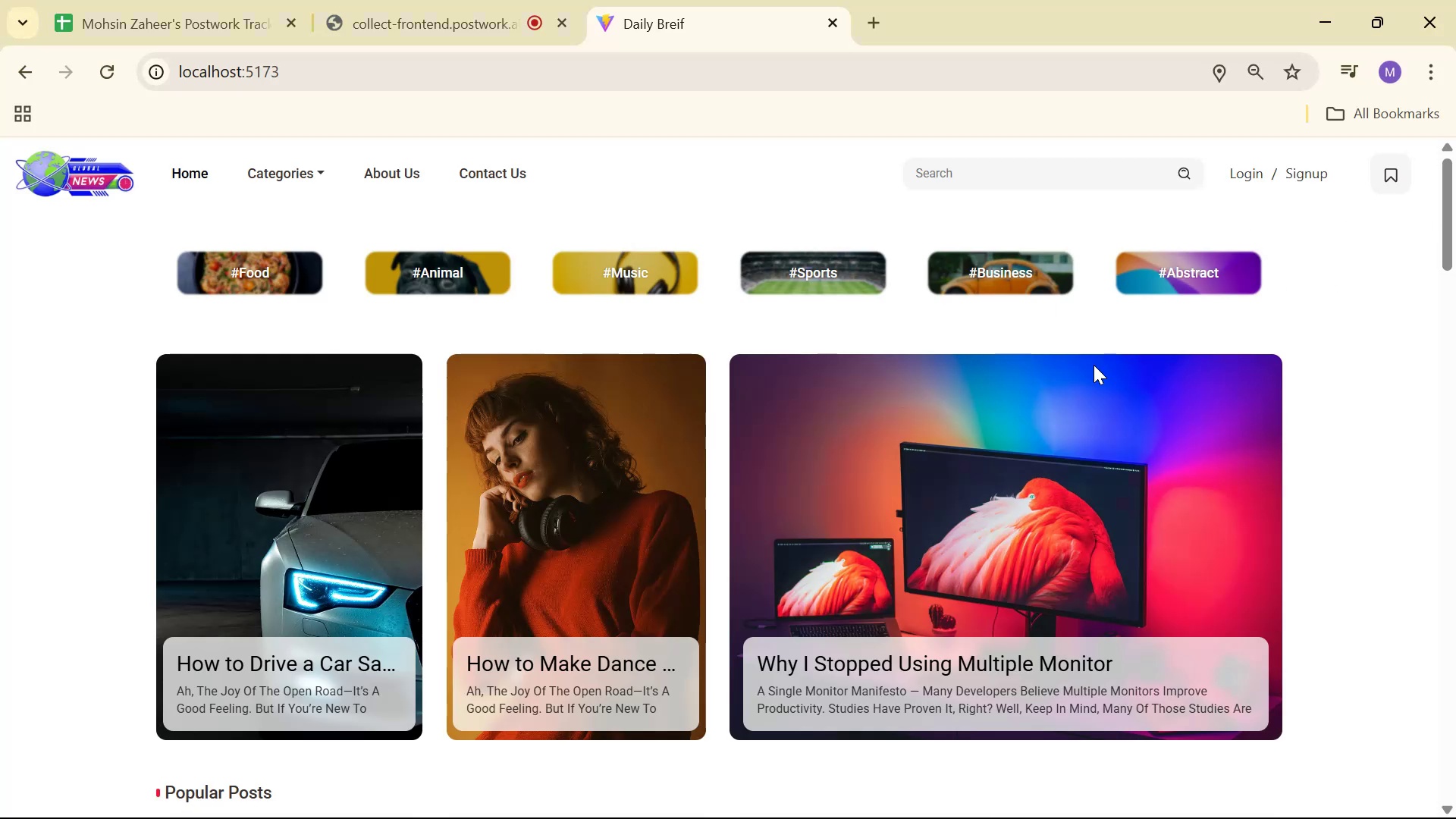 
key(Alt+Tab)
 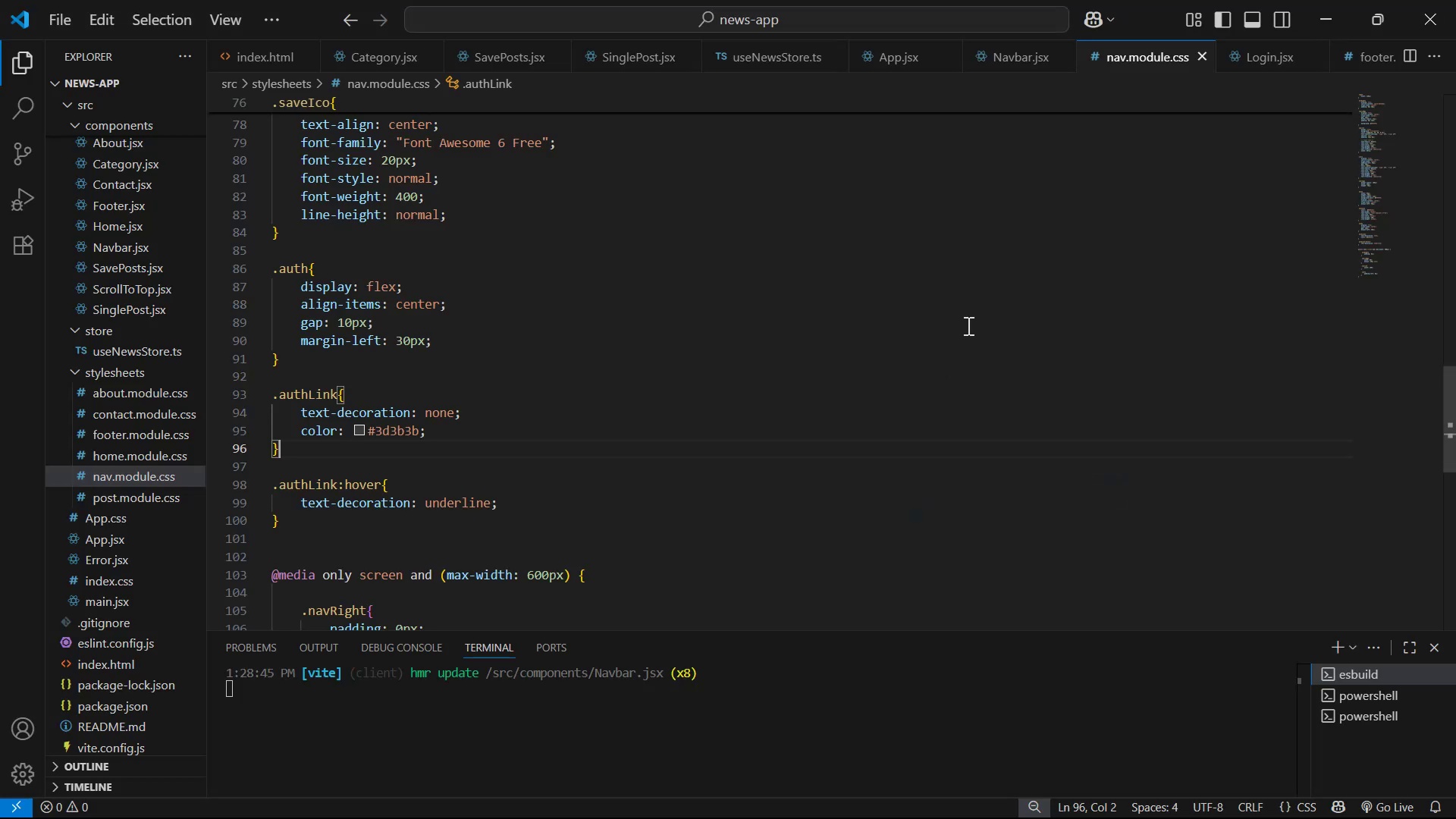 
scroll: coordinate [931, 350], scroll_direction: up, amount: 30.0
 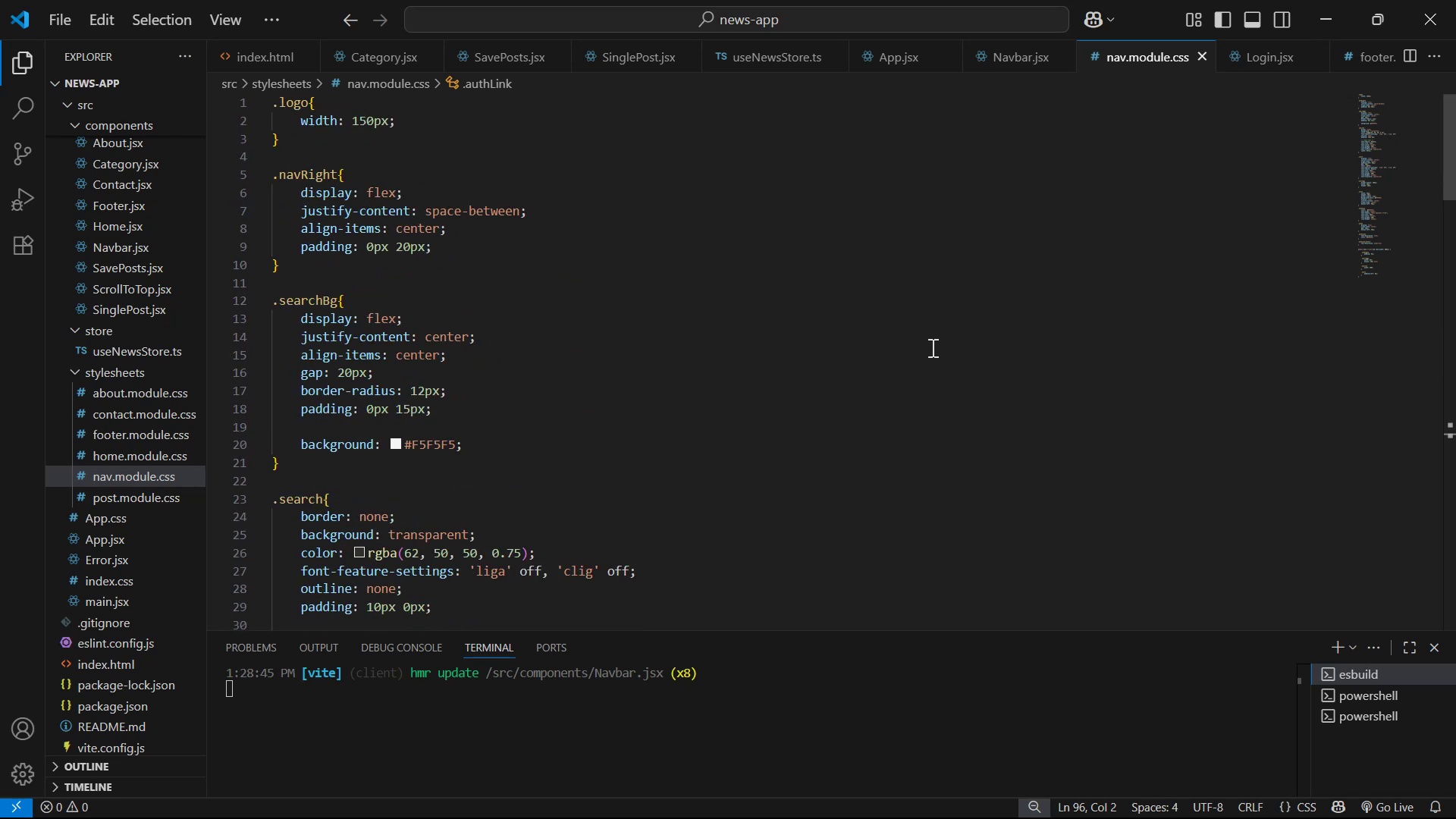 
scroll: coordinate [926, 372], scroll_direction: down, amount: 32.0
 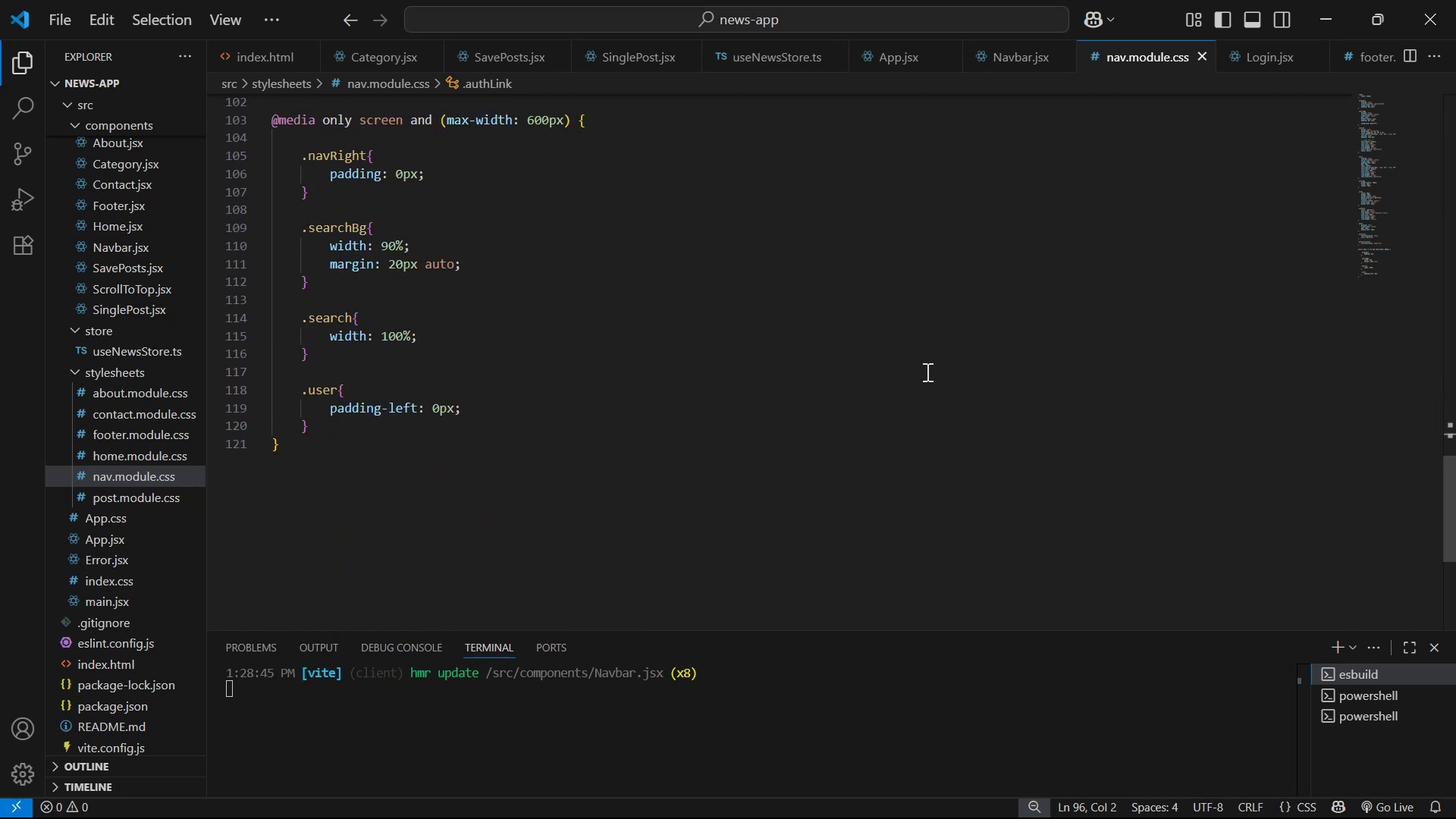 
scroll: coordinate [922, 369], scroll_direction: up, amount: 11.0
 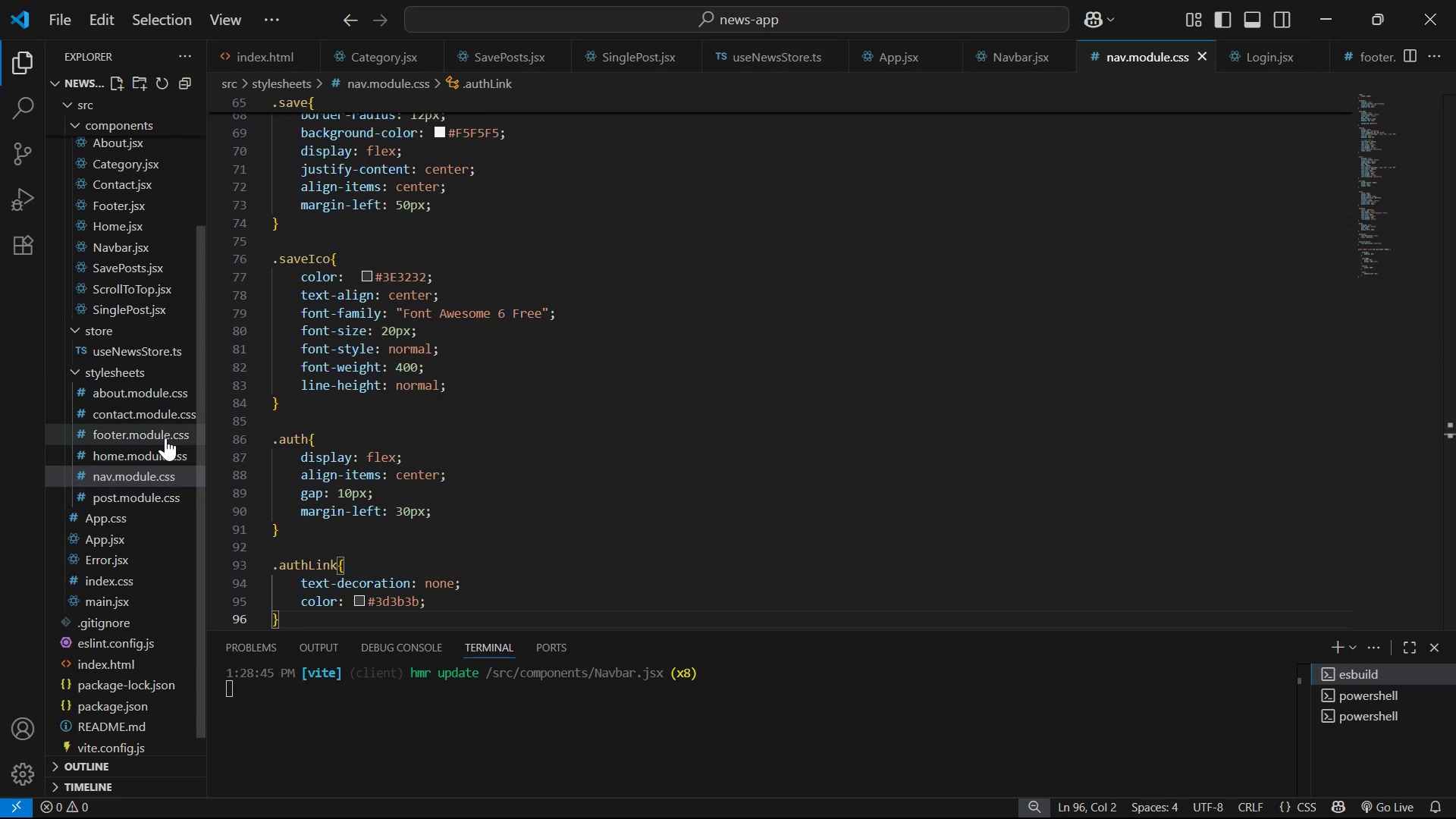 
left_click([170, 447])
 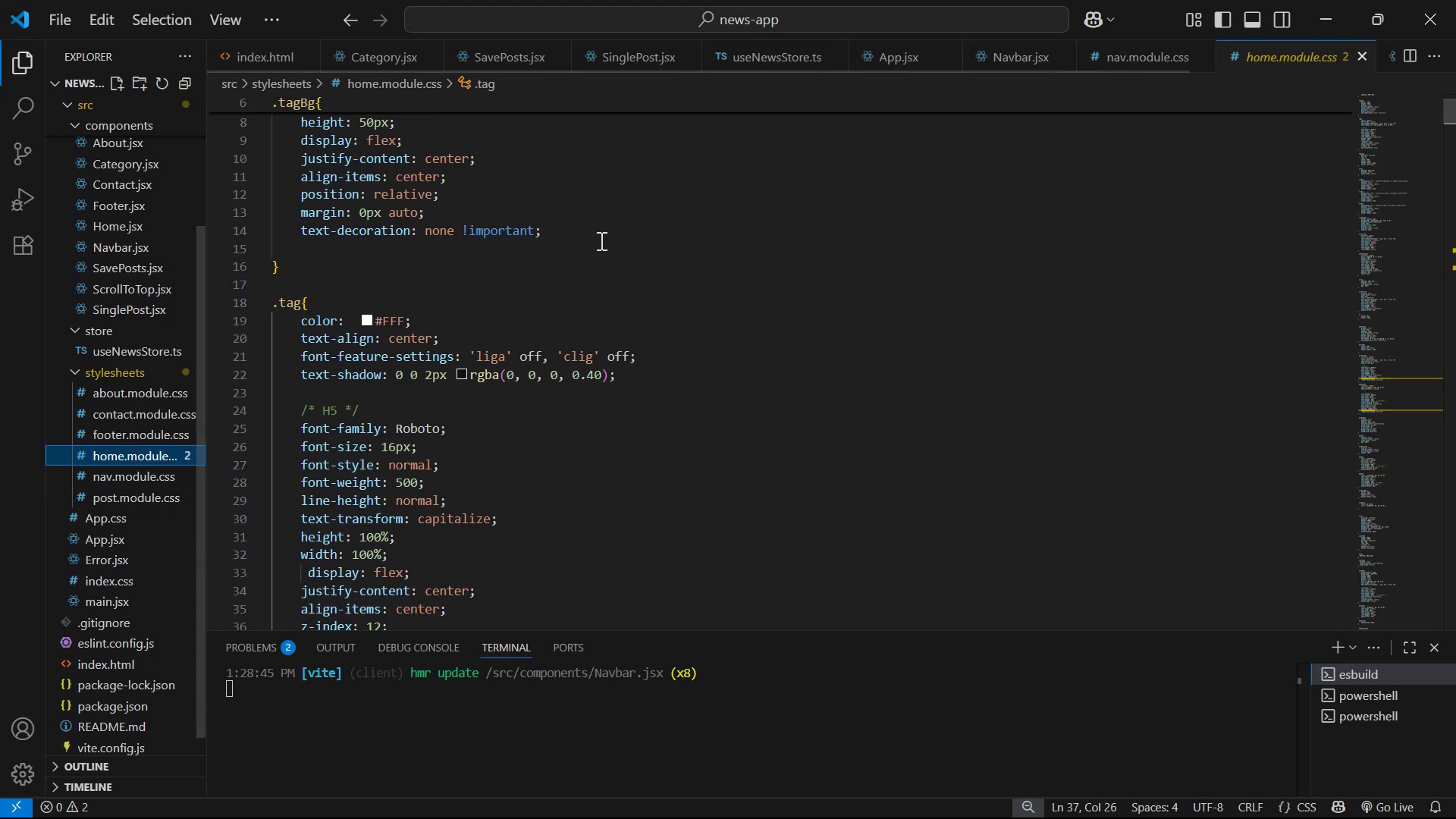 
scroll: coordinate [743, 213], scroll_direction: up, amount: 2.0
 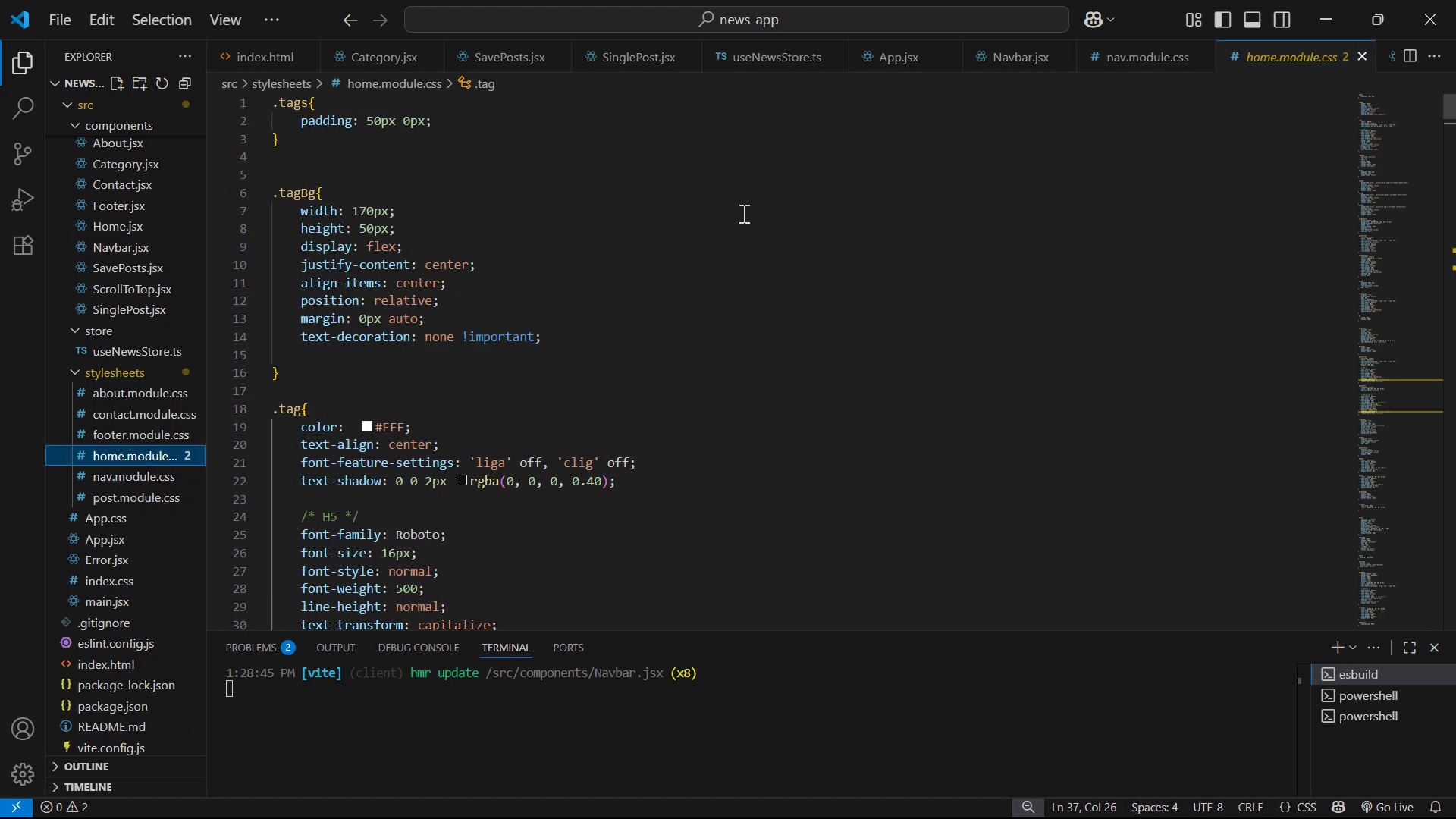 
scroll: coordinate [698, 239], scroll_direction: down, amount: 23.0
 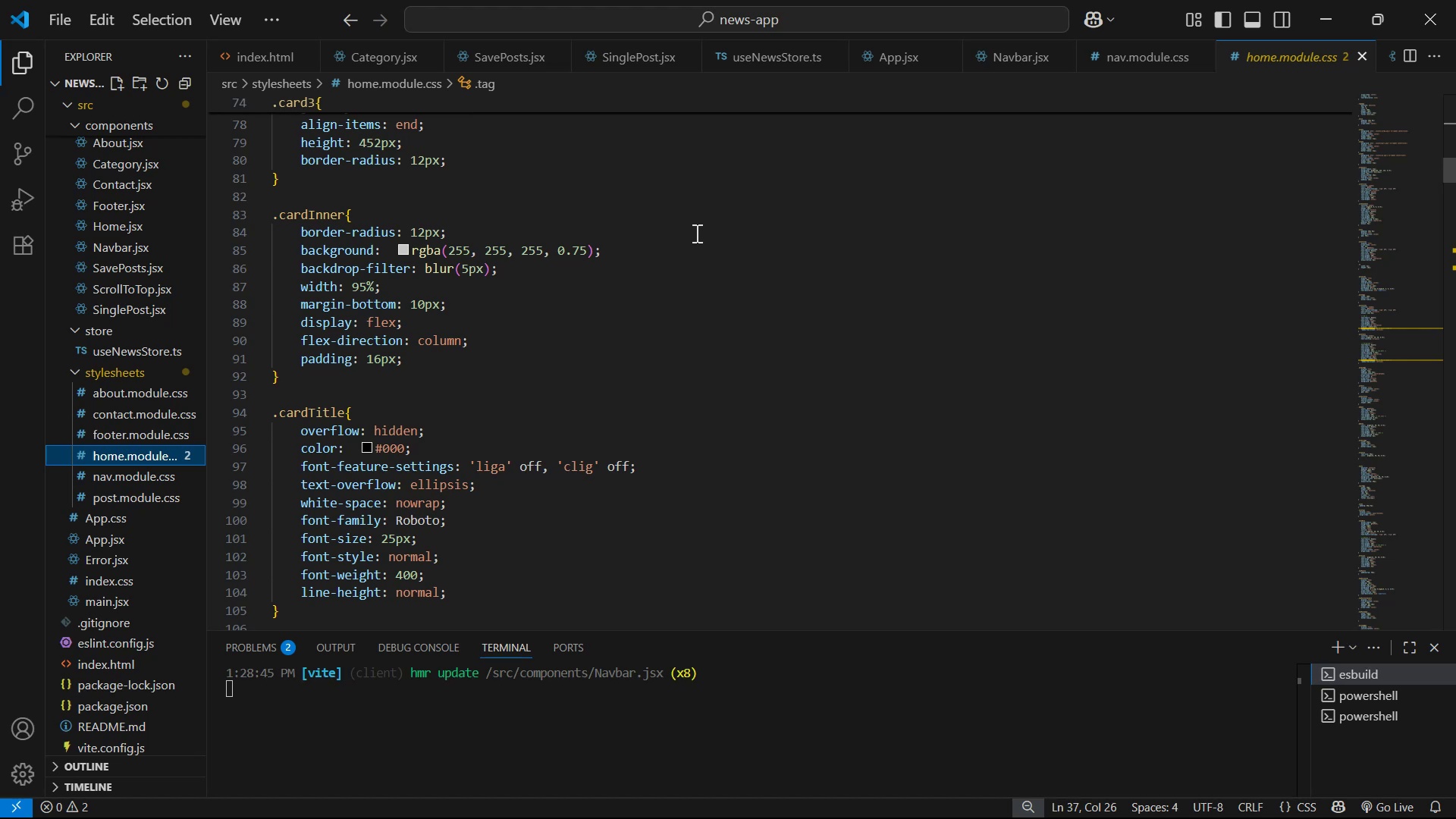 
wait(6.09)
 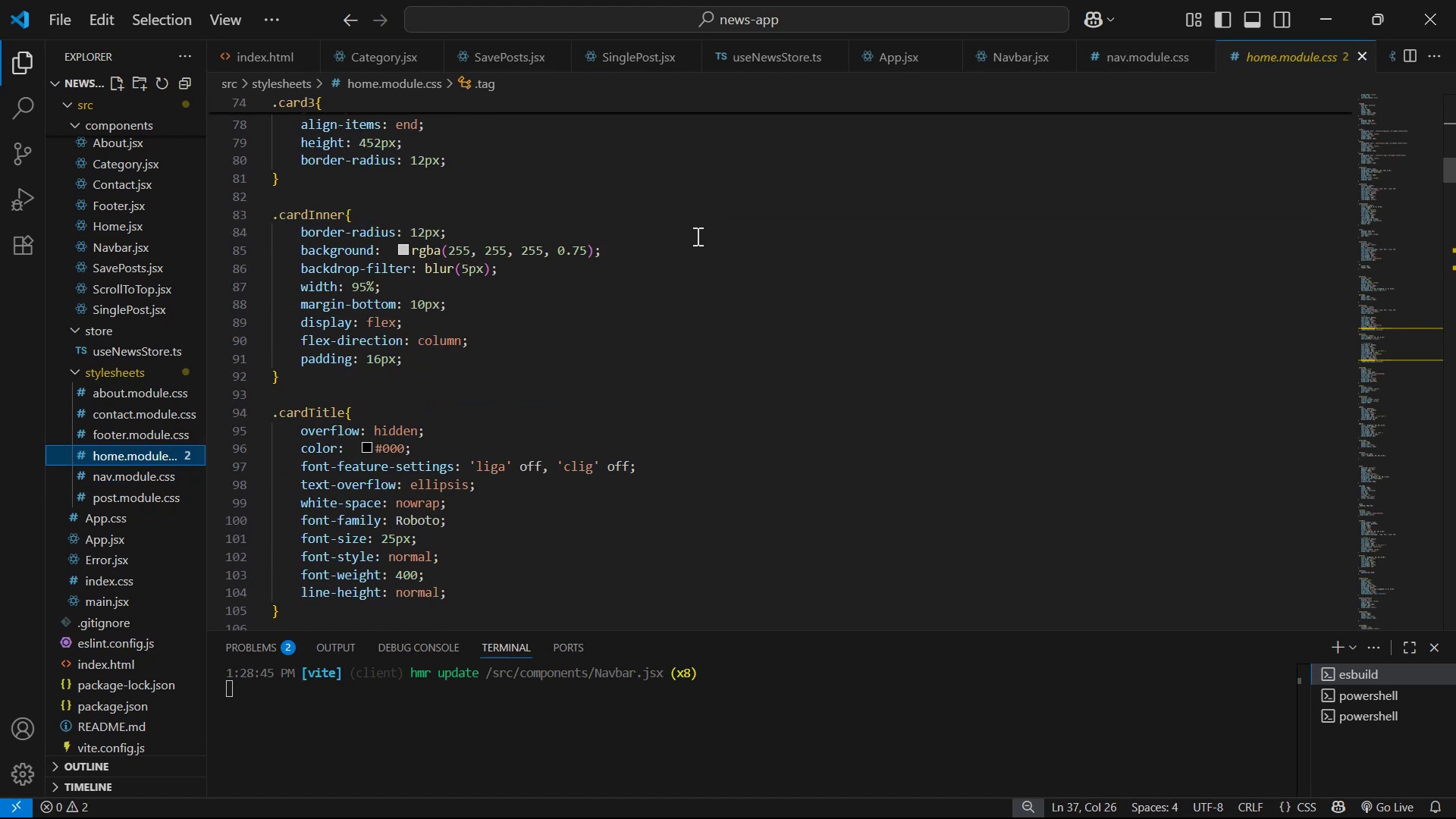 
left_click_drag(start_coordinate=[465, 589], to_coordinate=[299, 428])
 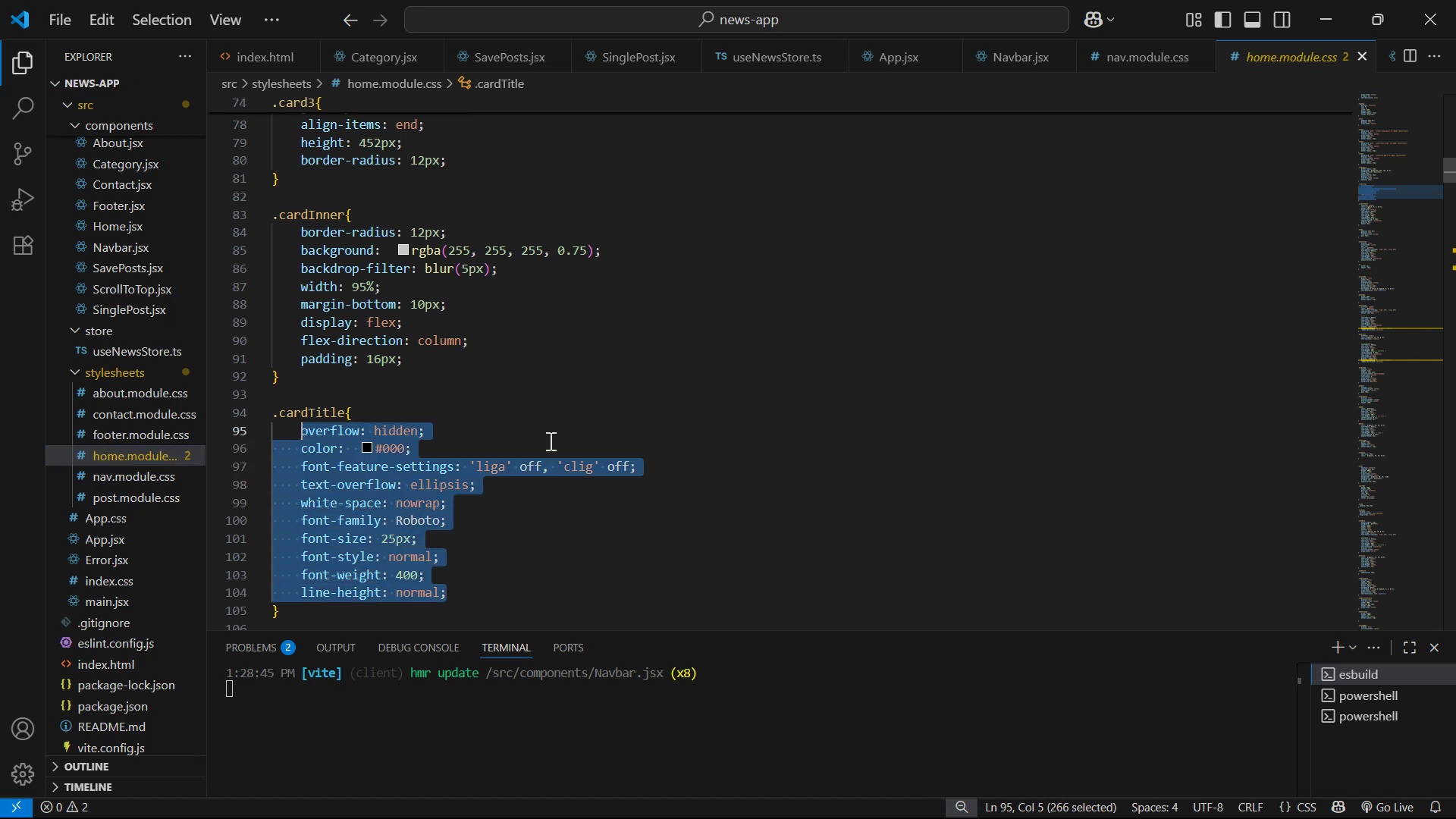 
key(Control+C)
 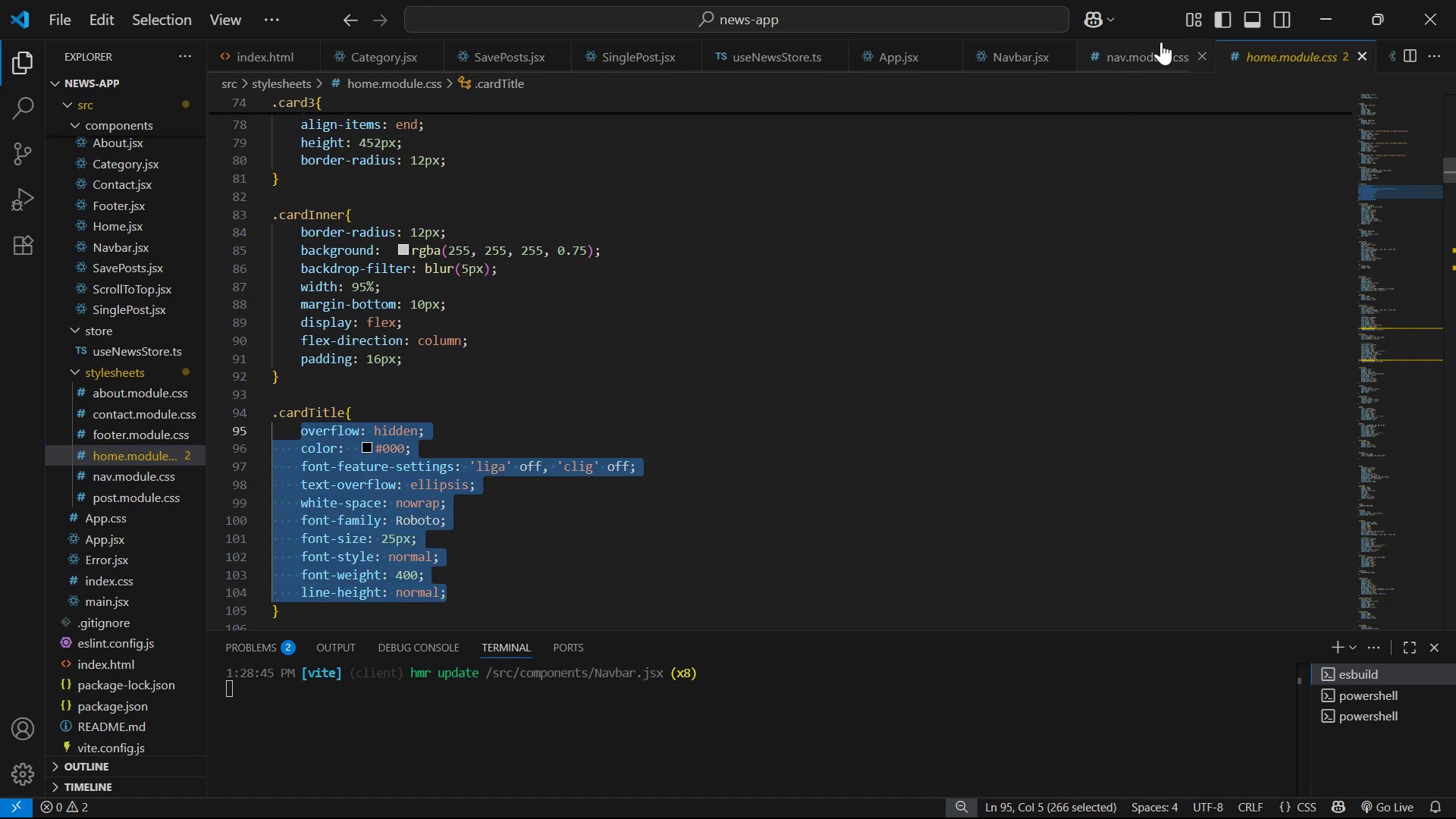 
key(Control+C)
 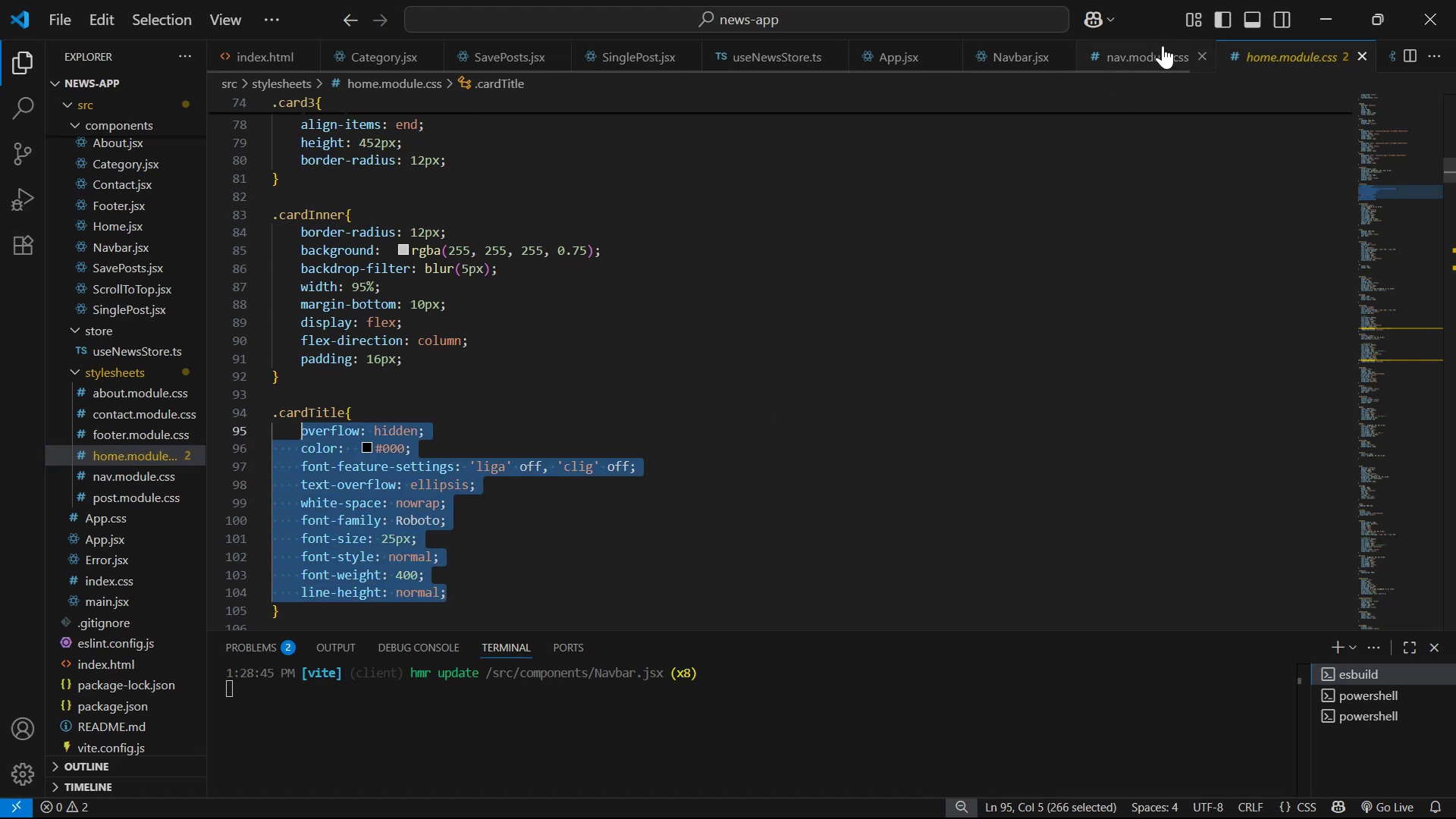 
key(Control+C)
 